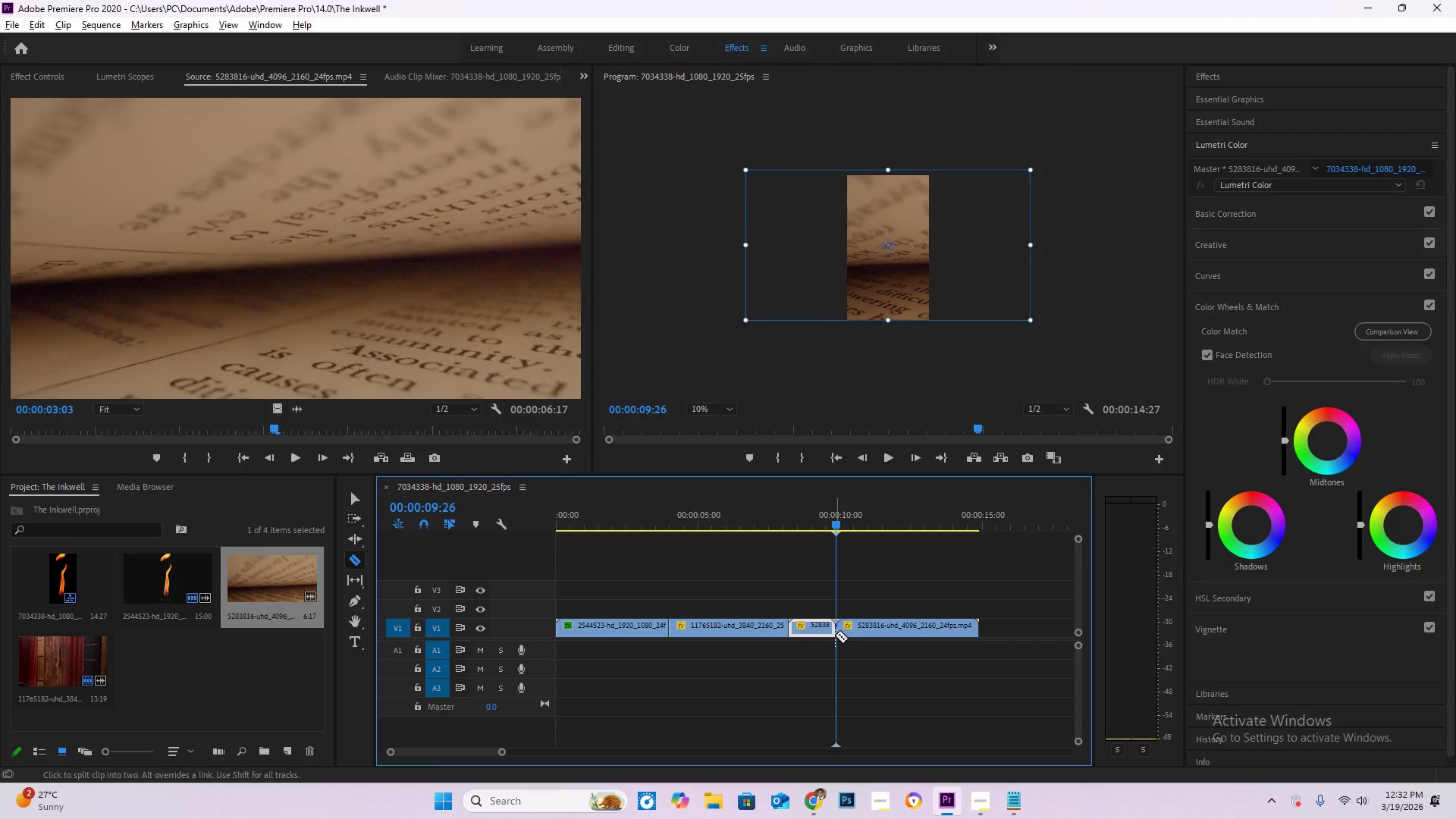 
key(V)
 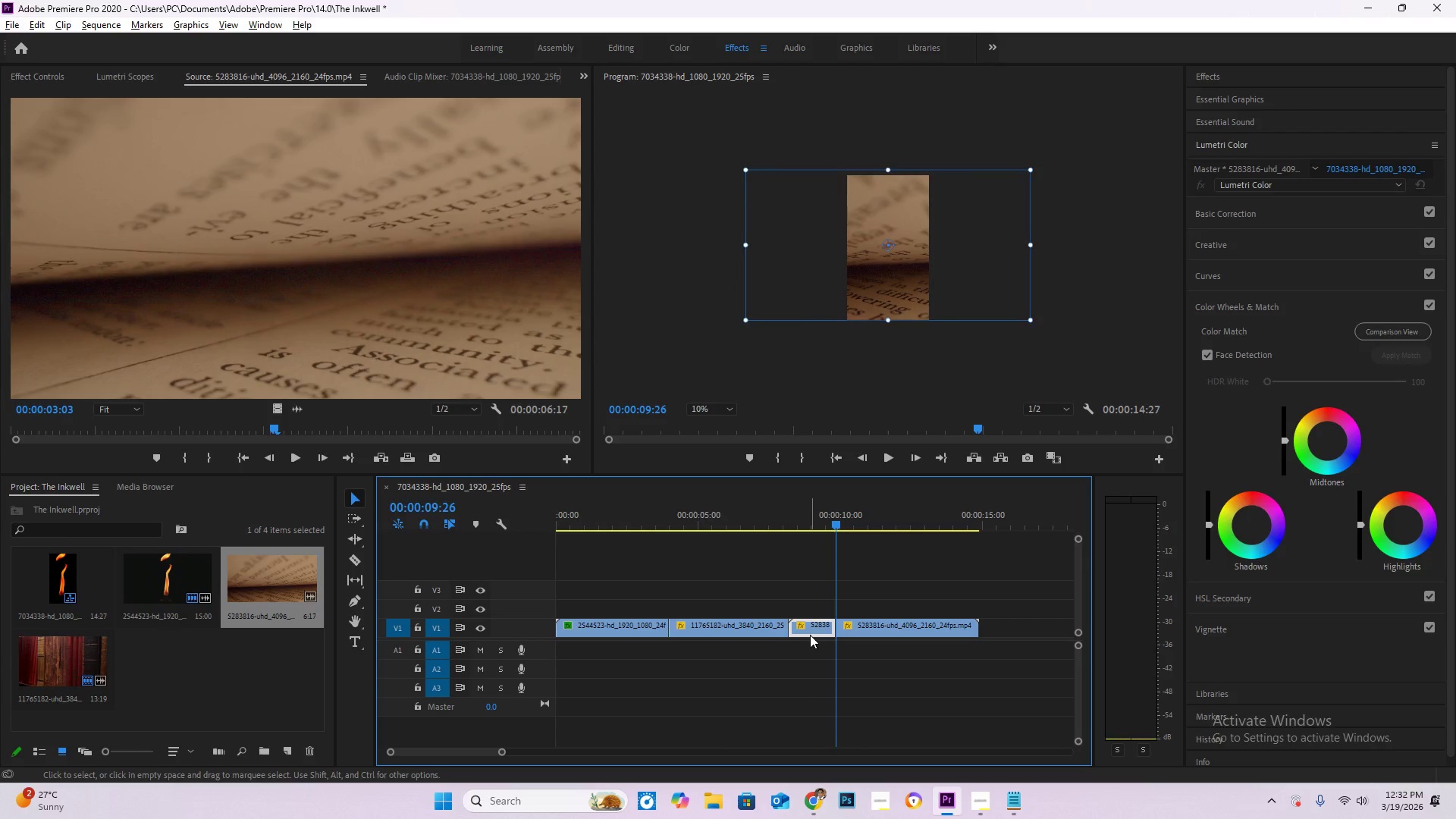 
double_click([810, 635])
 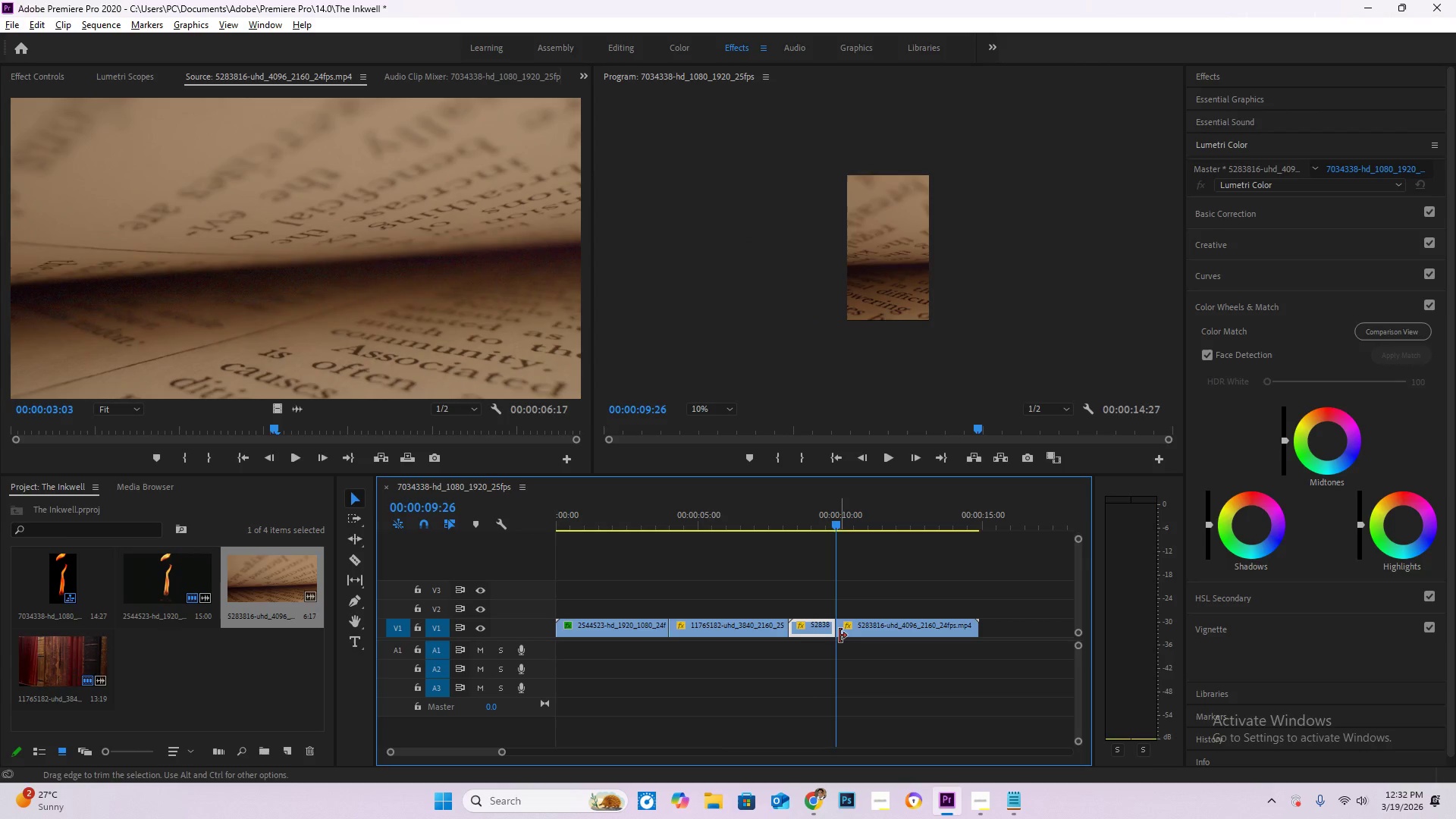 
key(Delete)
 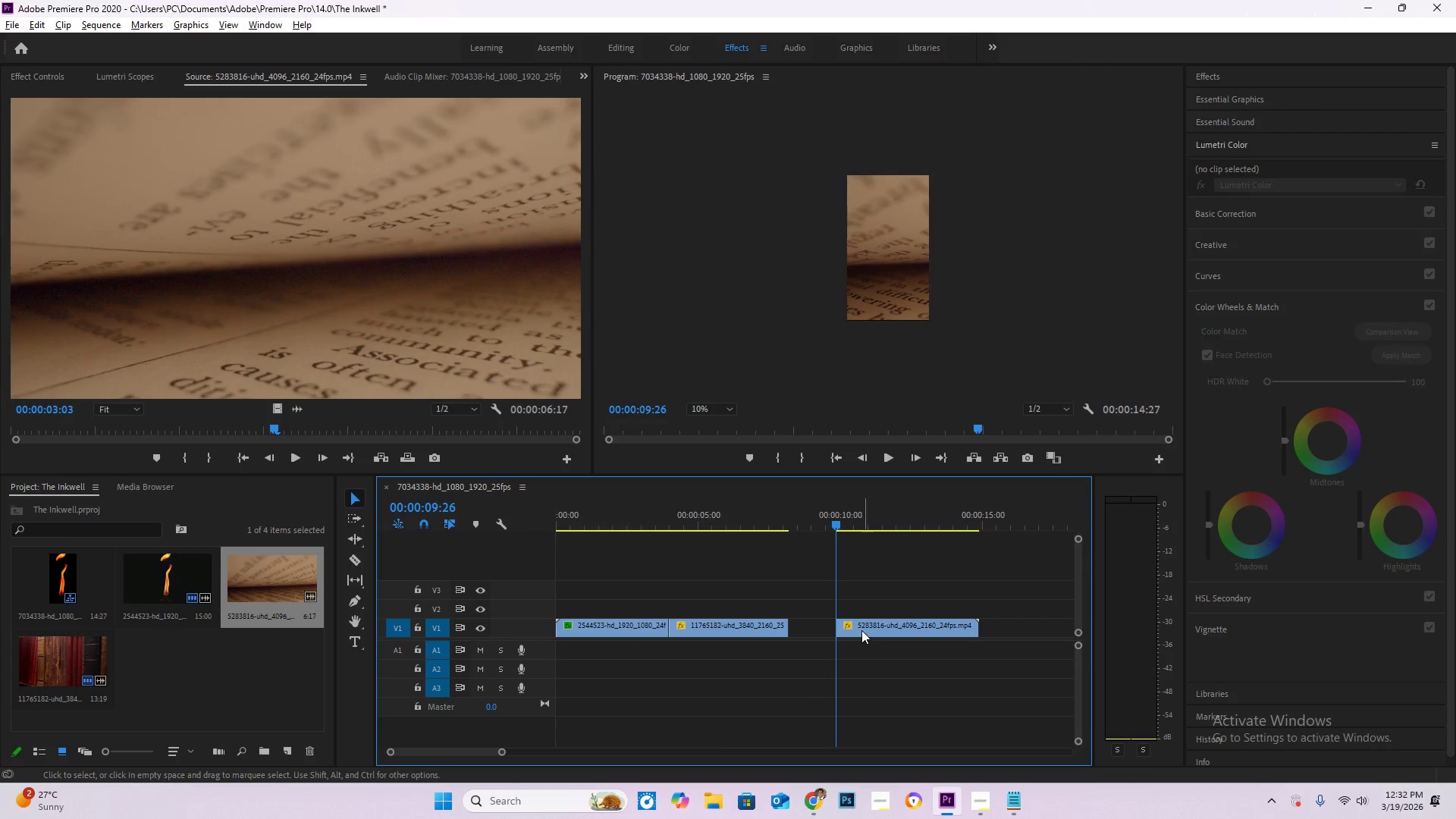 
left_click_drag(start_coordinate=[861, 630], to_coordinate=[819, 631])
 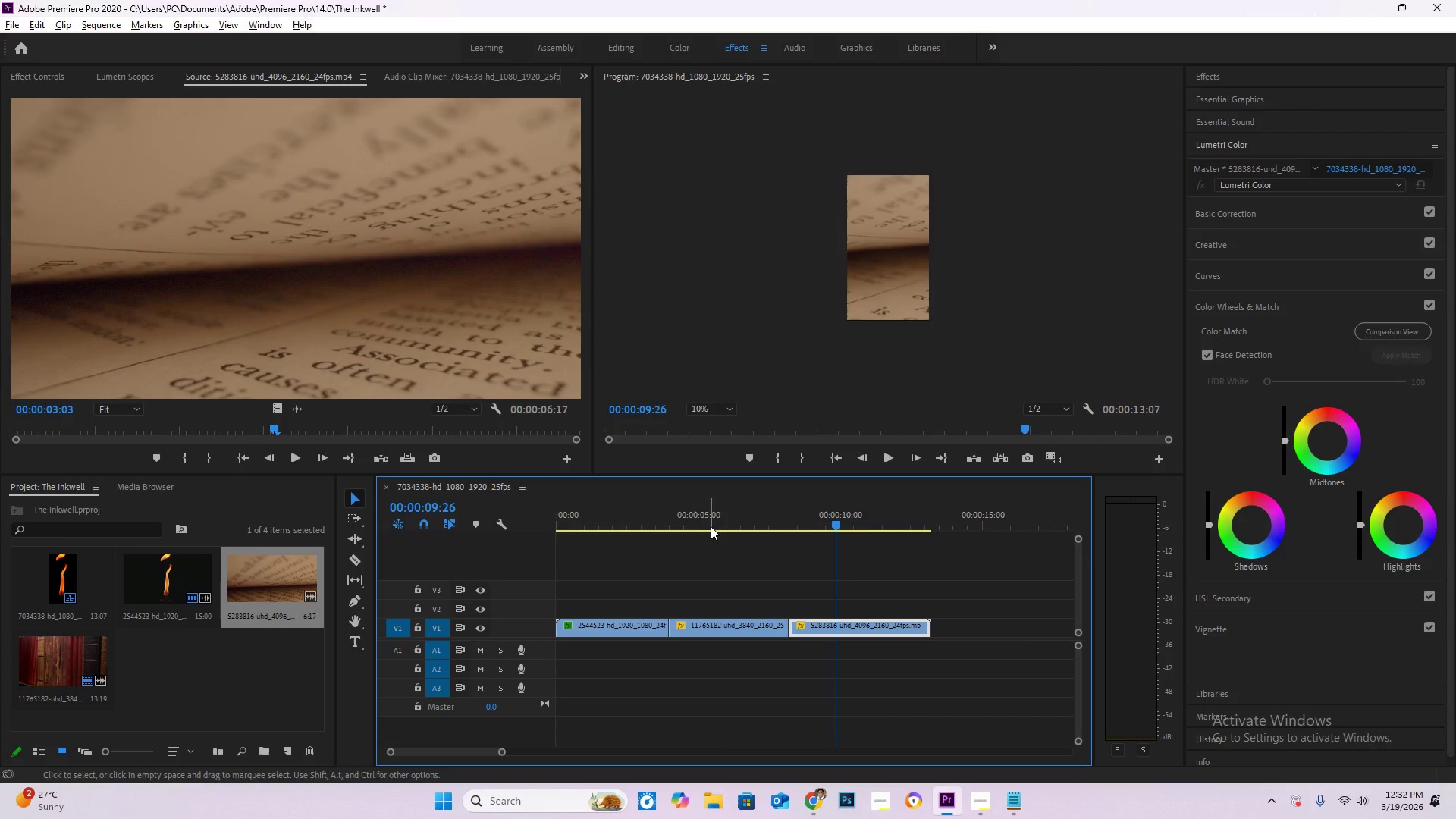 
left_click_drag(start_coordinate=[711, 526], to_coordinate=[692, 523])
 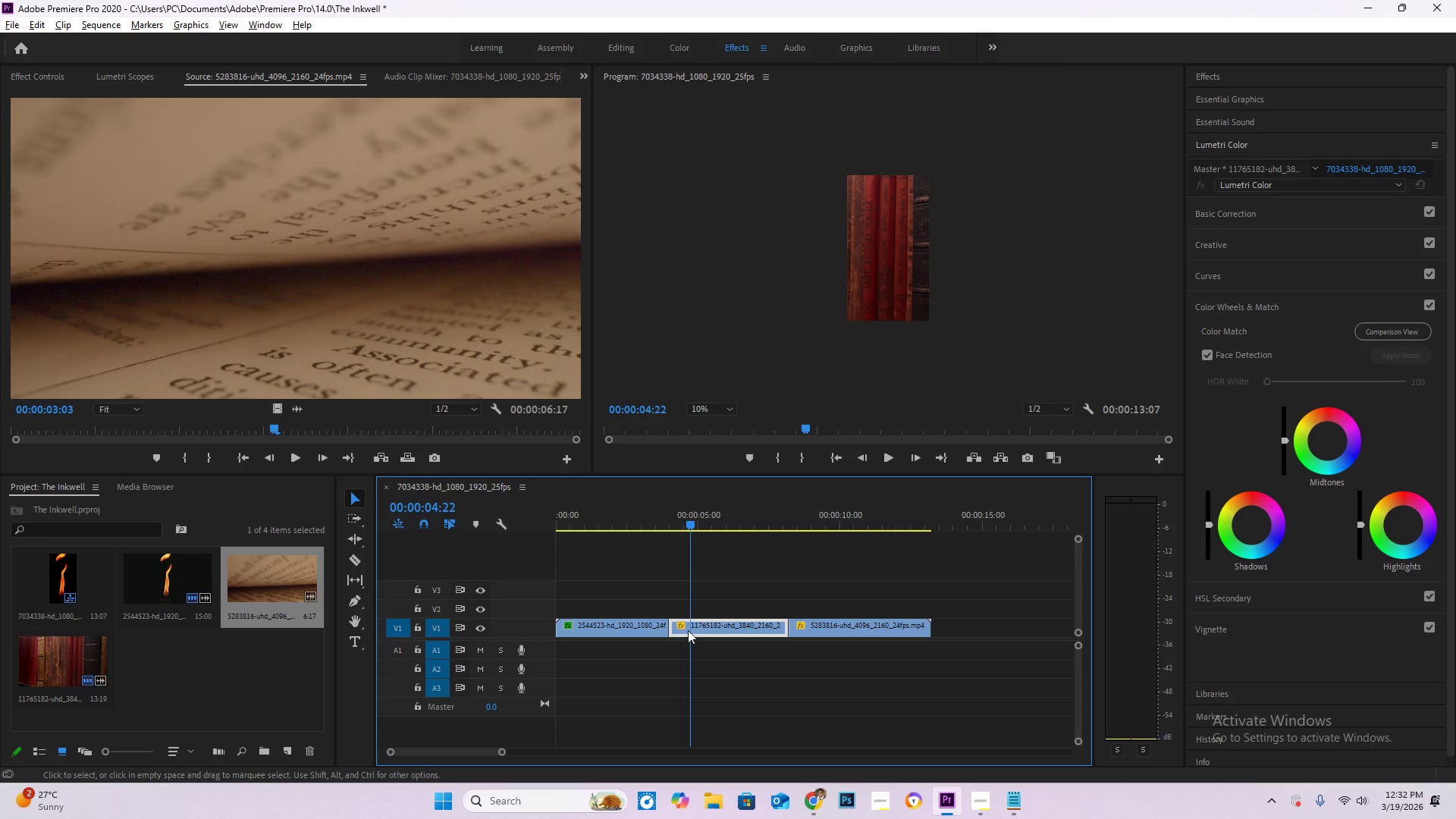 
left_click([912, 265])
 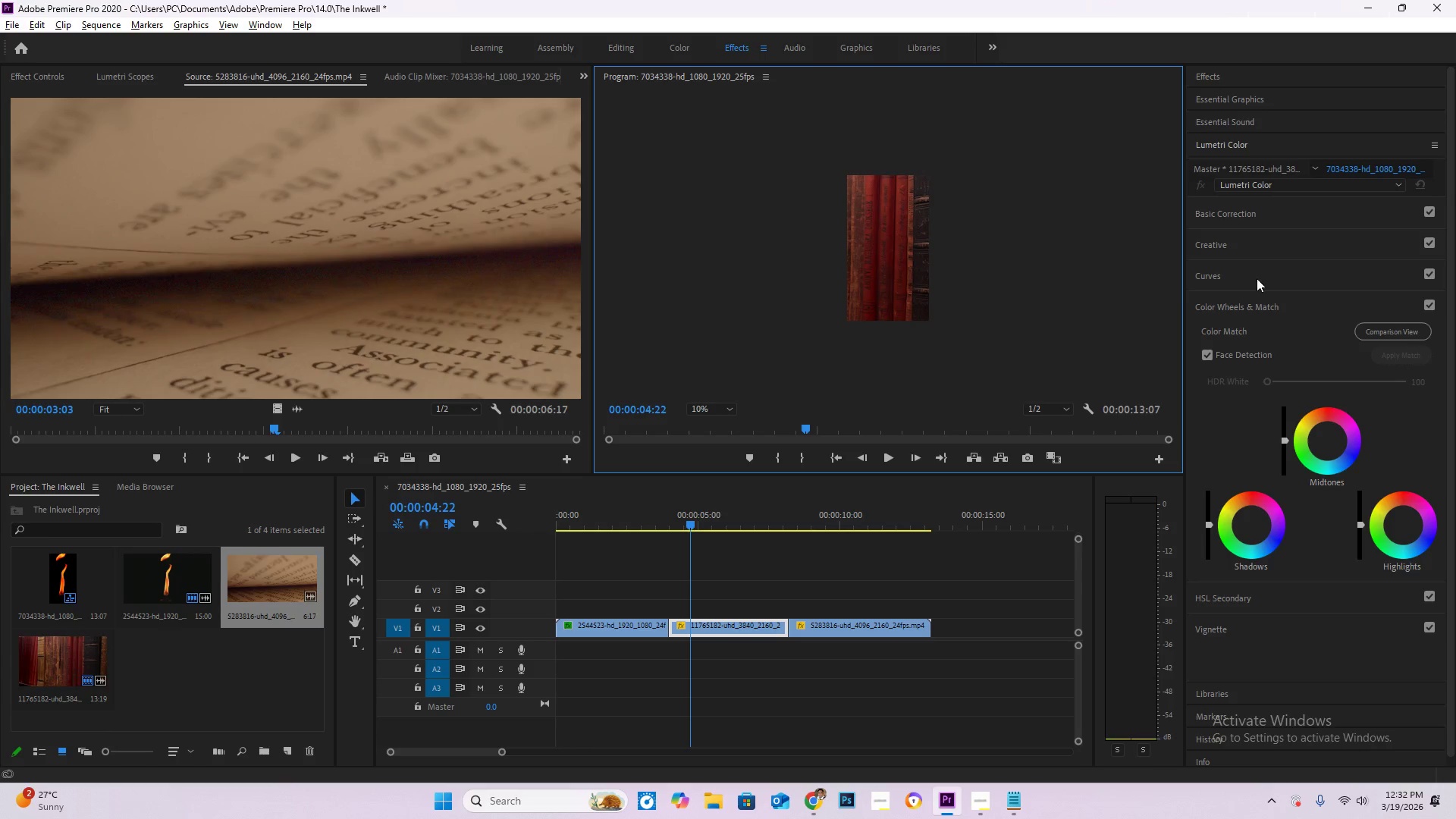 
left_click([1257, 212])
 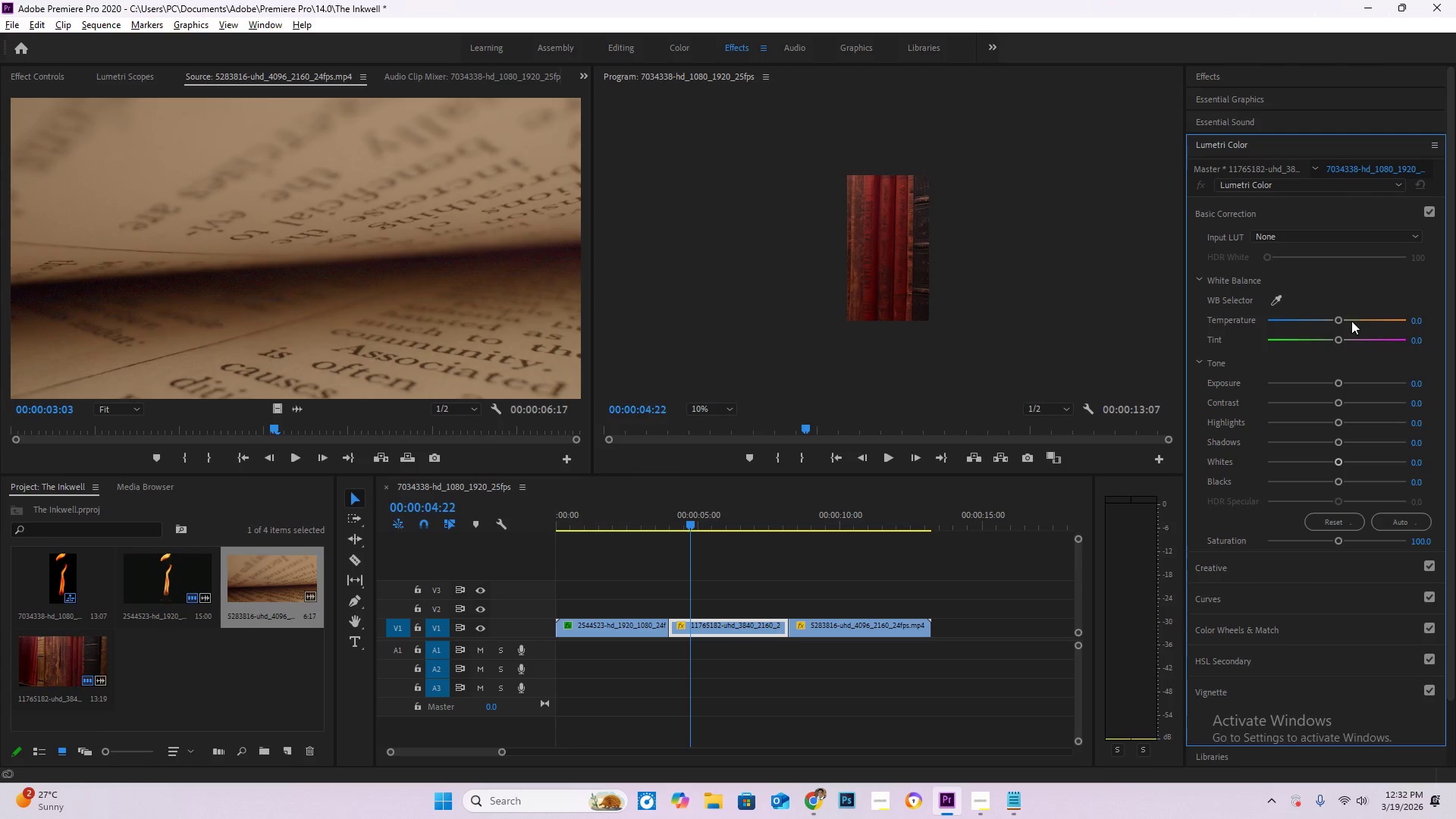 
left_click_drag(start_coordinate=[1338, 317], to_coordinate=[1384, 333])
 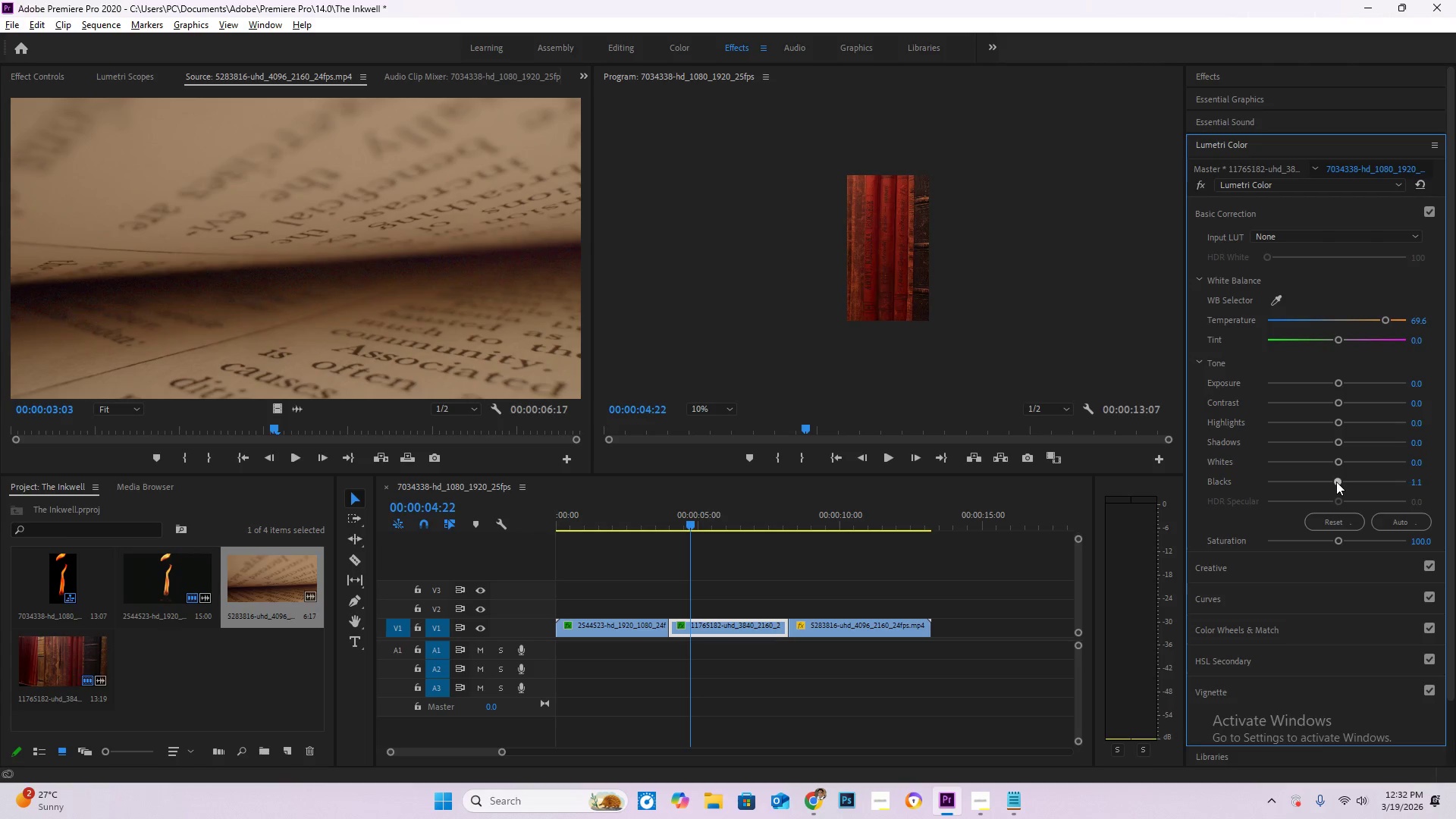 
key(Control+Z)
 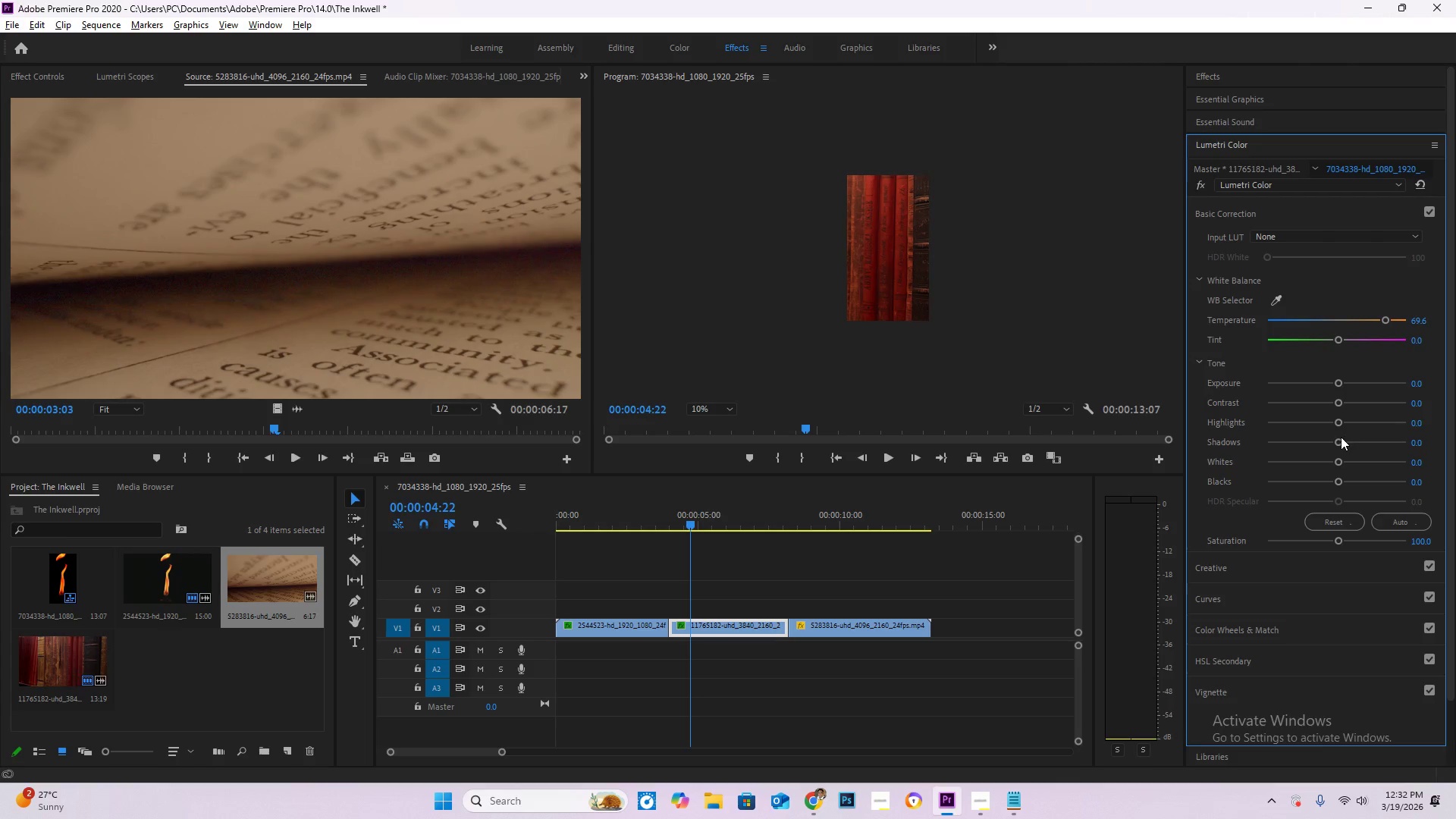 
left_click_drag(start_coordinate=[1338, 441], to_coordinate=[1284, 439])
 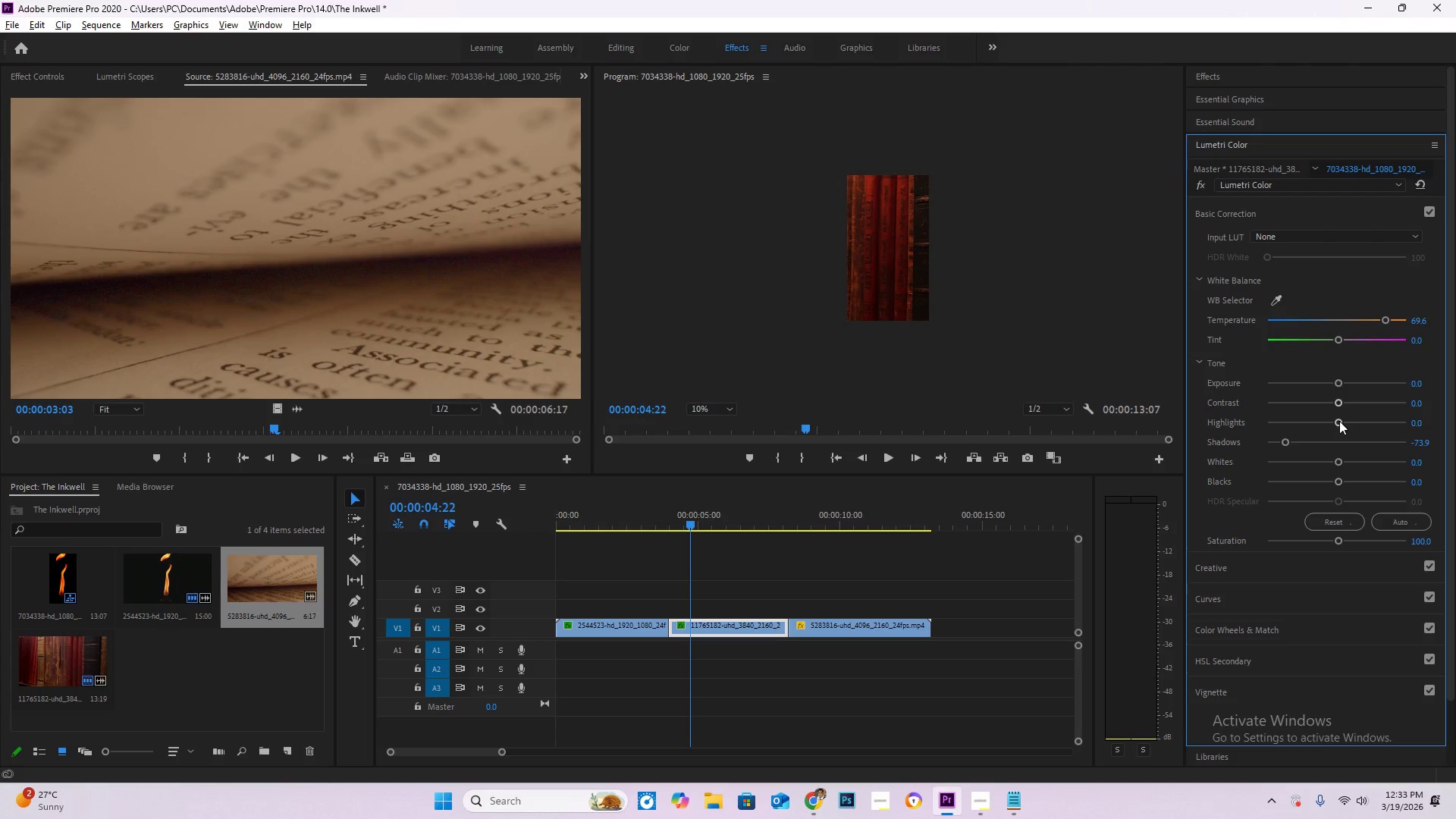 
left_click_drag(start_coordinate=[1339, 422], to_coordinate=[1355, 425])
 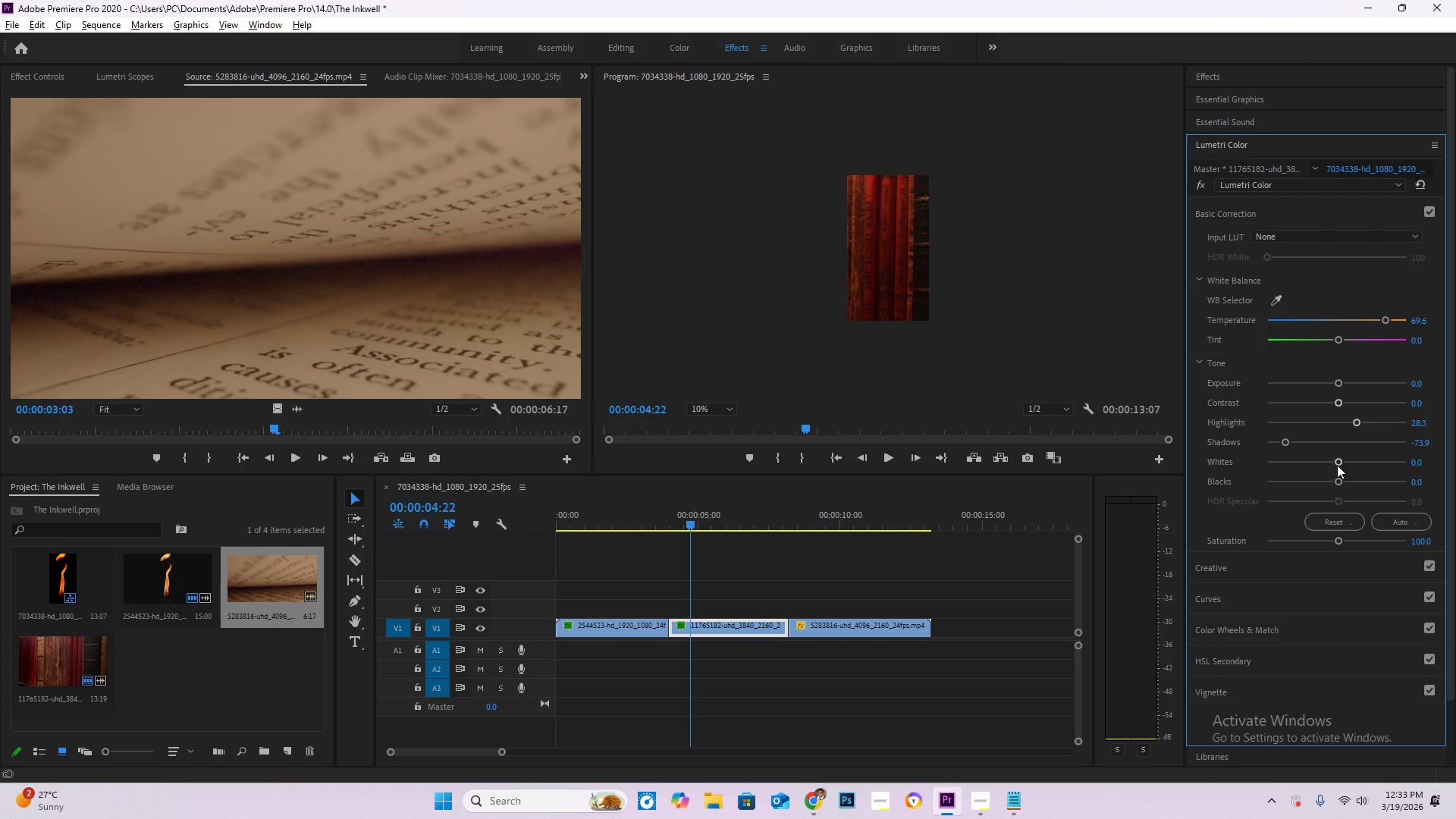 
left_click_drag(start_coordinate=[1337, 465], to_coordinate=[1307, 462])
 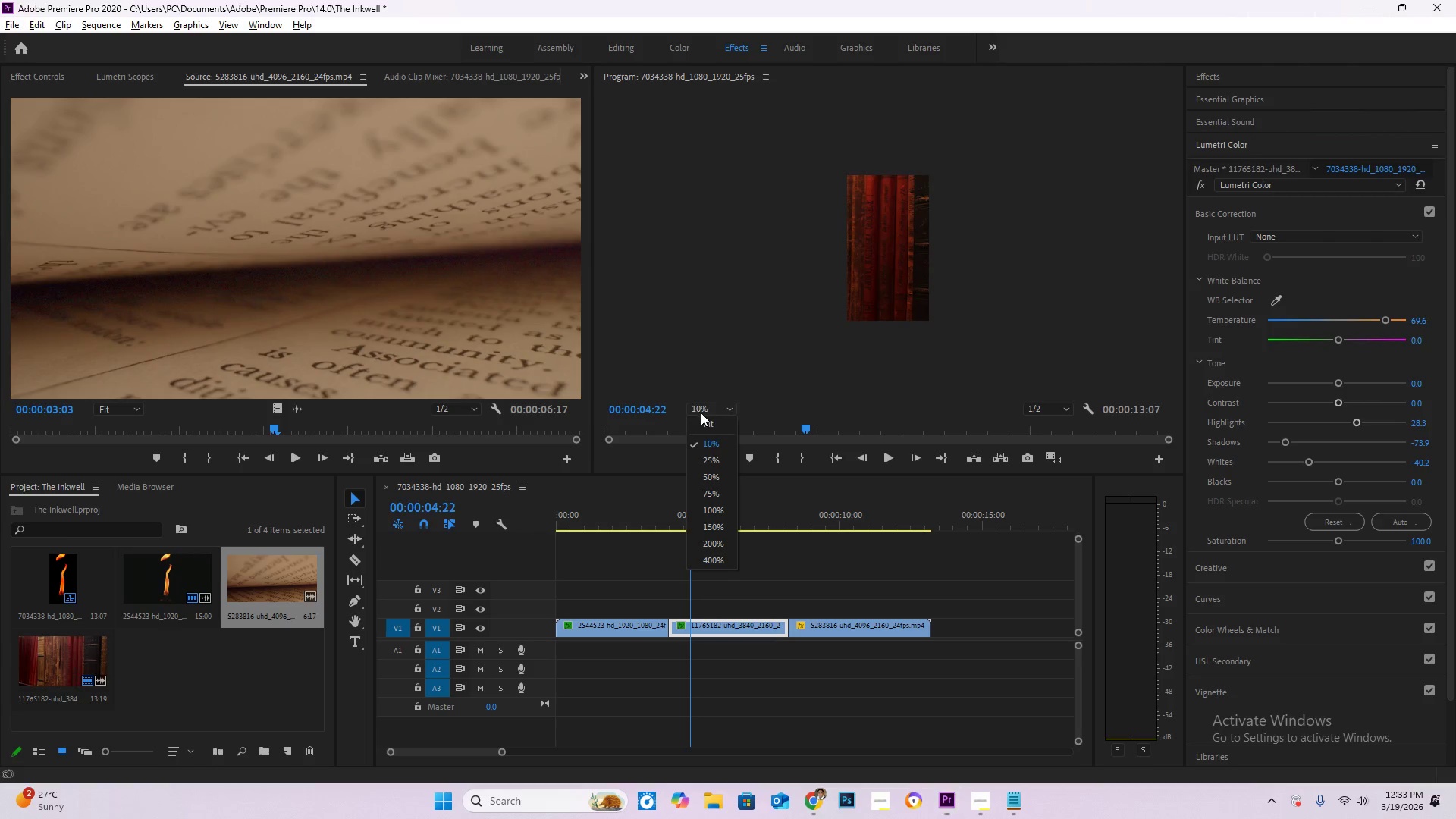 
double_click([706, 429])
 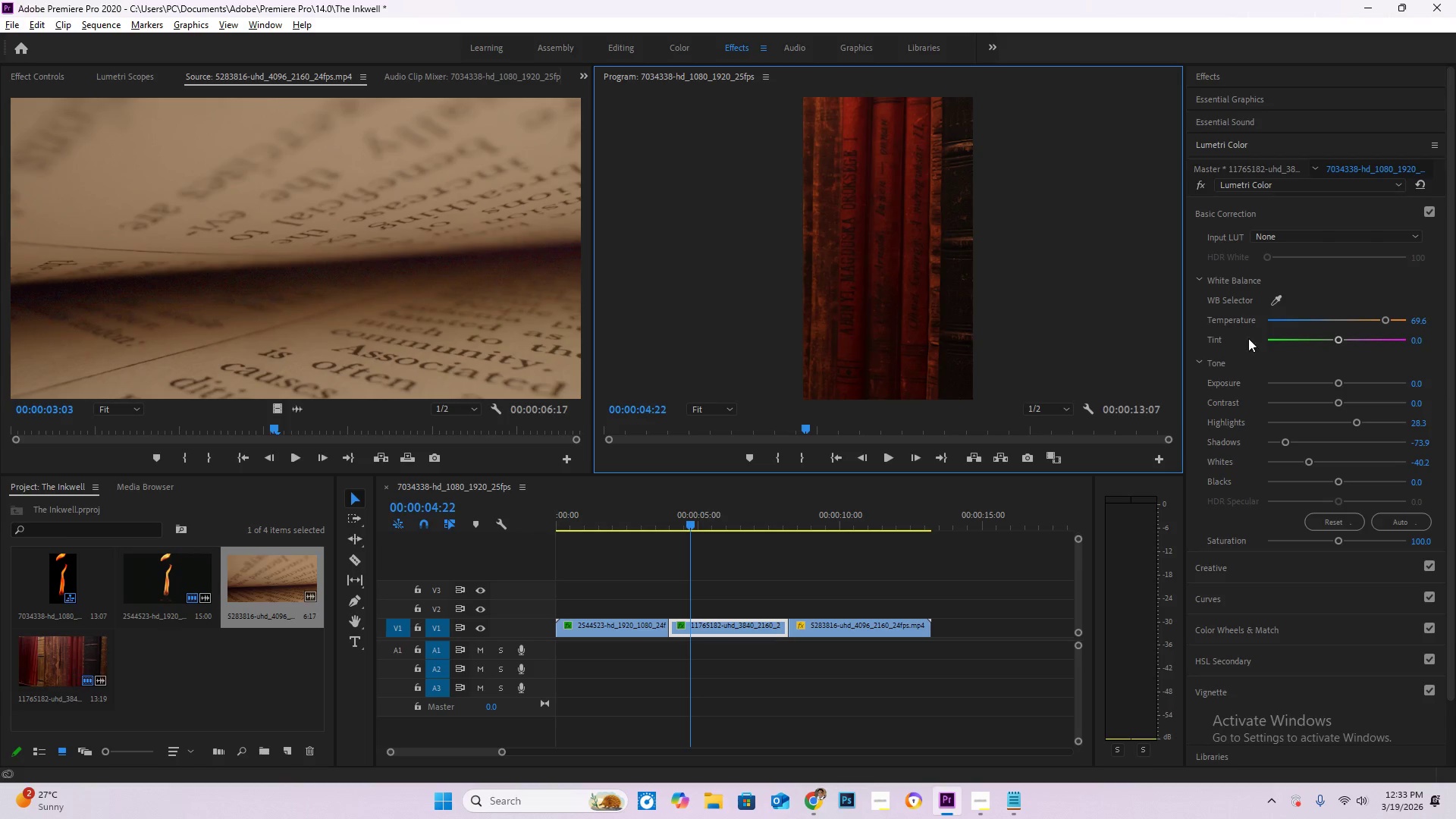 
left_click([1266, 571])
 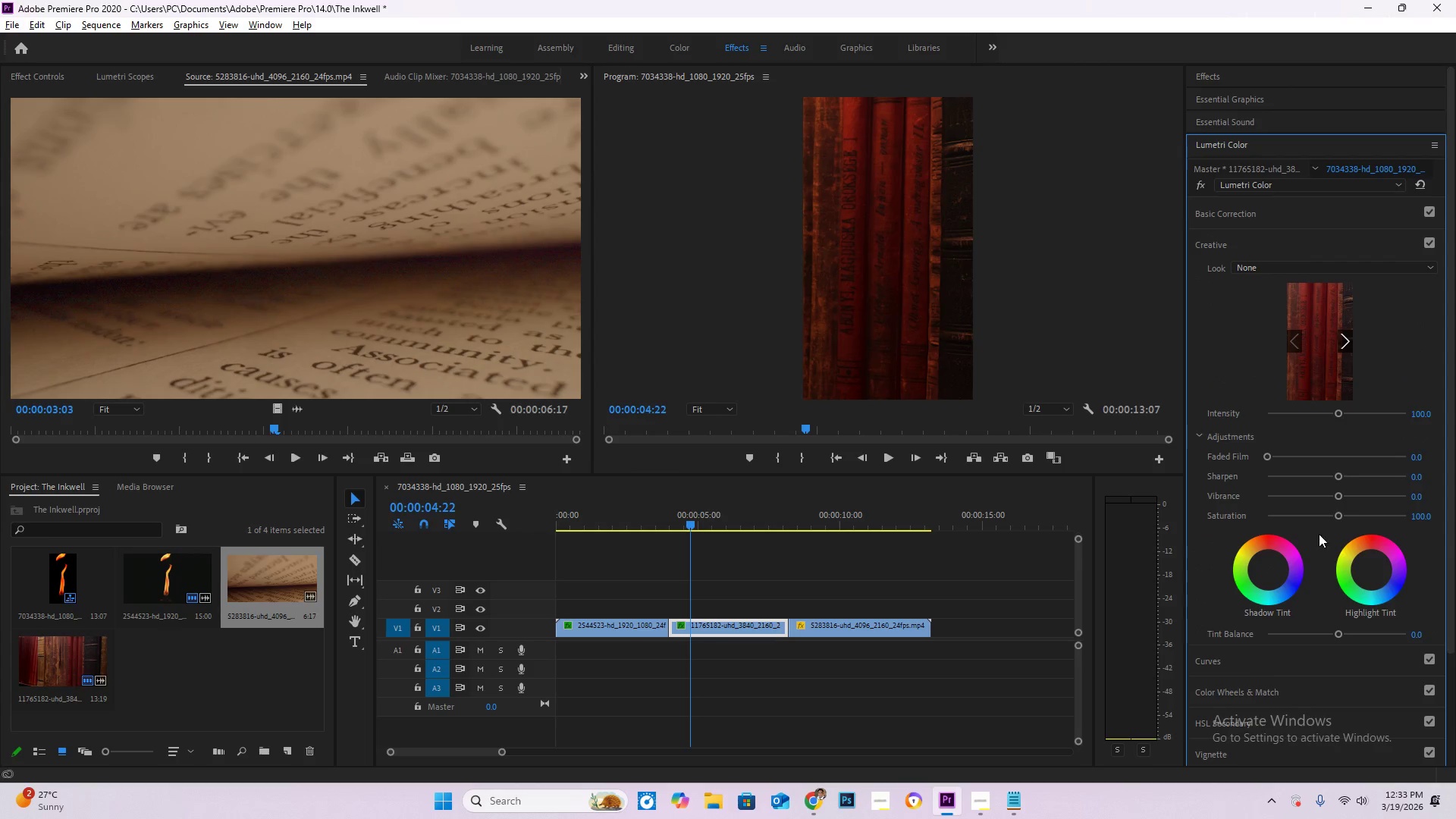 
left_click_drag(start_coordinate=[1341, 476], to_coordinate=[1373, 482])
 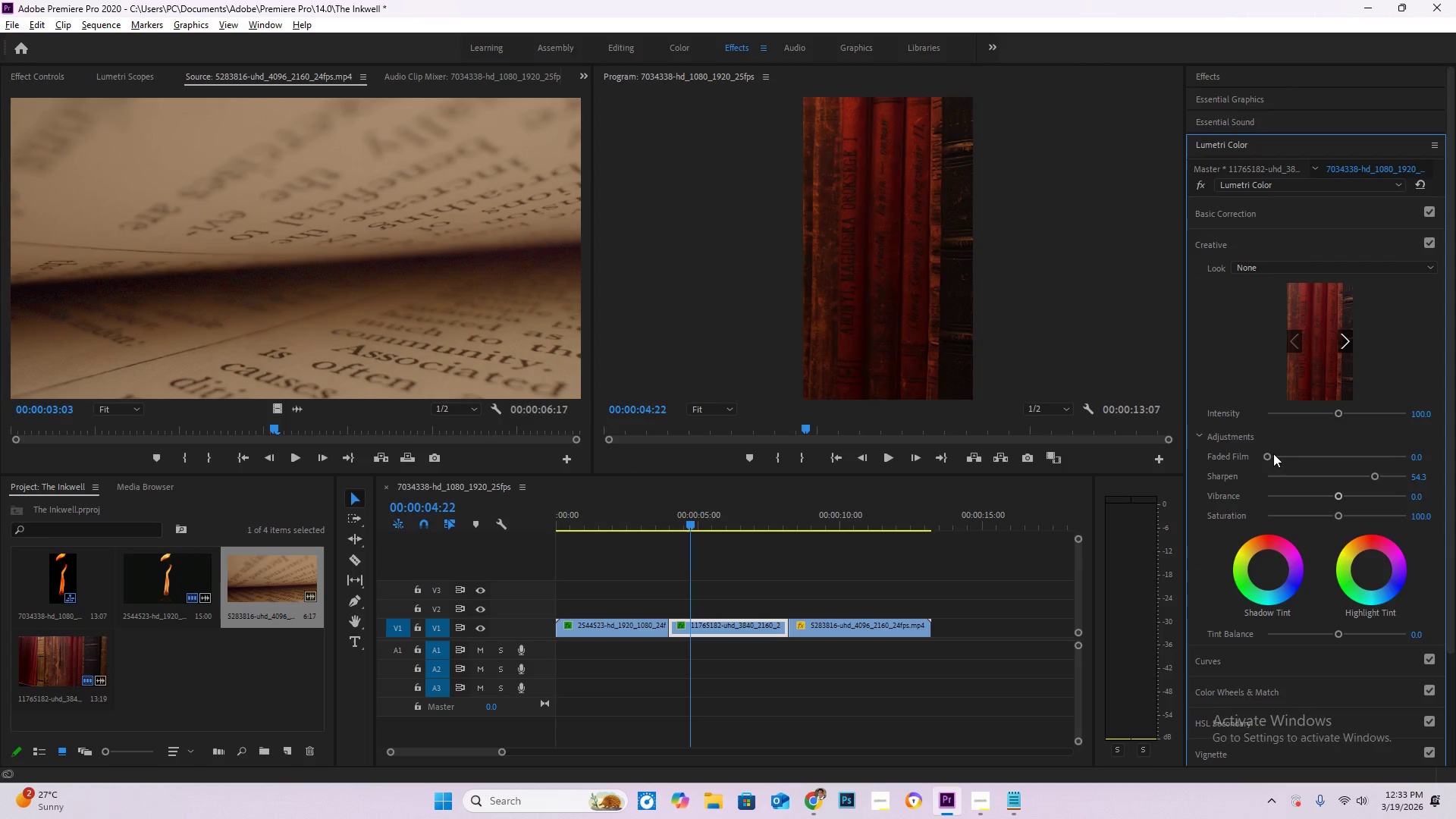 
left_click_drag(start_coordinate=[1273, 454], to_coordinate=[1210, 457])
 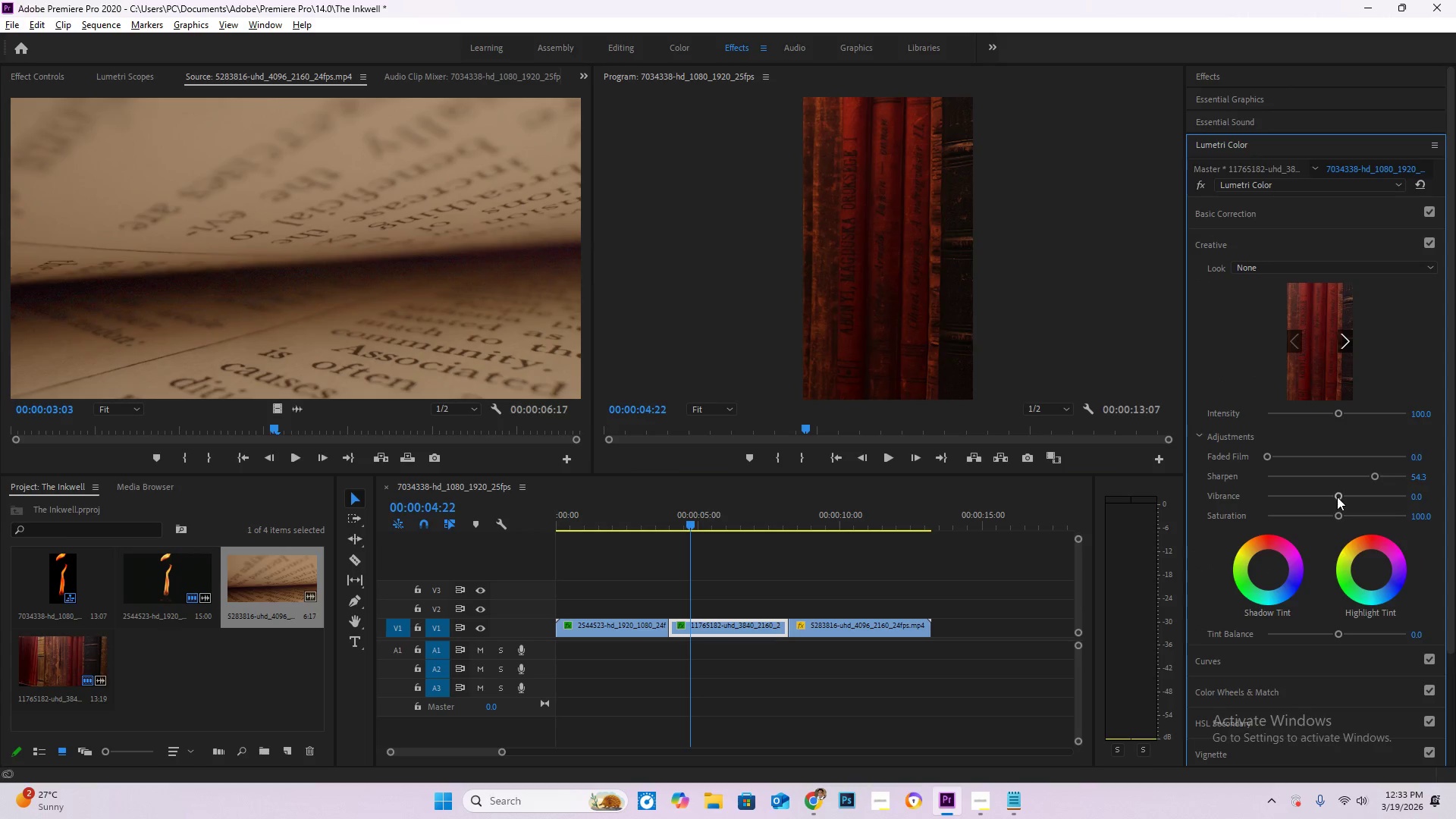 
left_click_drag(start_coordinate=[1341, 497], to_coordinate=[1342, 505])
 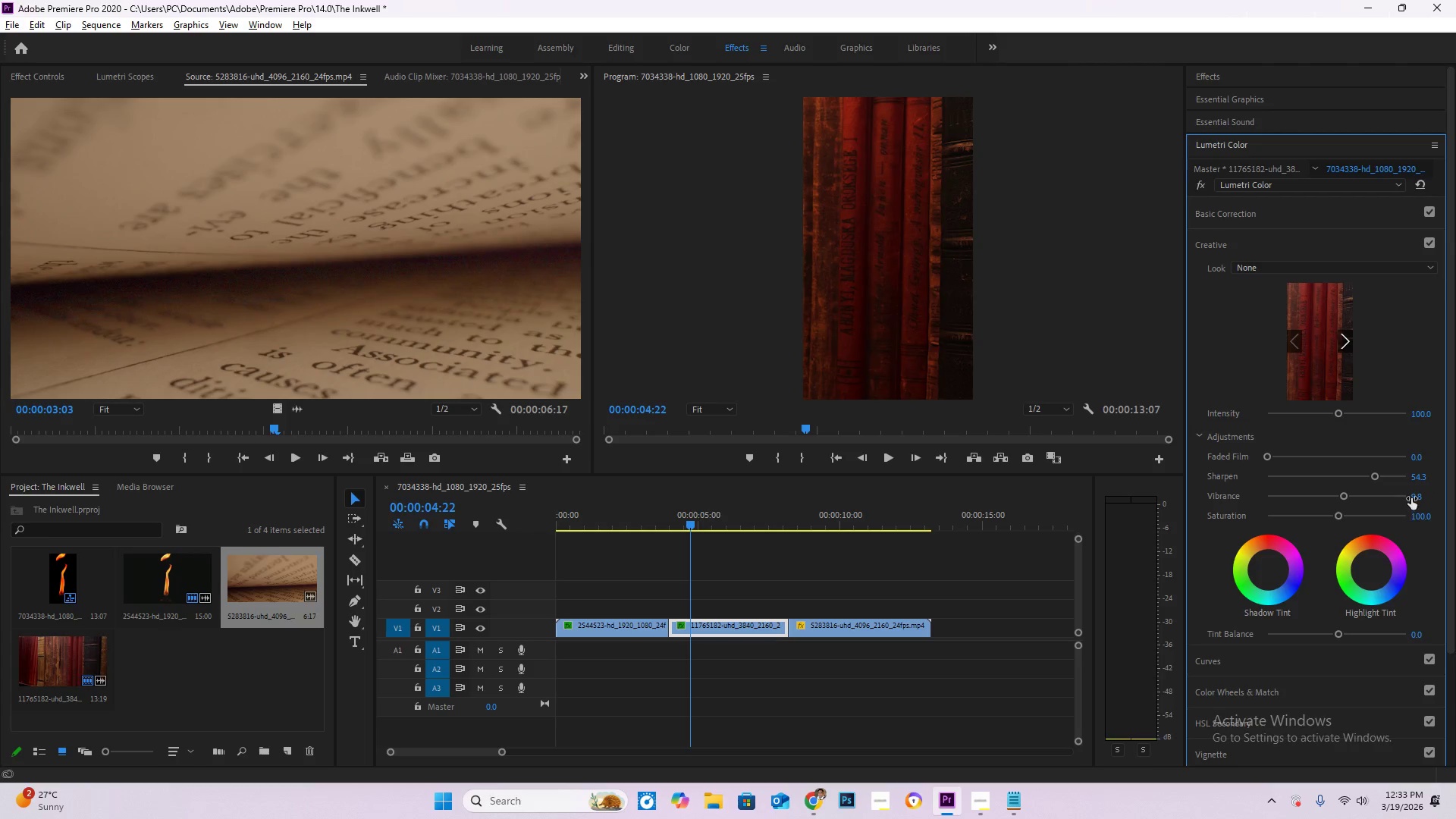 
left_click([1412, 498])
 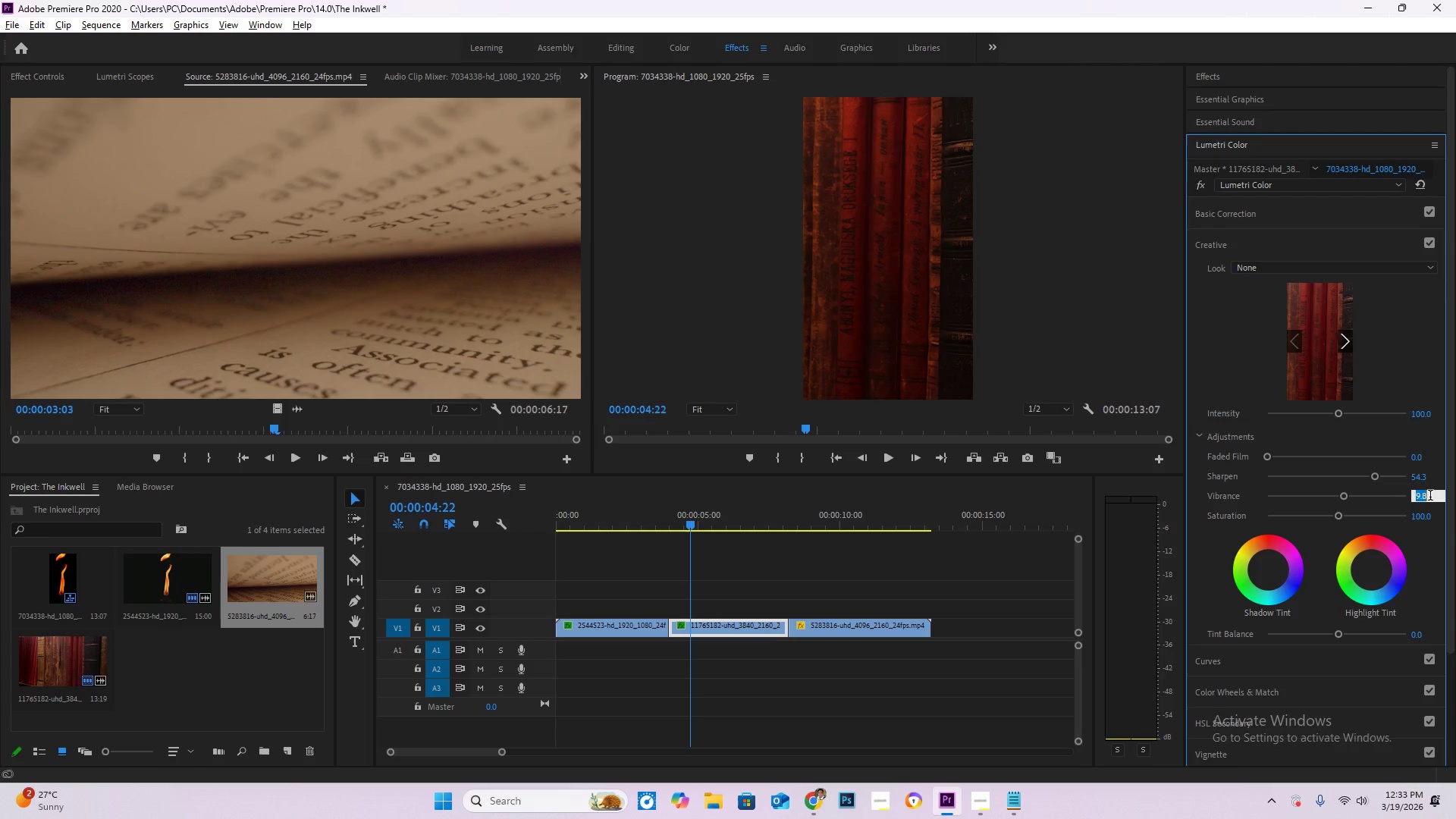 
key(Numpad0)
 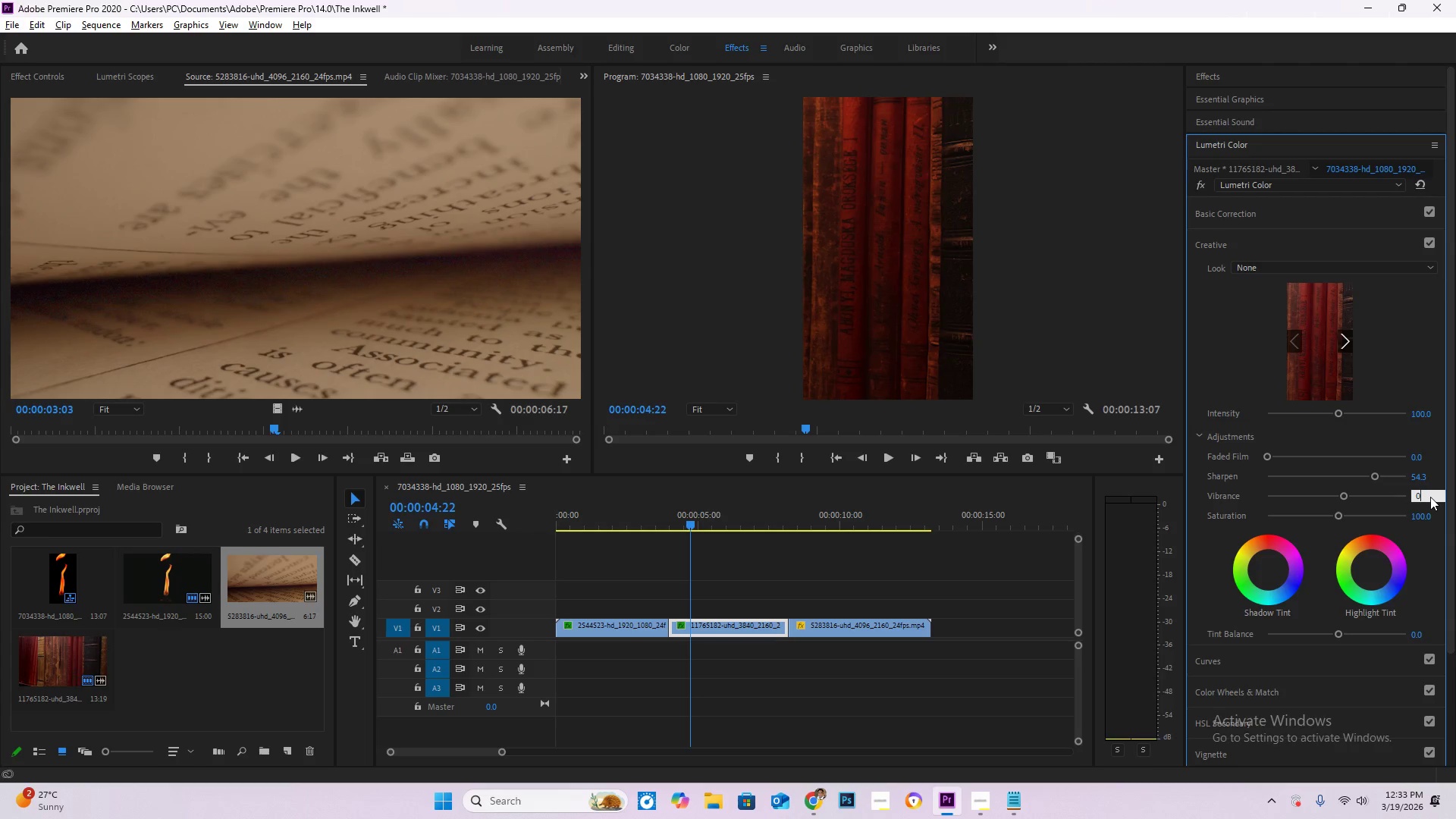 
key(NumpadEnter)
 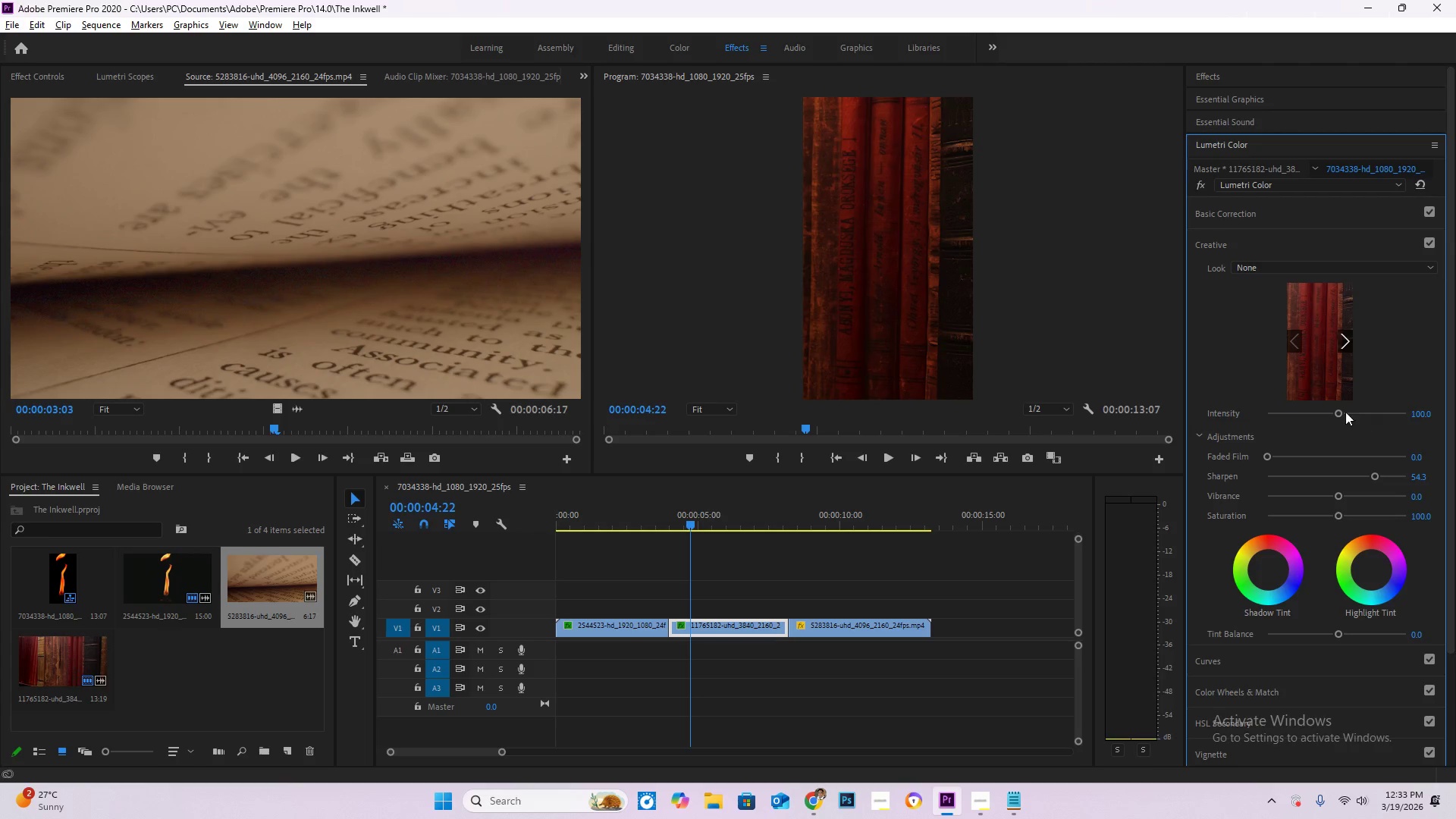 
left_click_drag(start_coordinate=[1341, 410], to_coordinate=[1310, 423])
 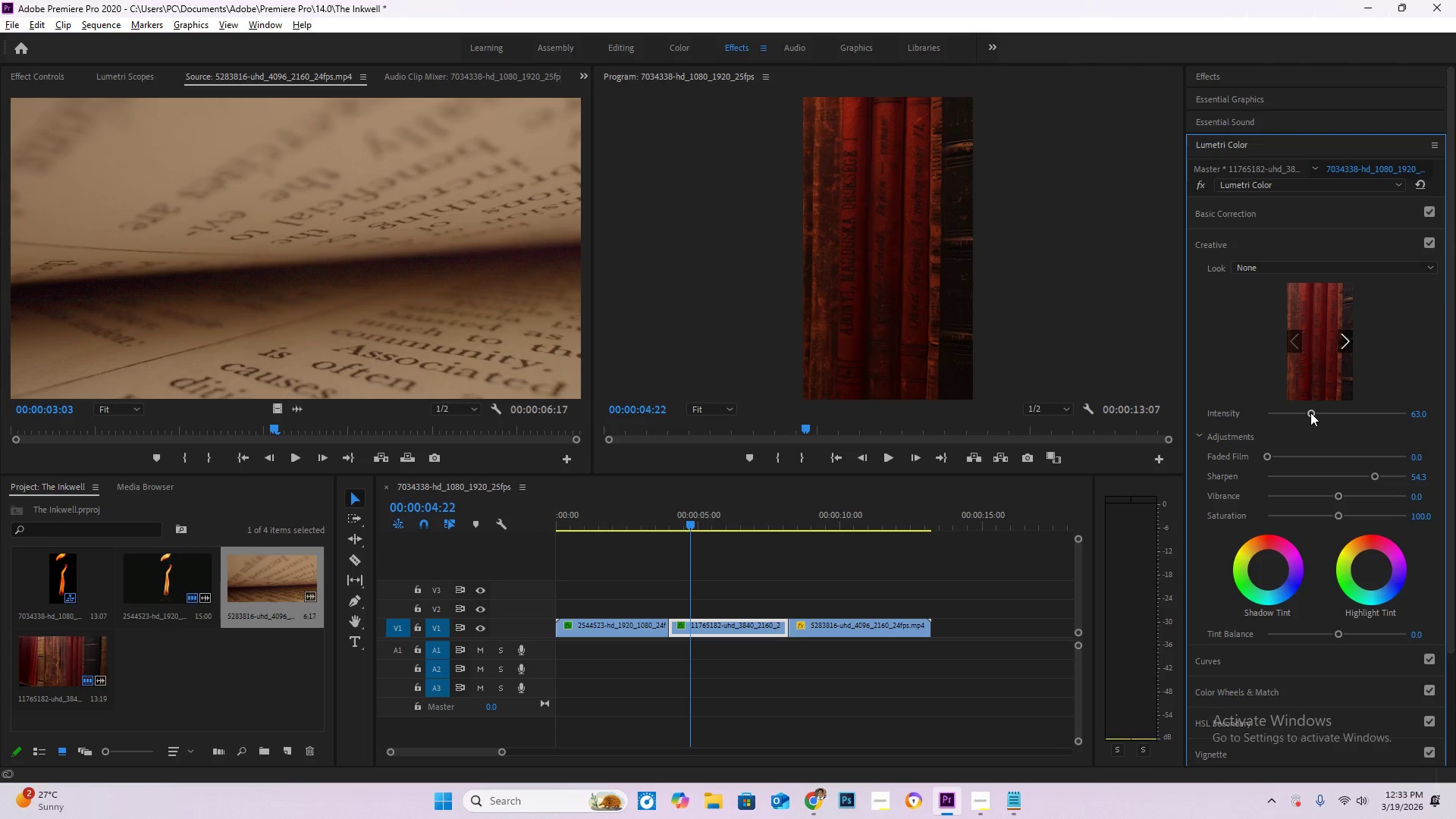 
left_click_drag(start_coordinate=[1312, 413], to_coordinate=[1212, 403])
 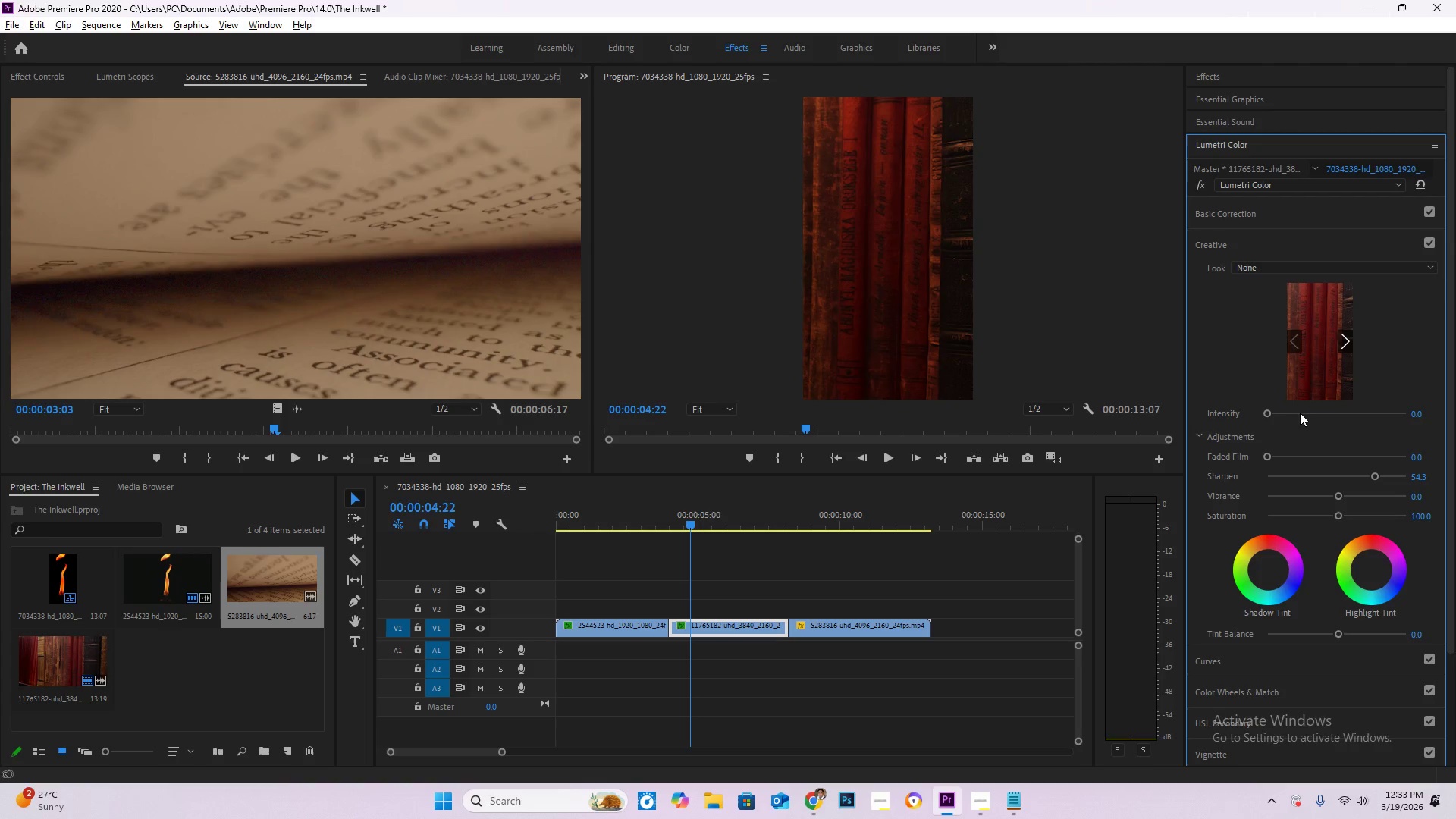 
left_click_drag(start_coordinate=[1290, 410], to_coordinate=[1323, 416])
 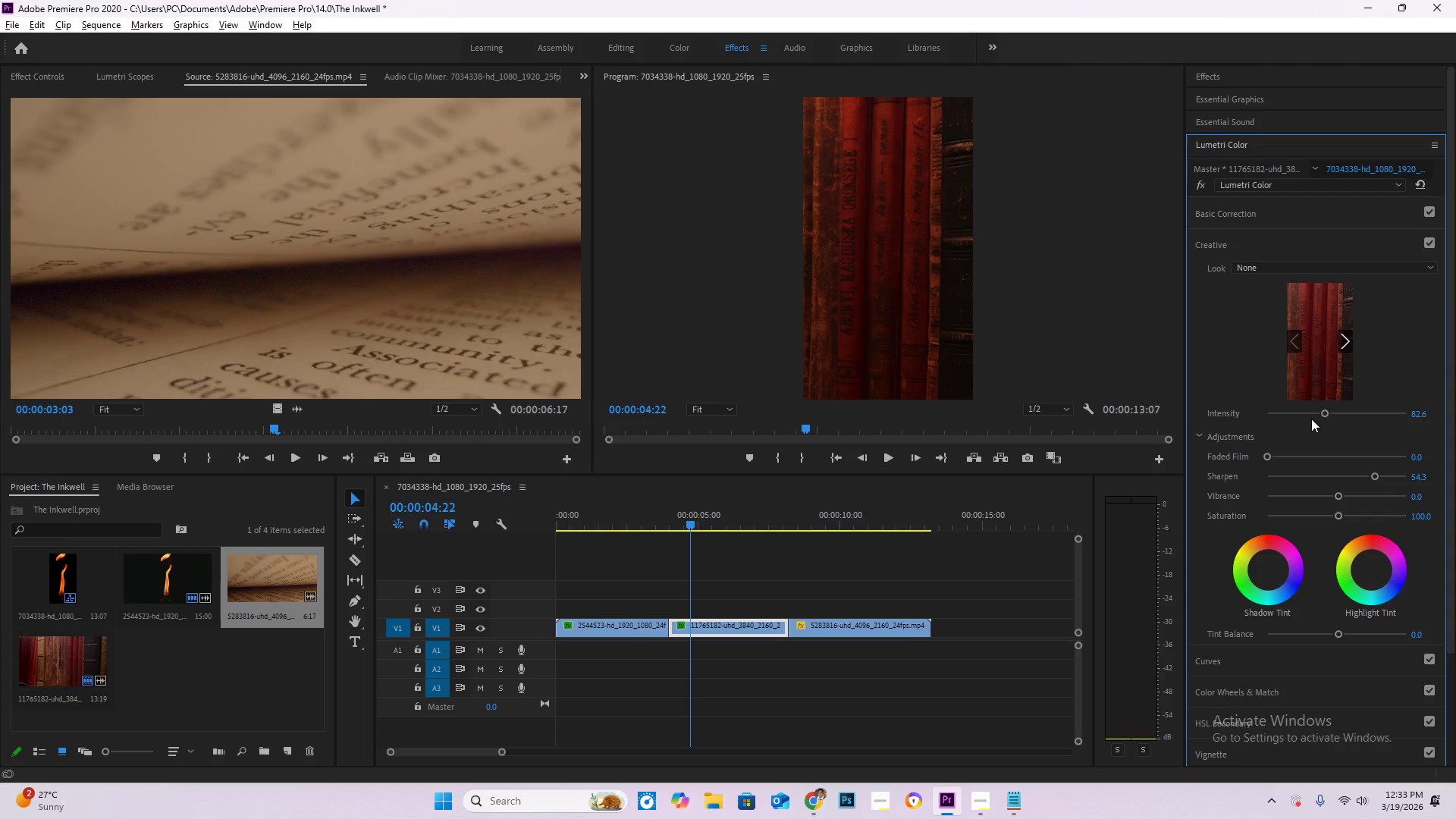 
left_click_drag(start_coordinate=[1329, 416], to_coordinate=[1351, 417])
 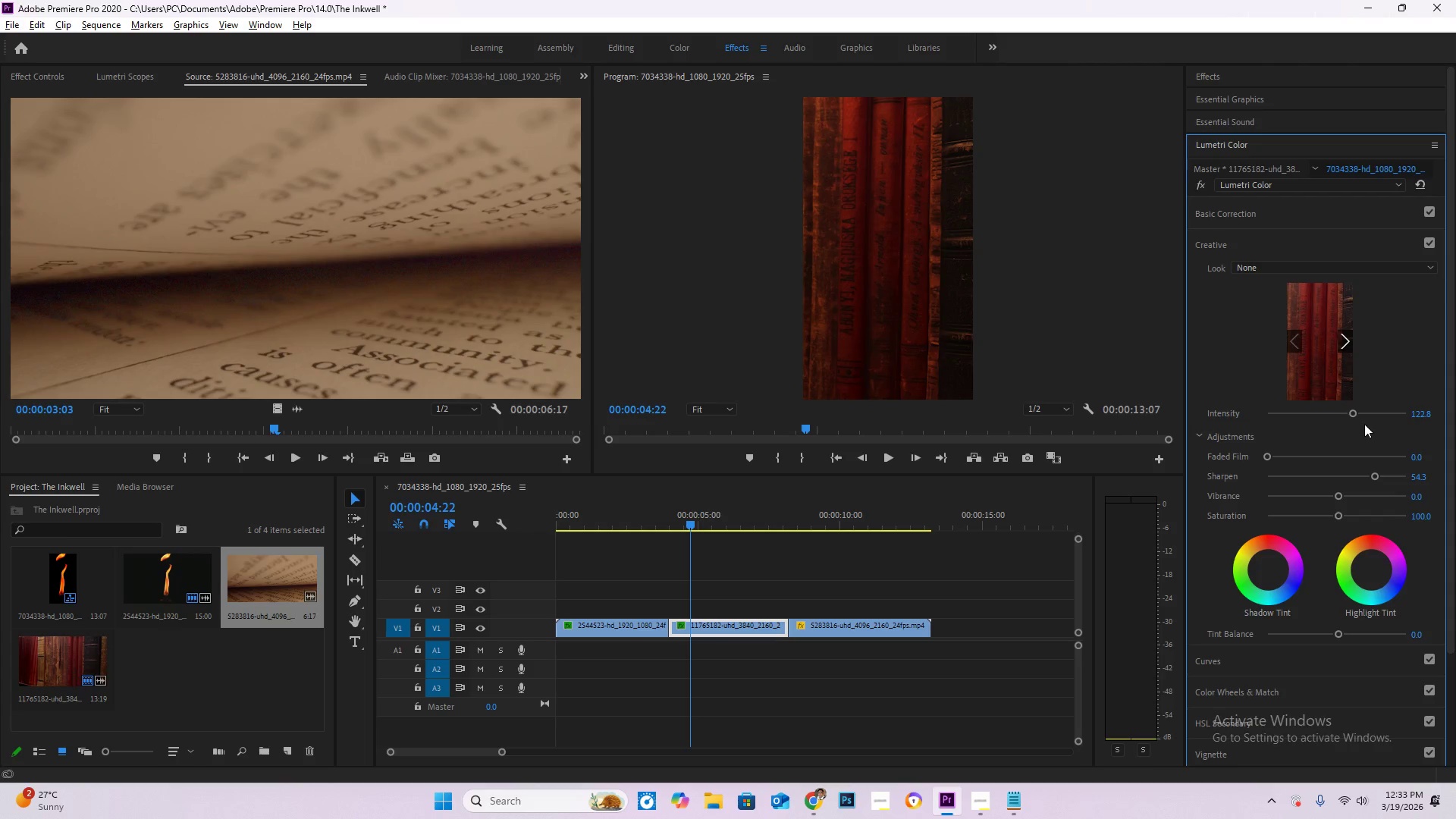 
left_click_drag(start_coordinate=[1354, 415], to_coordinate=[1348, 413])
 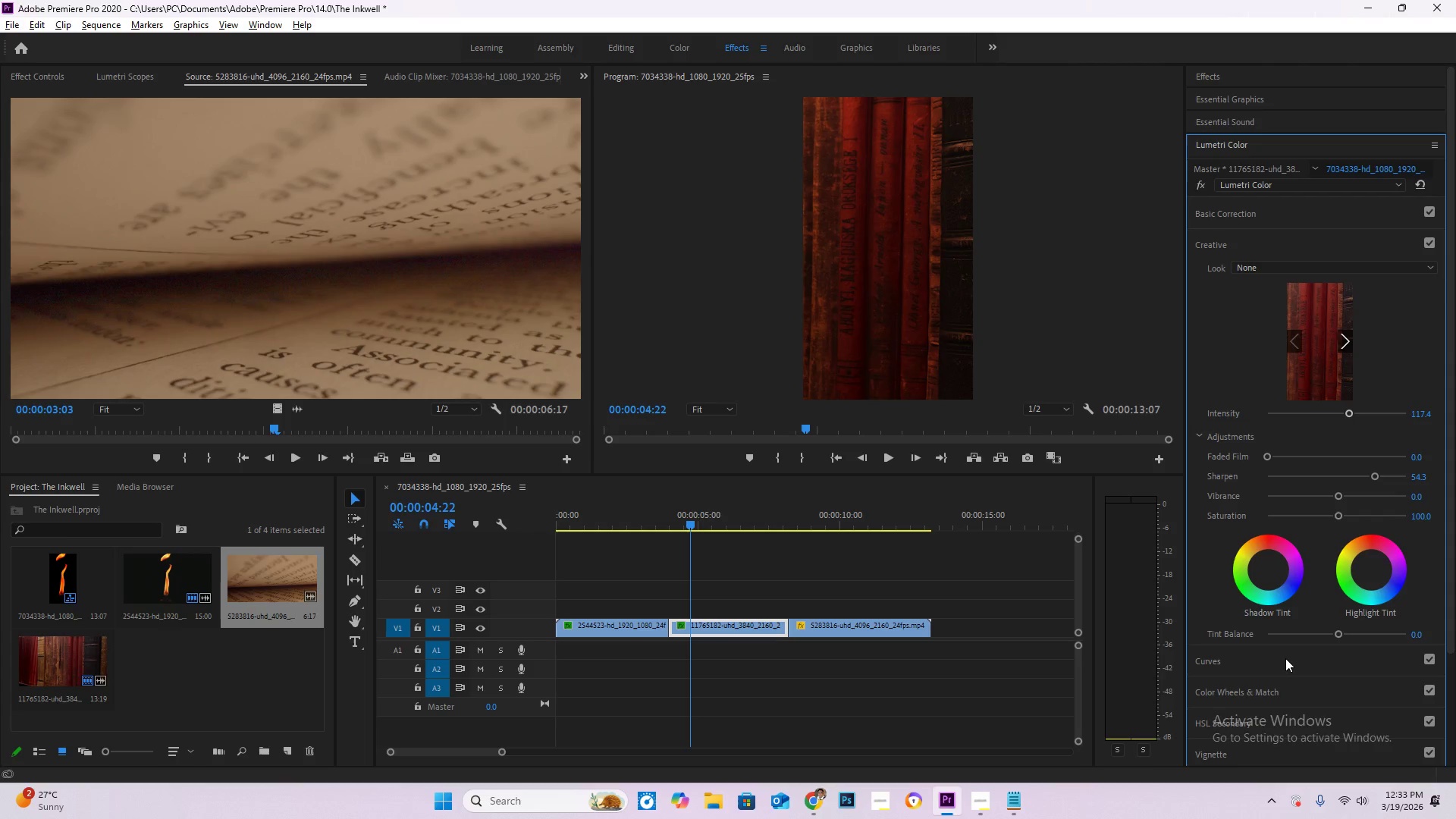 
scroll: coordinate [1286, 660], scroll_direction: down, amount: 1.0
 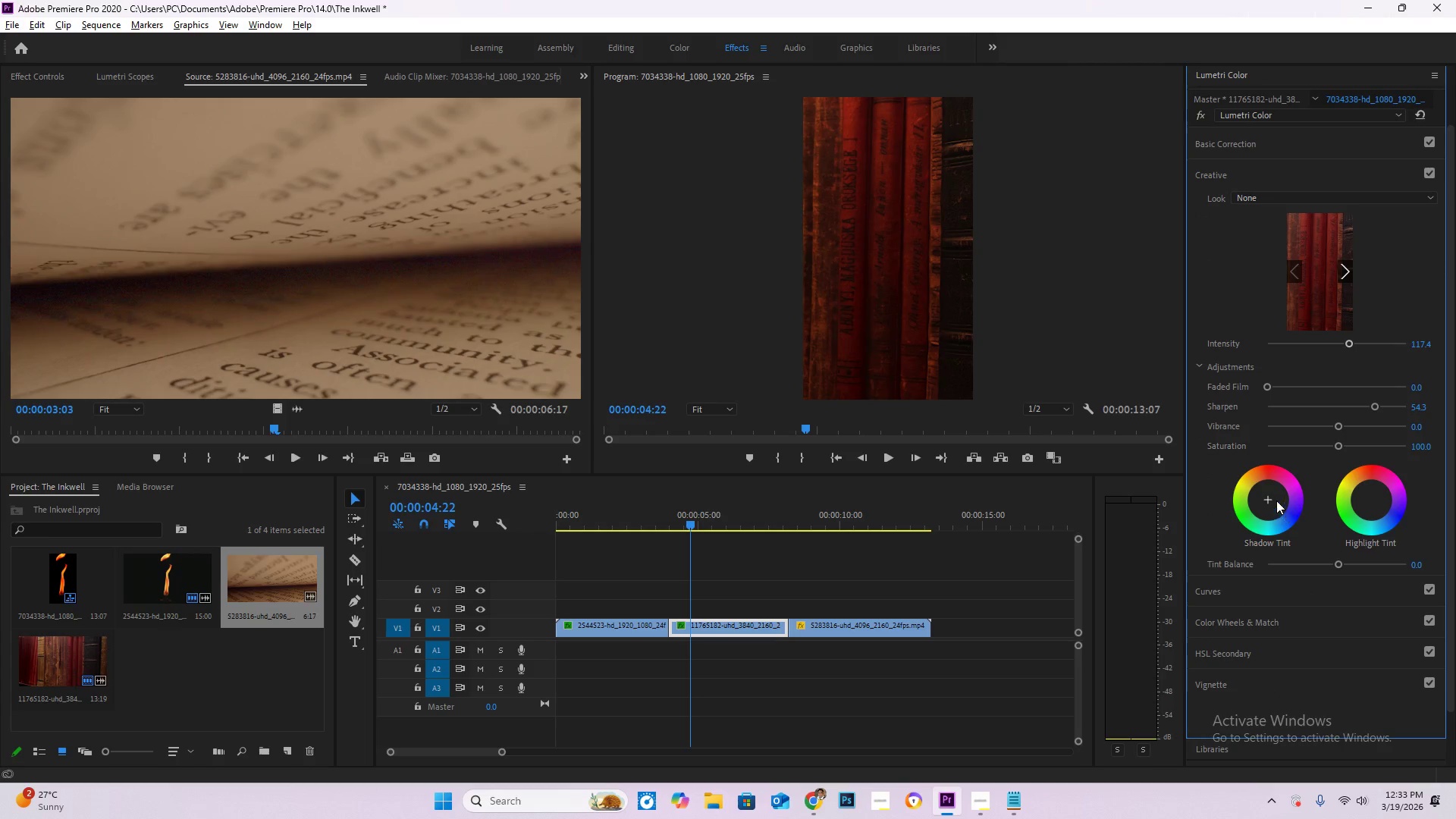 
left_click_drag(start_coordinate=[1272, 496], to_coordinate=[1263, 705])
 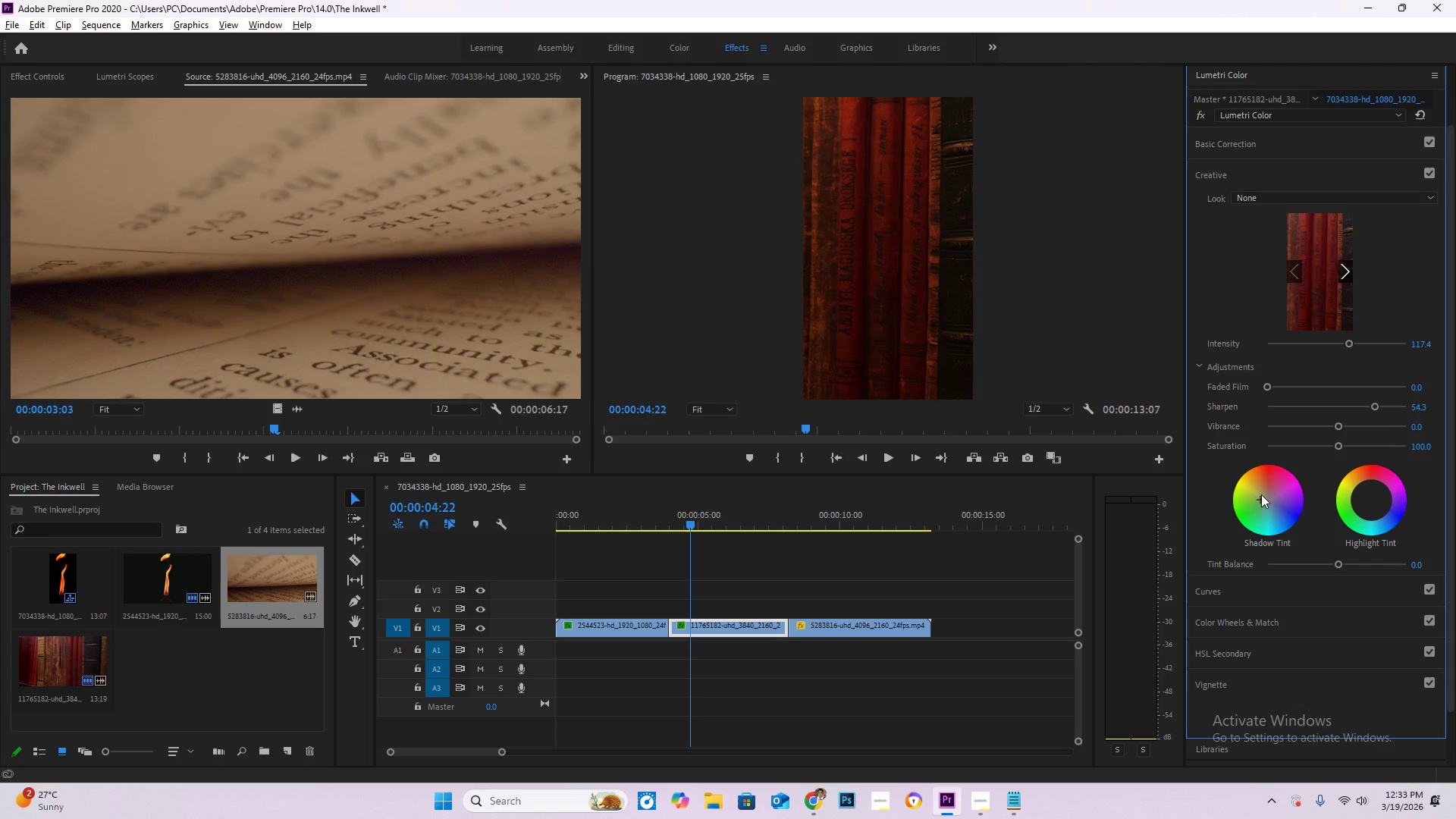 
left_click_drag(start_coordinate=[1259, 503], to_coordinate=[1255, 711])
 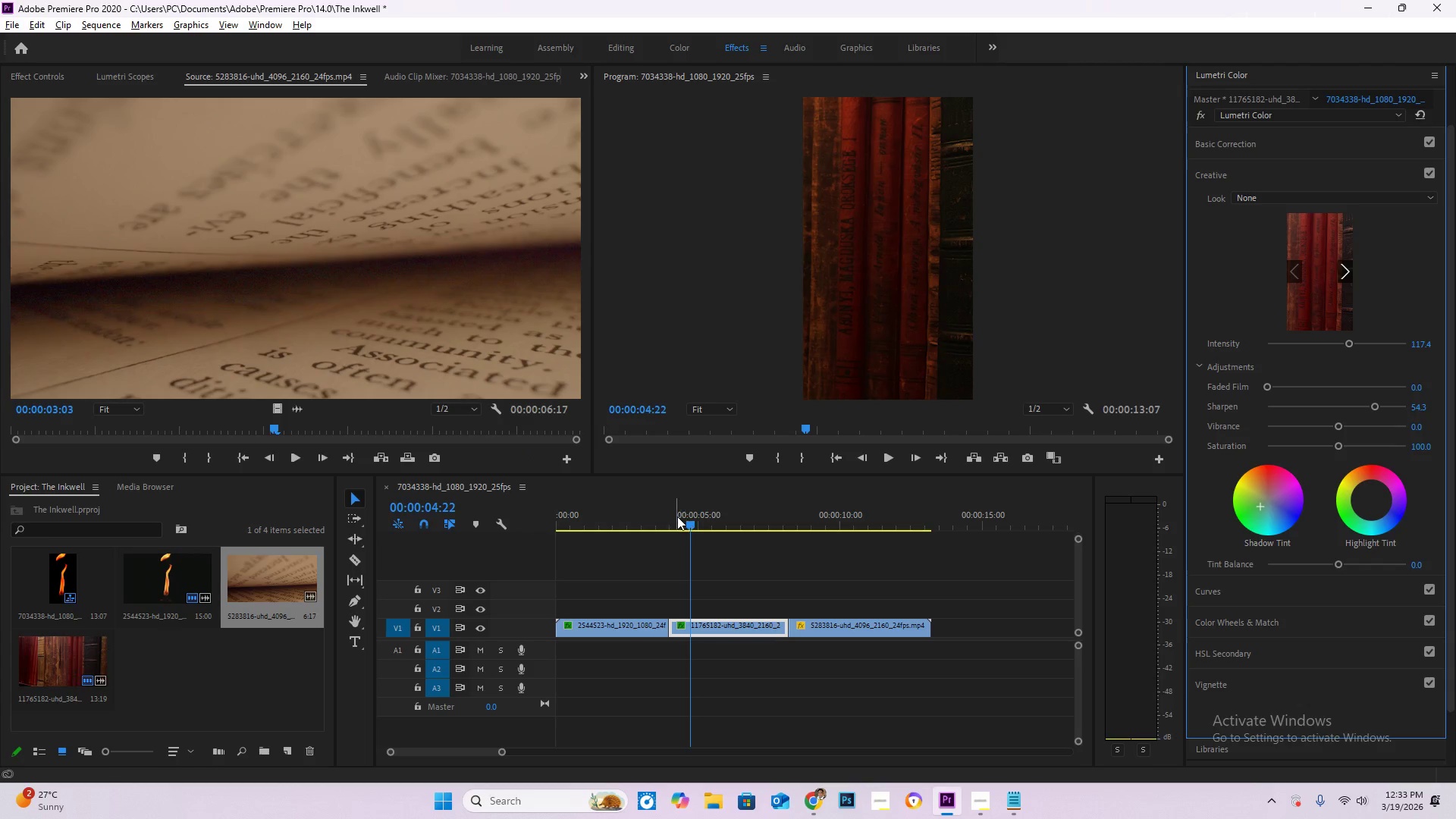 
left_click_drag(start_coordinate=[692, 527], to_coordinate=[712, 538])
 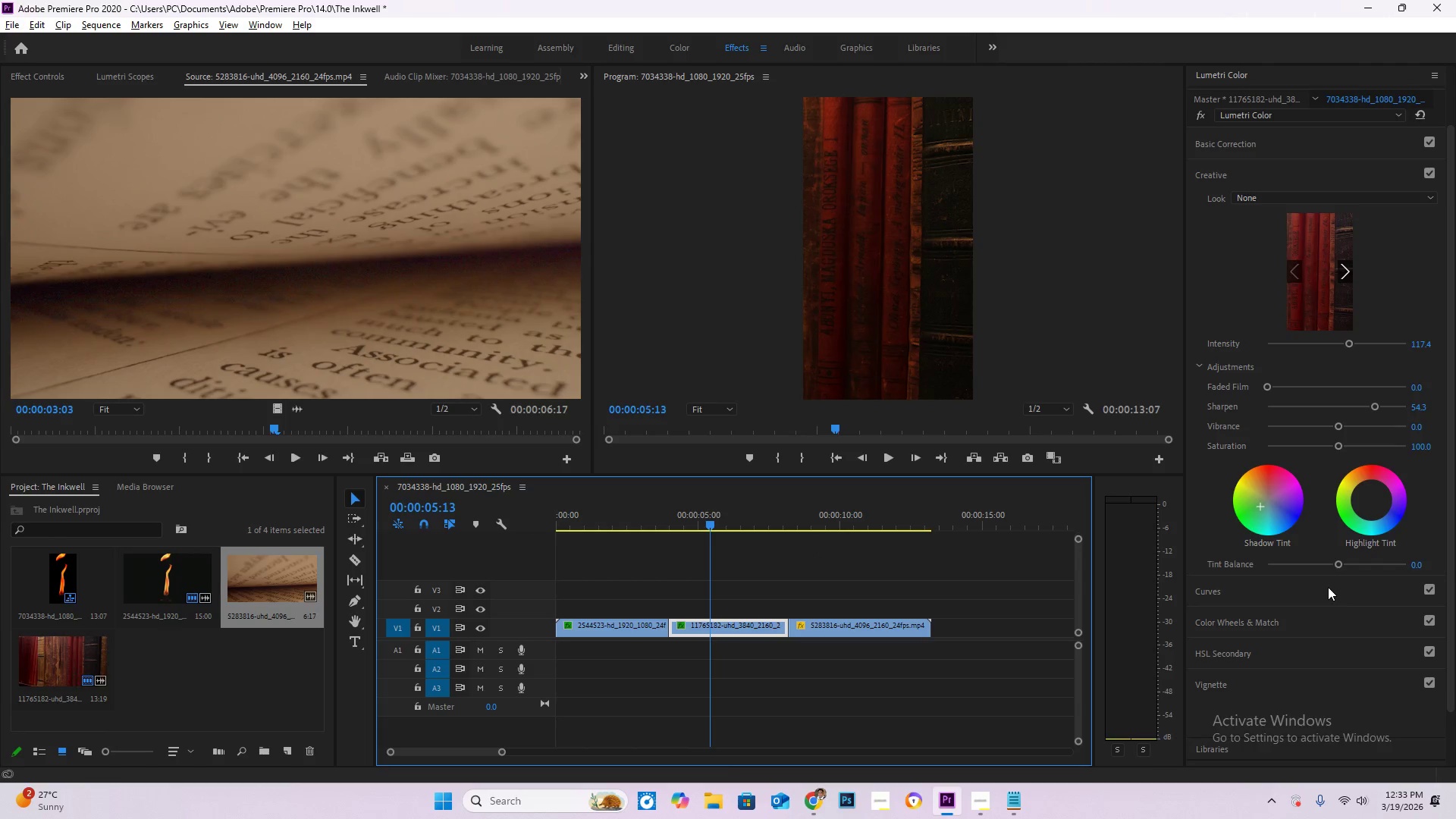 
left_click([1283, 591])
 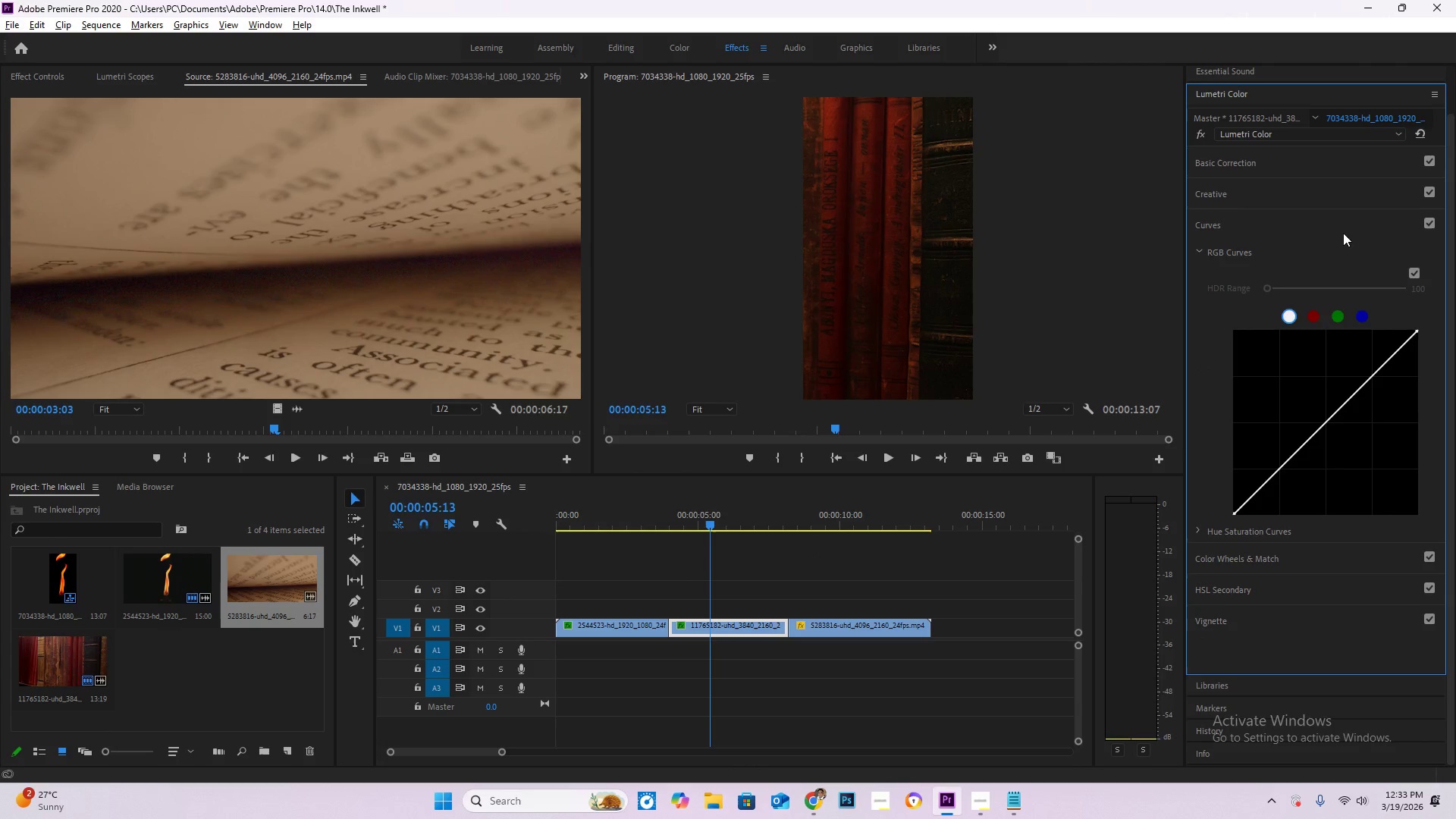 
left_click([1263, 220])
 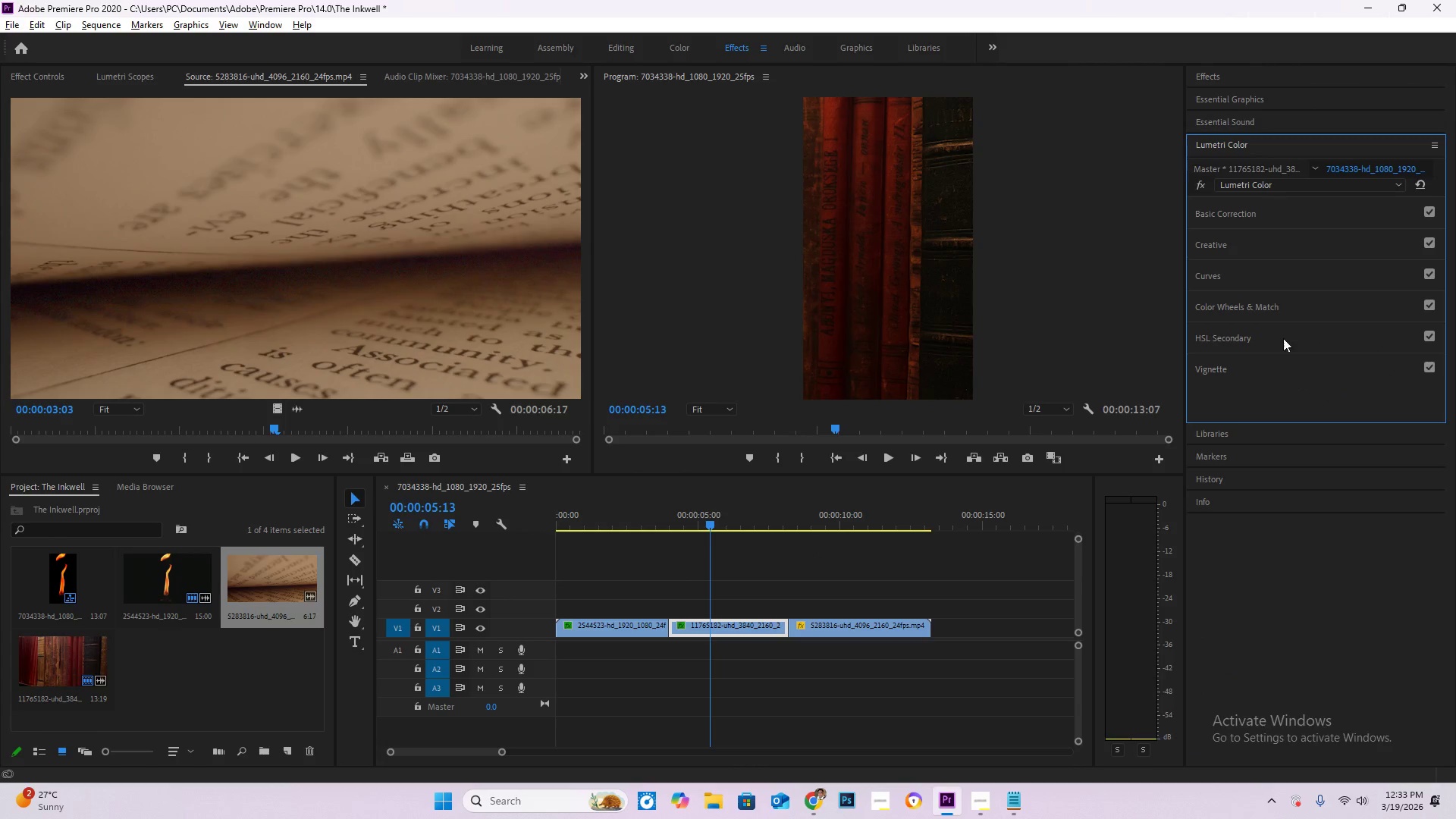 
left_click([1277, 334])
 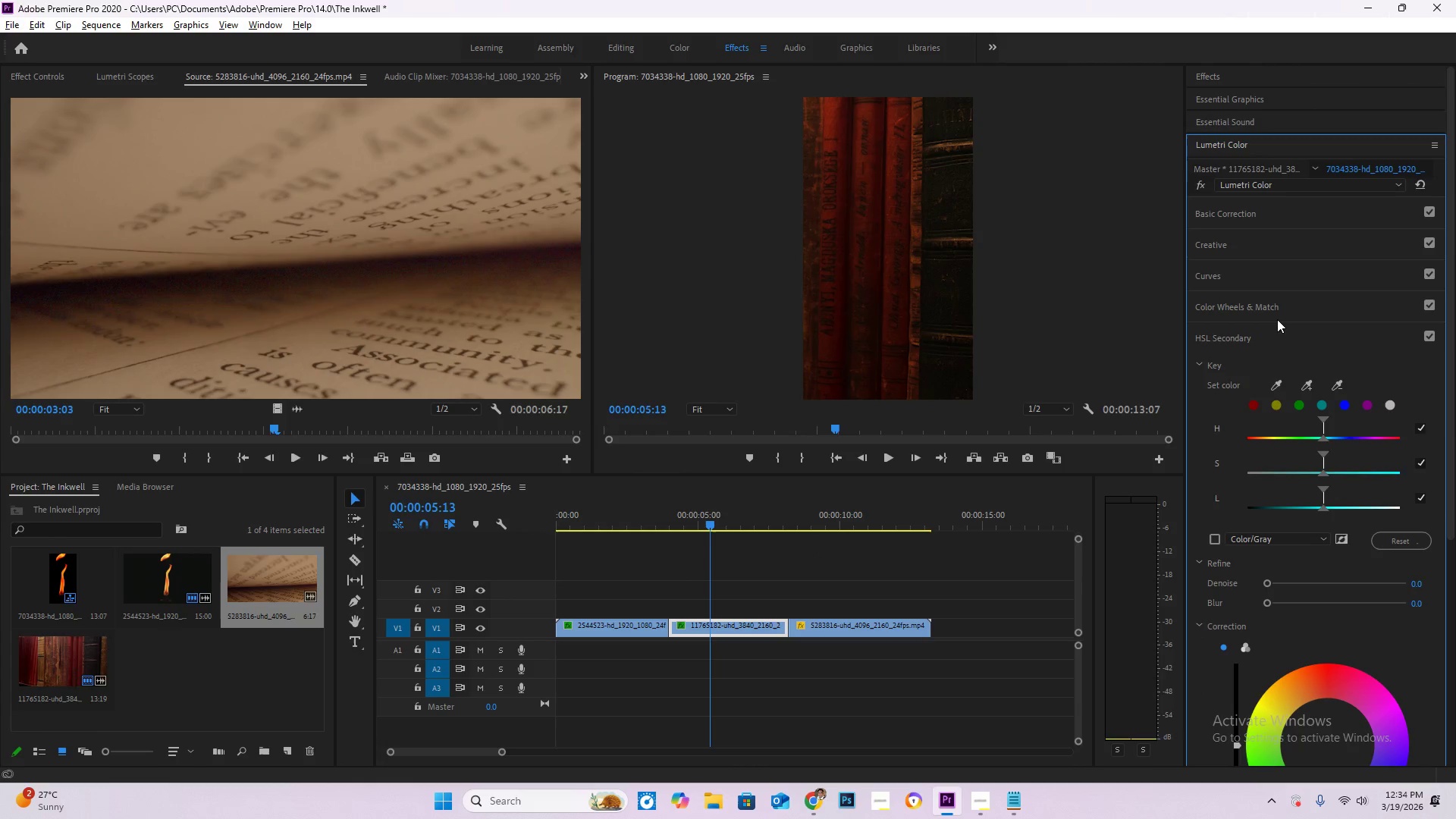 
left_click([1275, 308])
 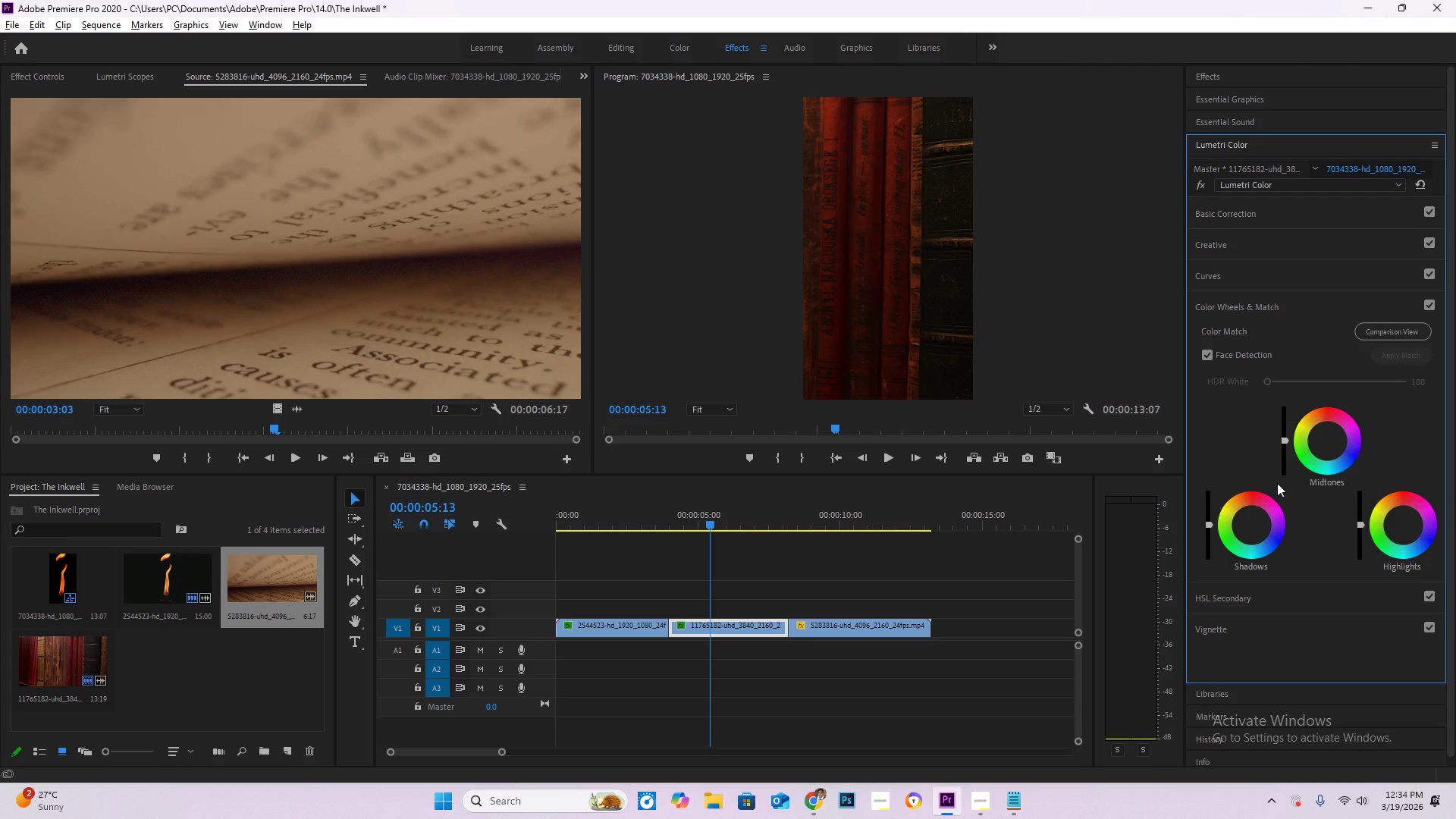 
left_click_drag(start_coordinate=[1210, 523], to_coordinate=[1216, 601])
 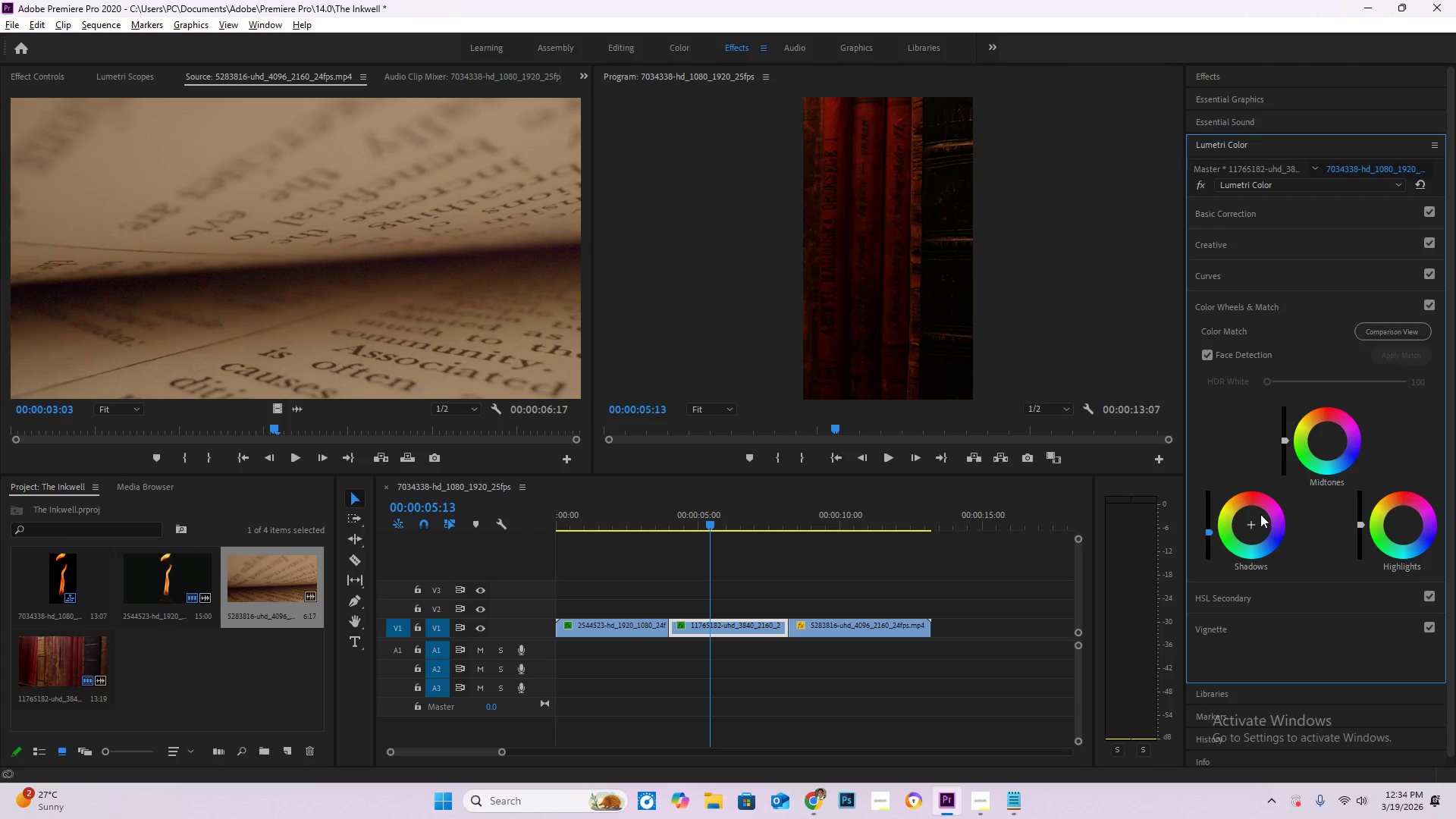 
left_click_drag(start_coordinate=[1259, 517], to_coordinate=[1235, 543])
 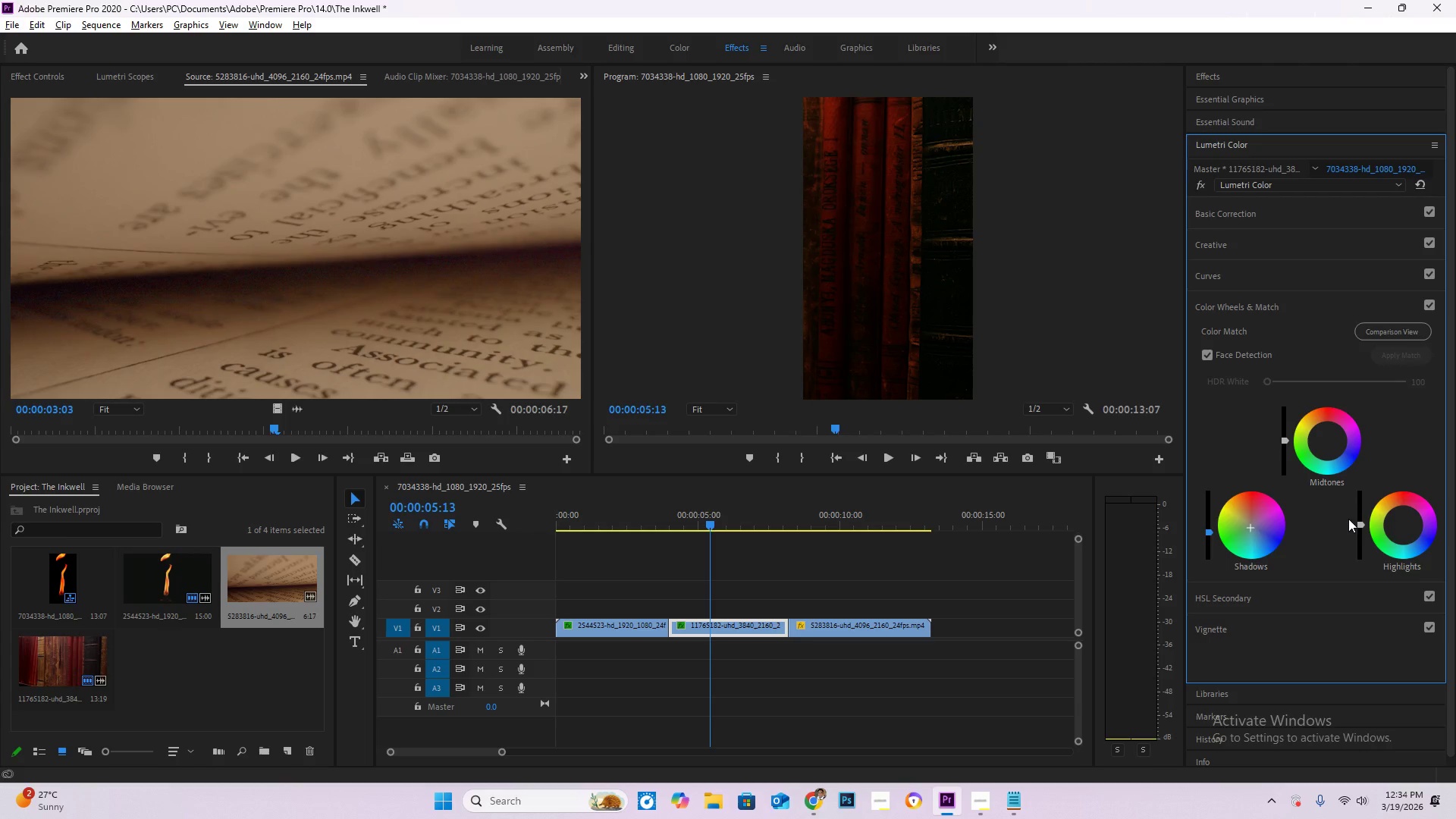 
left_click_drag(start_coordinate=[1360, 523], to_coordinate=[1360, 574])
 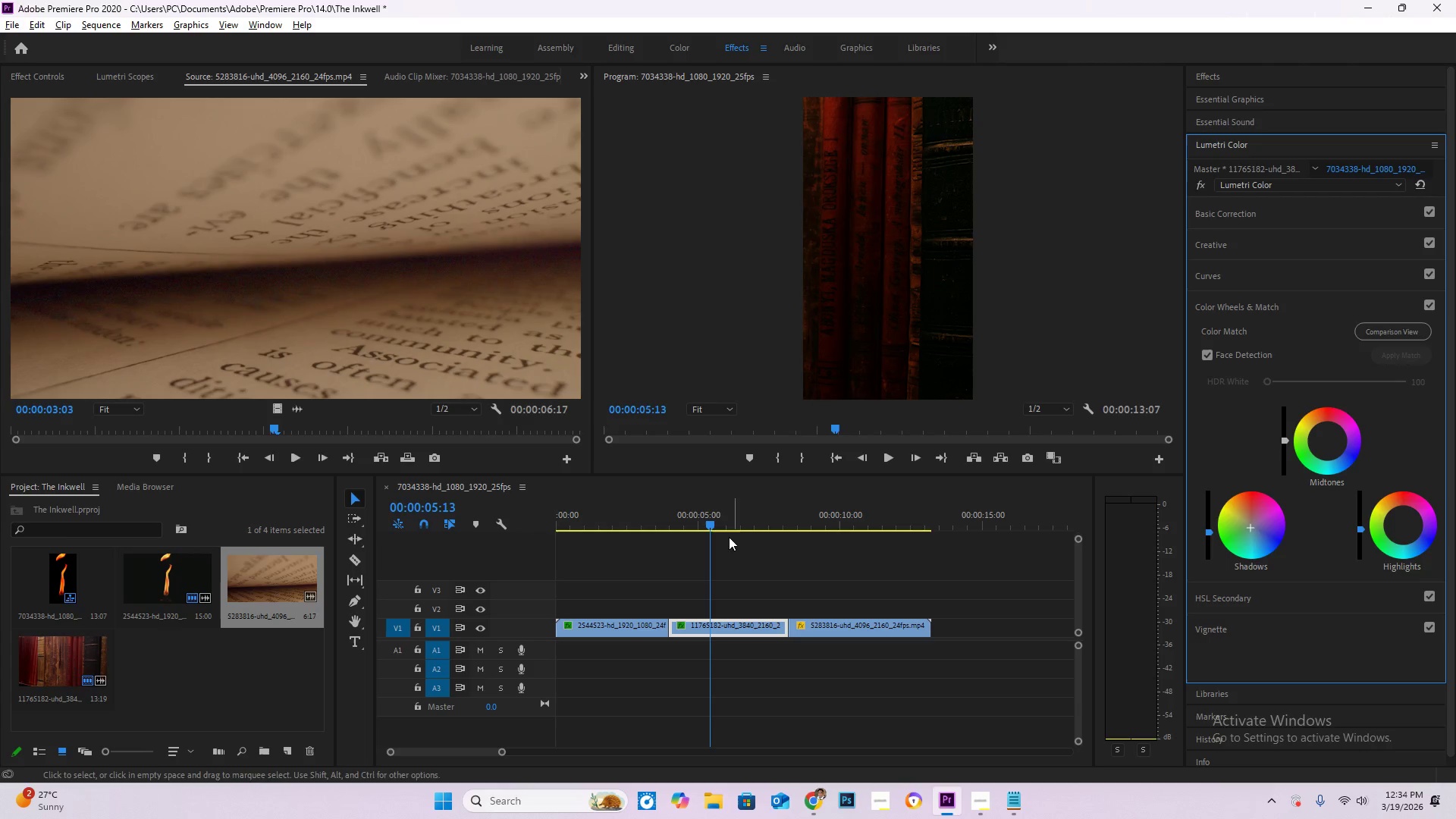 
left_click_drag(start_coordinate=[708, 526], to_coordinate=[820, 580])
 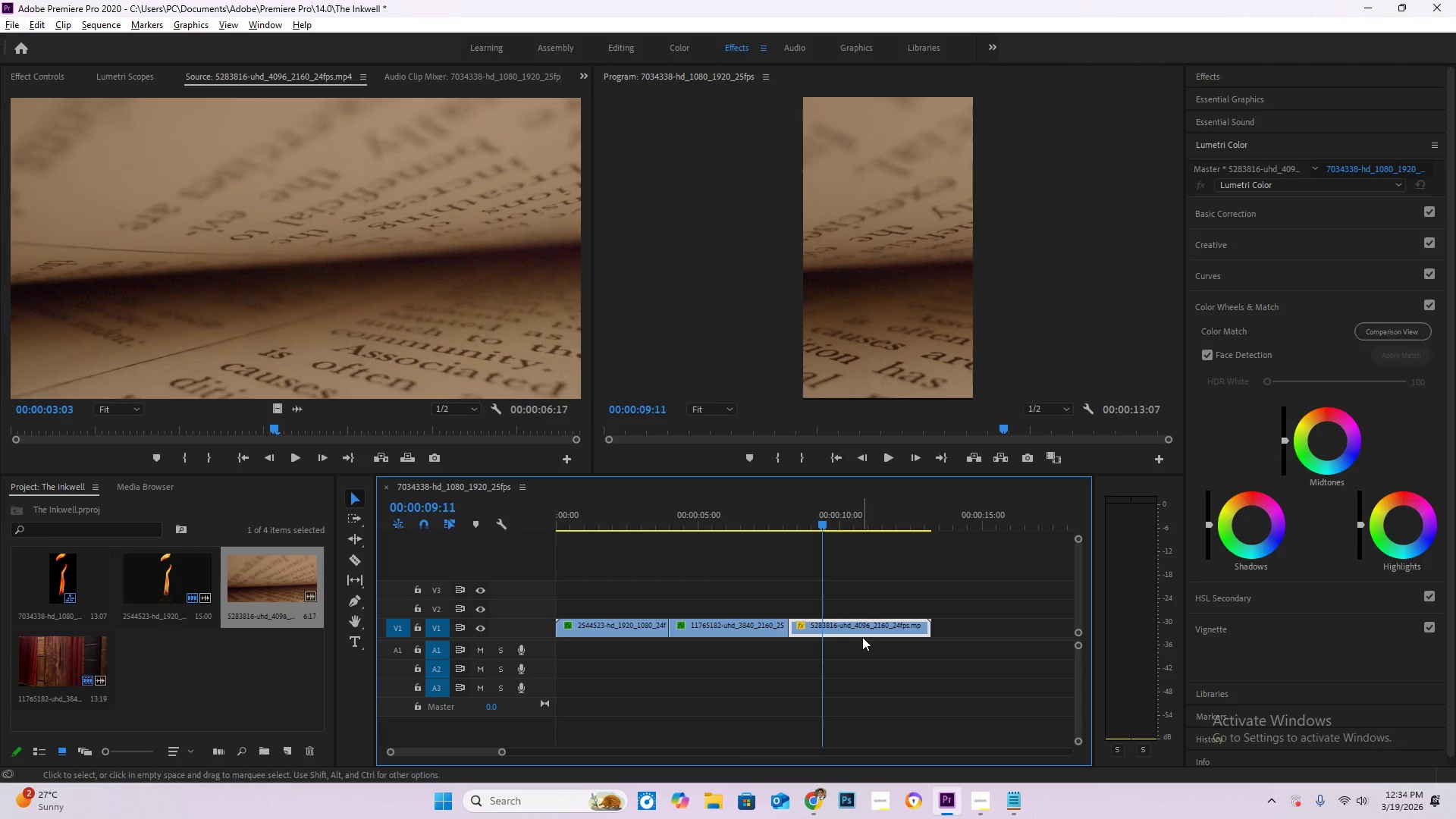 
left_click([866, 630])
 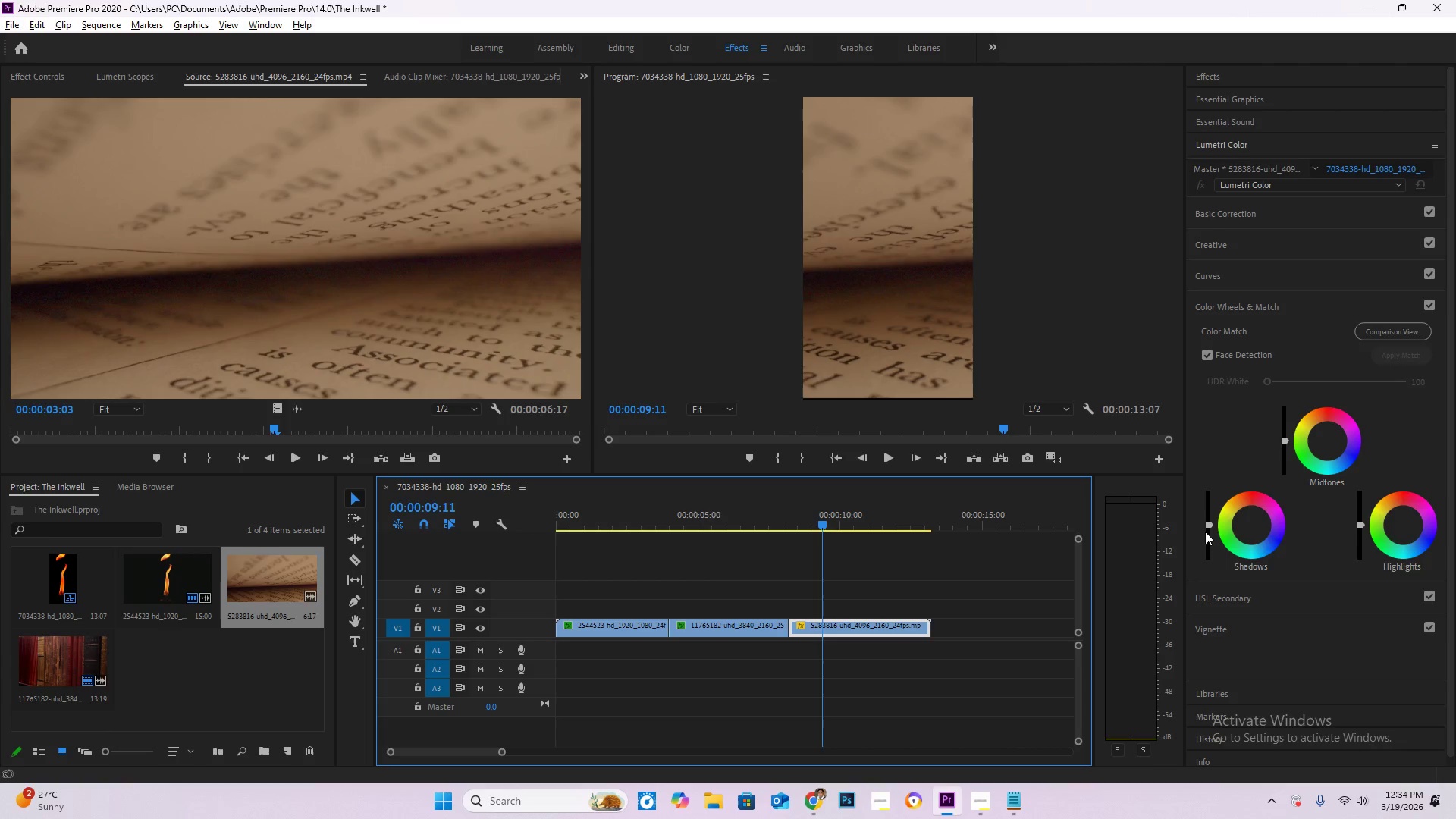 
left_click_drag(start_coordinate=[1210, 525], to_coordinate=[1216, 763])
 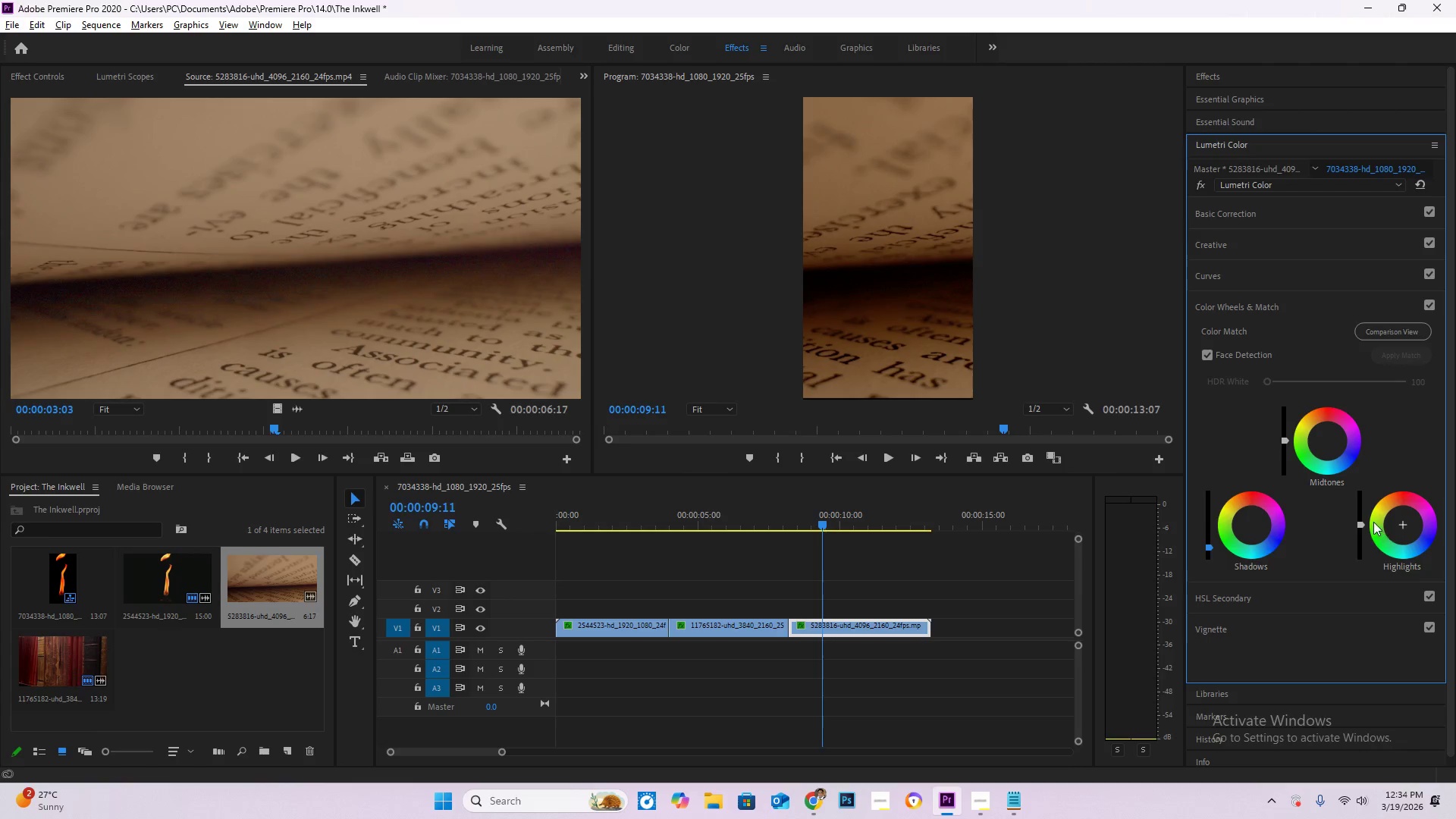 
left_click_drag(start_coordinate=[1360, 526], to_coordinate=[1431, 785])
 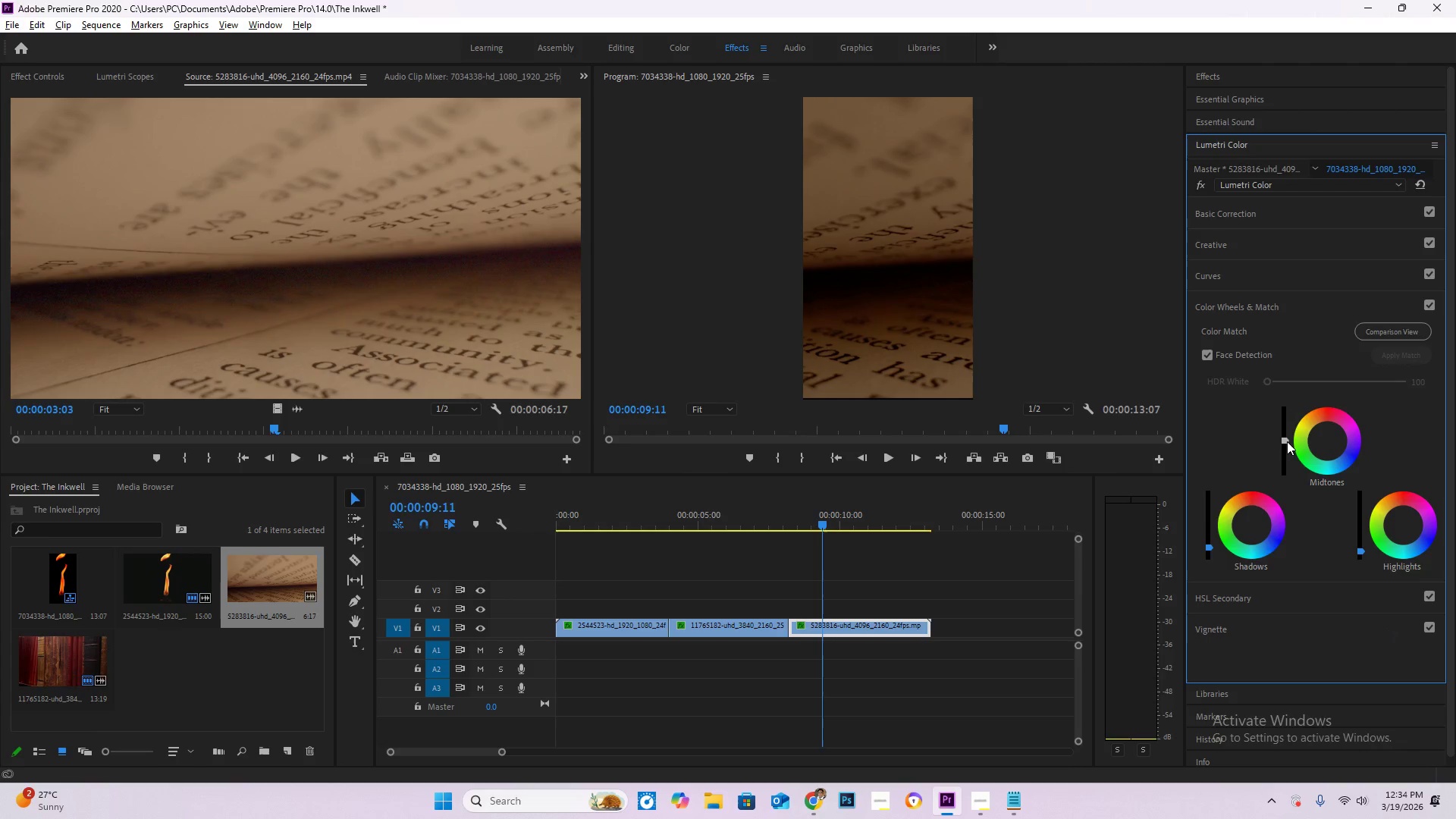 
left_click_drag(start_coordinate=[1287, 441], to_coordinate=[1287, 509])
 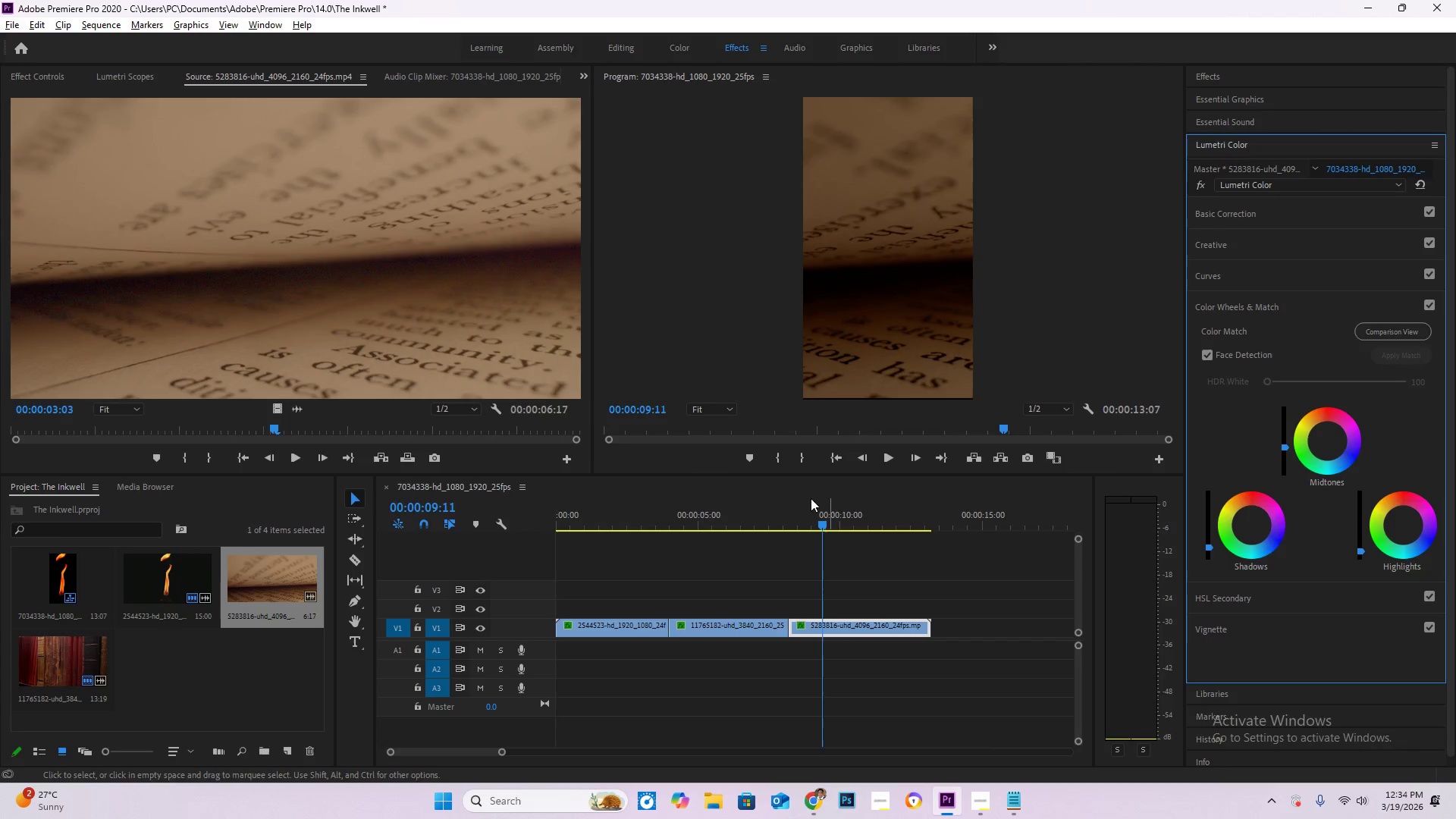 
key(Space)
 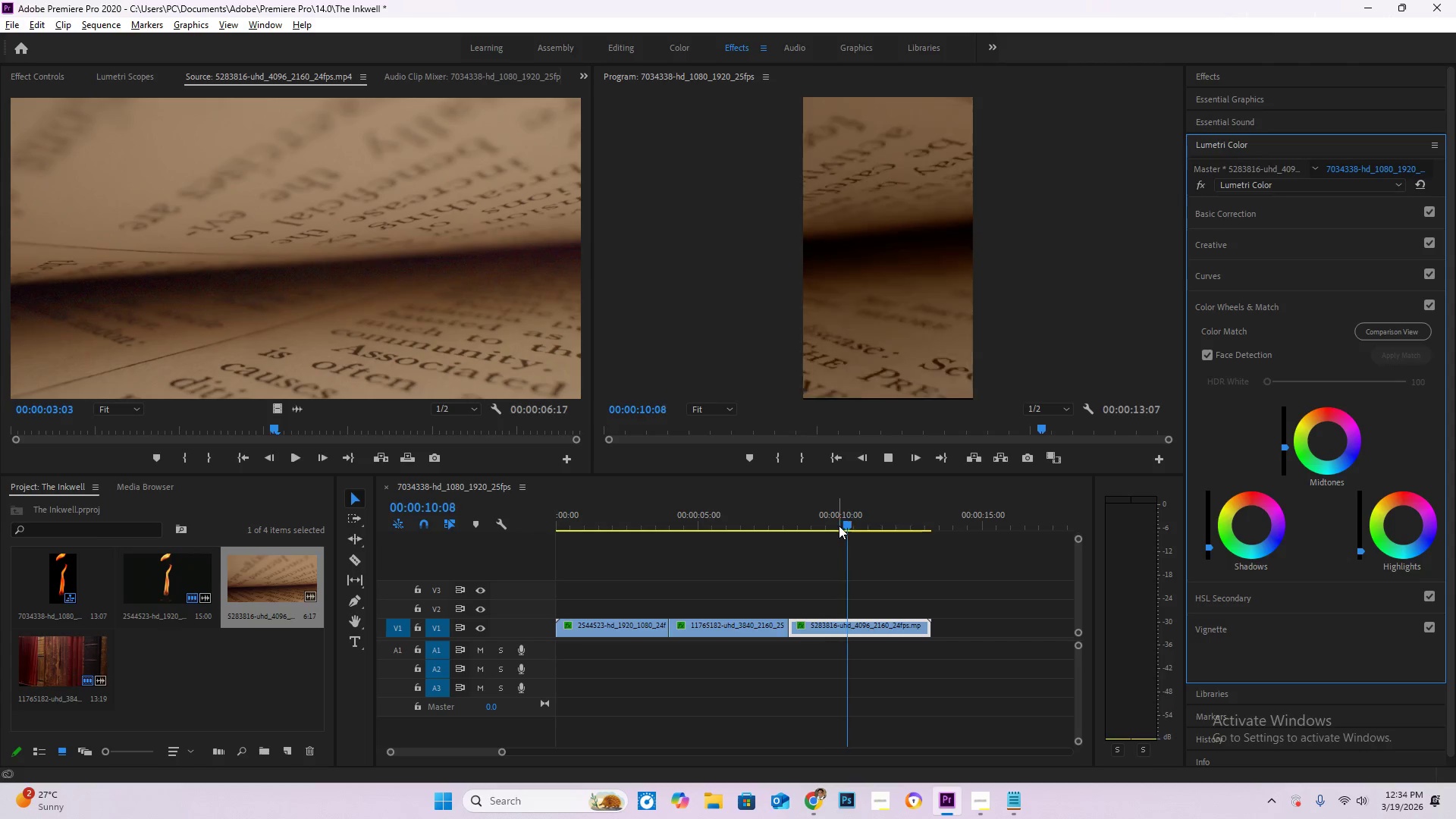 
left_click_drag(start_coordinate=[842, 519], to_coordinate=[826, 529])
 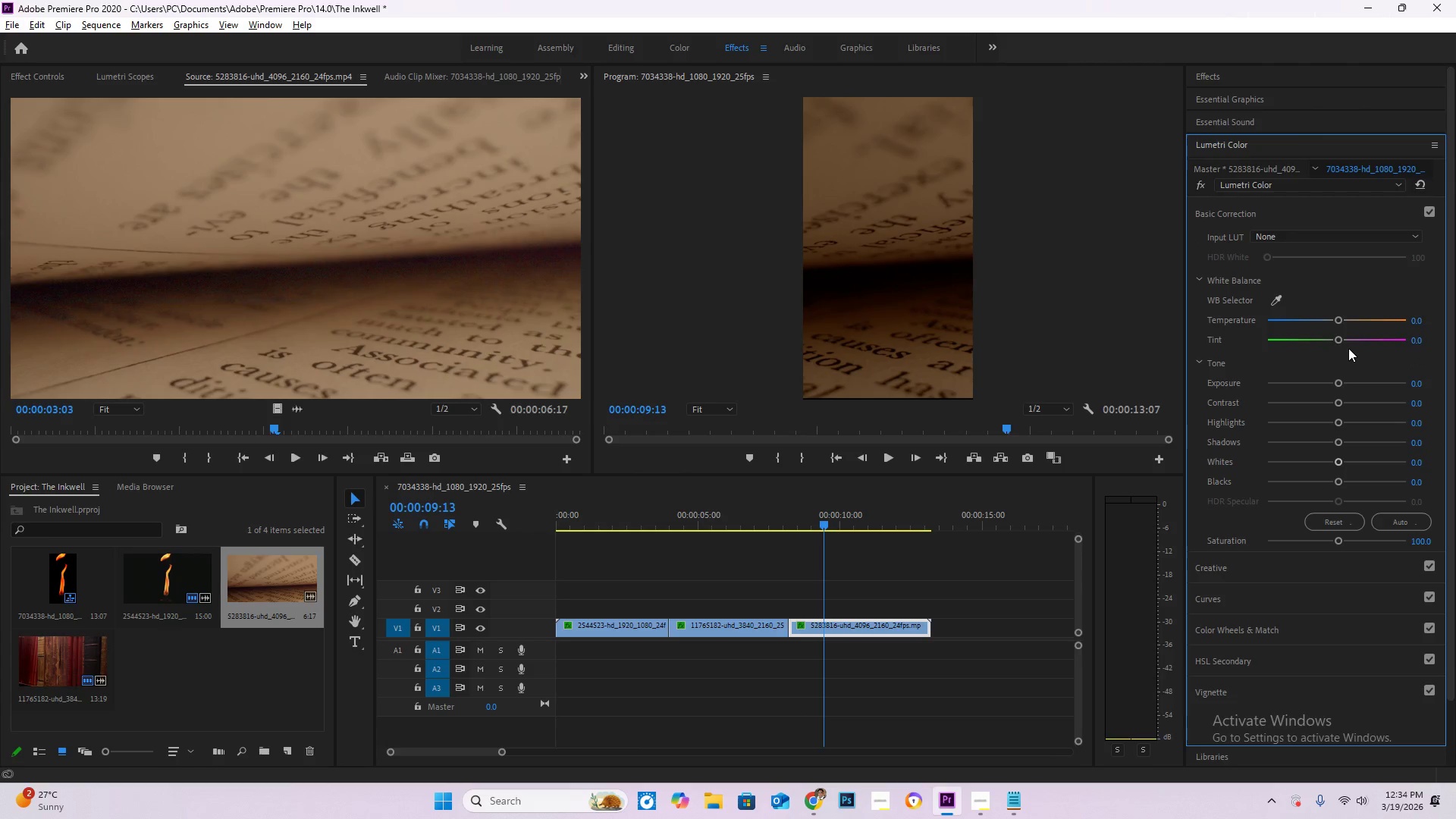 
left_click_drag(start_coordinate=[1339, 323], to_coordinate=[1382, 333])
 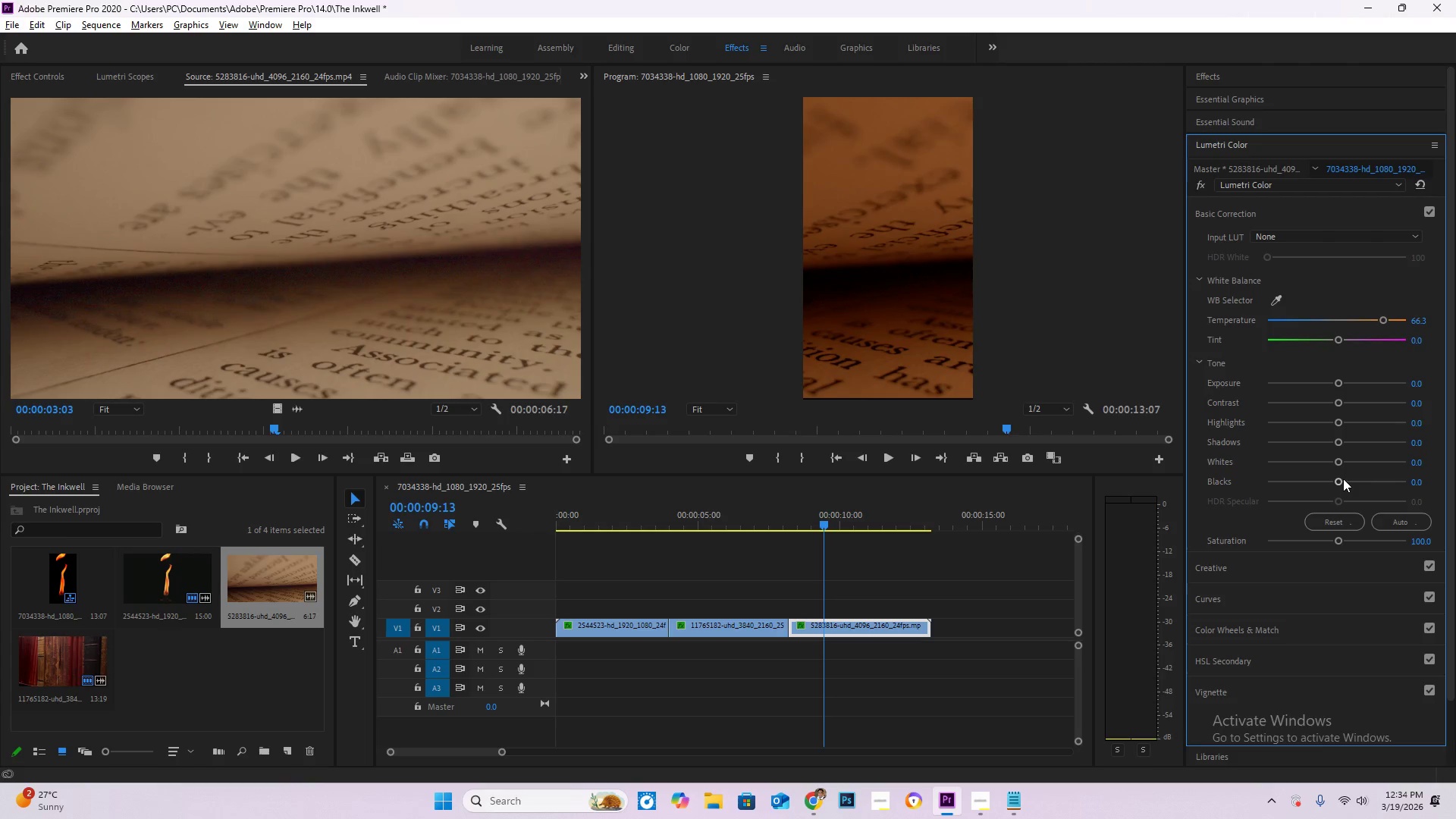 
left_click_drag(start_coordinate=[1339, 479], to_coordinate=[1266, 478])
 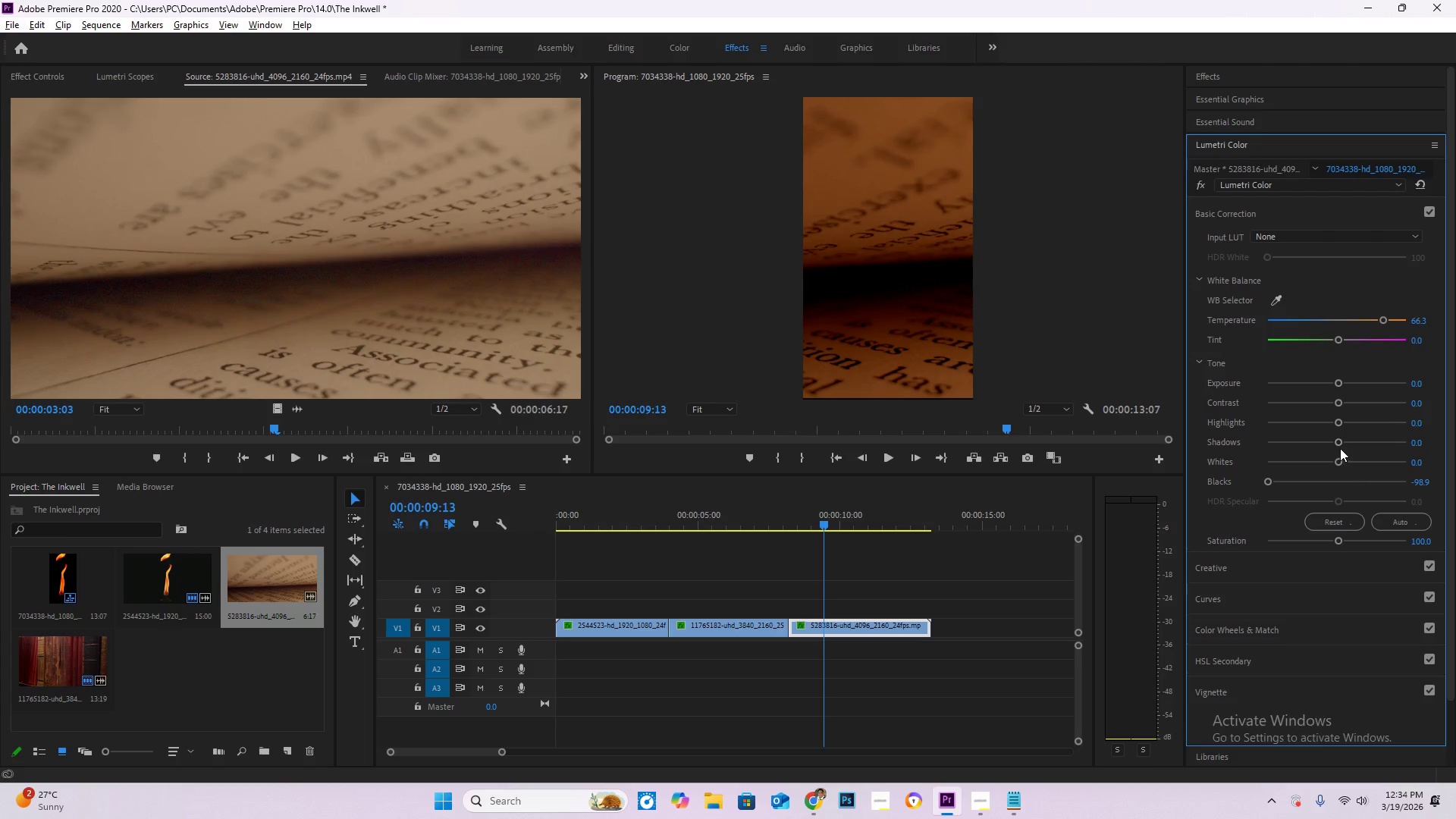 
left_click_drag(start_coordinate=[1336, 444], to_coordinate=[1284, 442])
 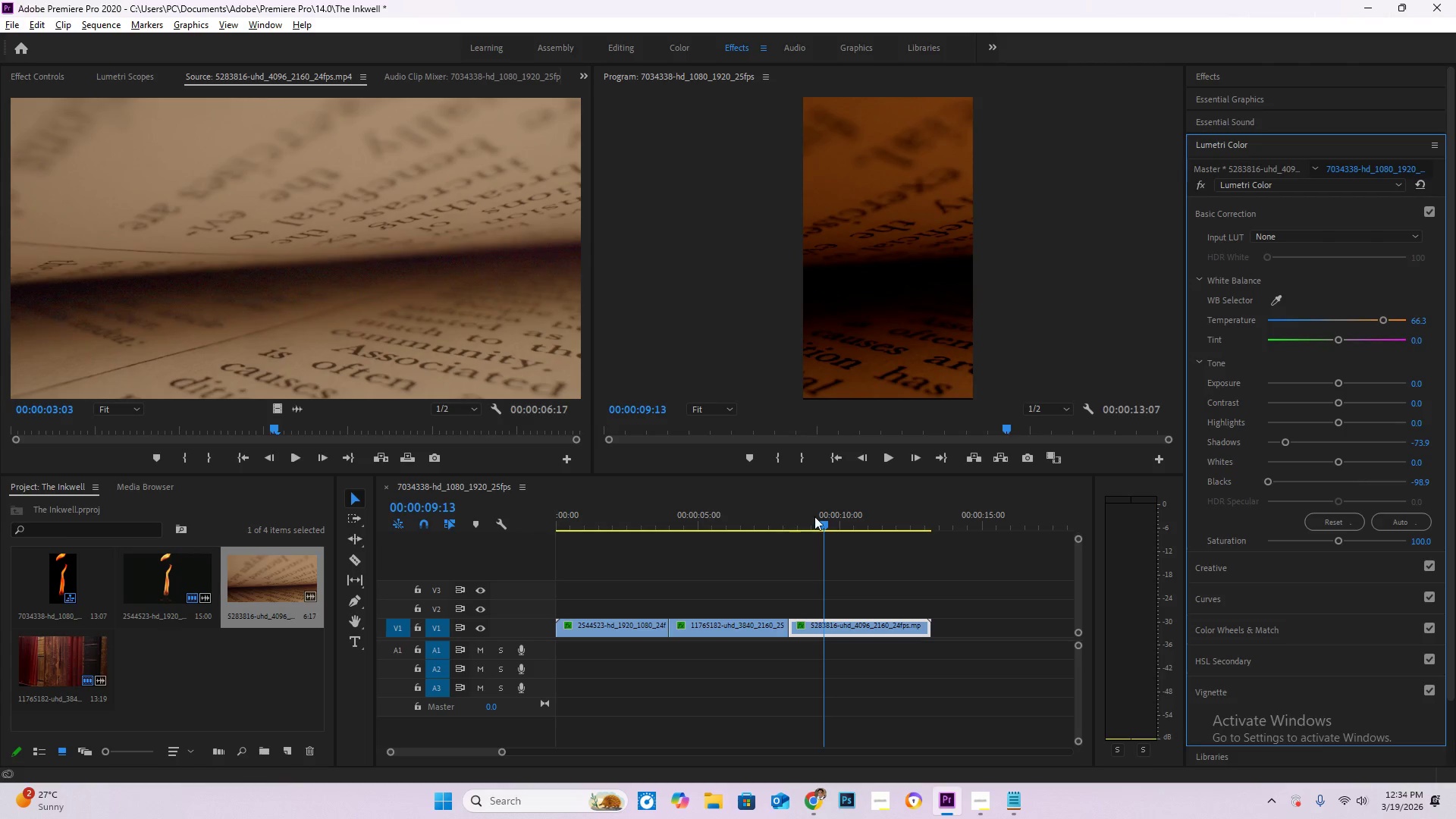 
left_click_drag(start_coordinate=[820, 521], to_coordinate=[485, 518])
 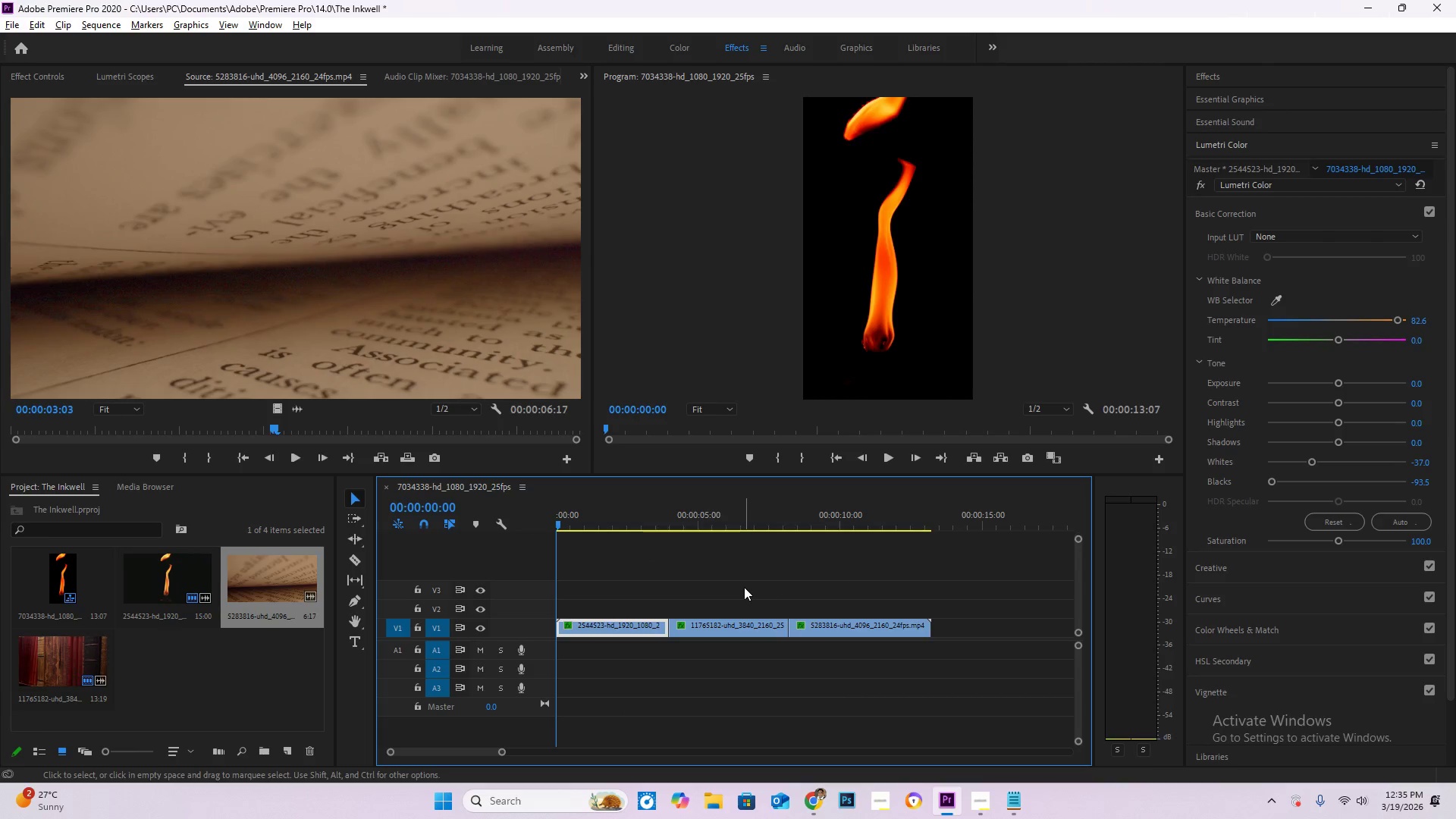 
wait(7.58)
 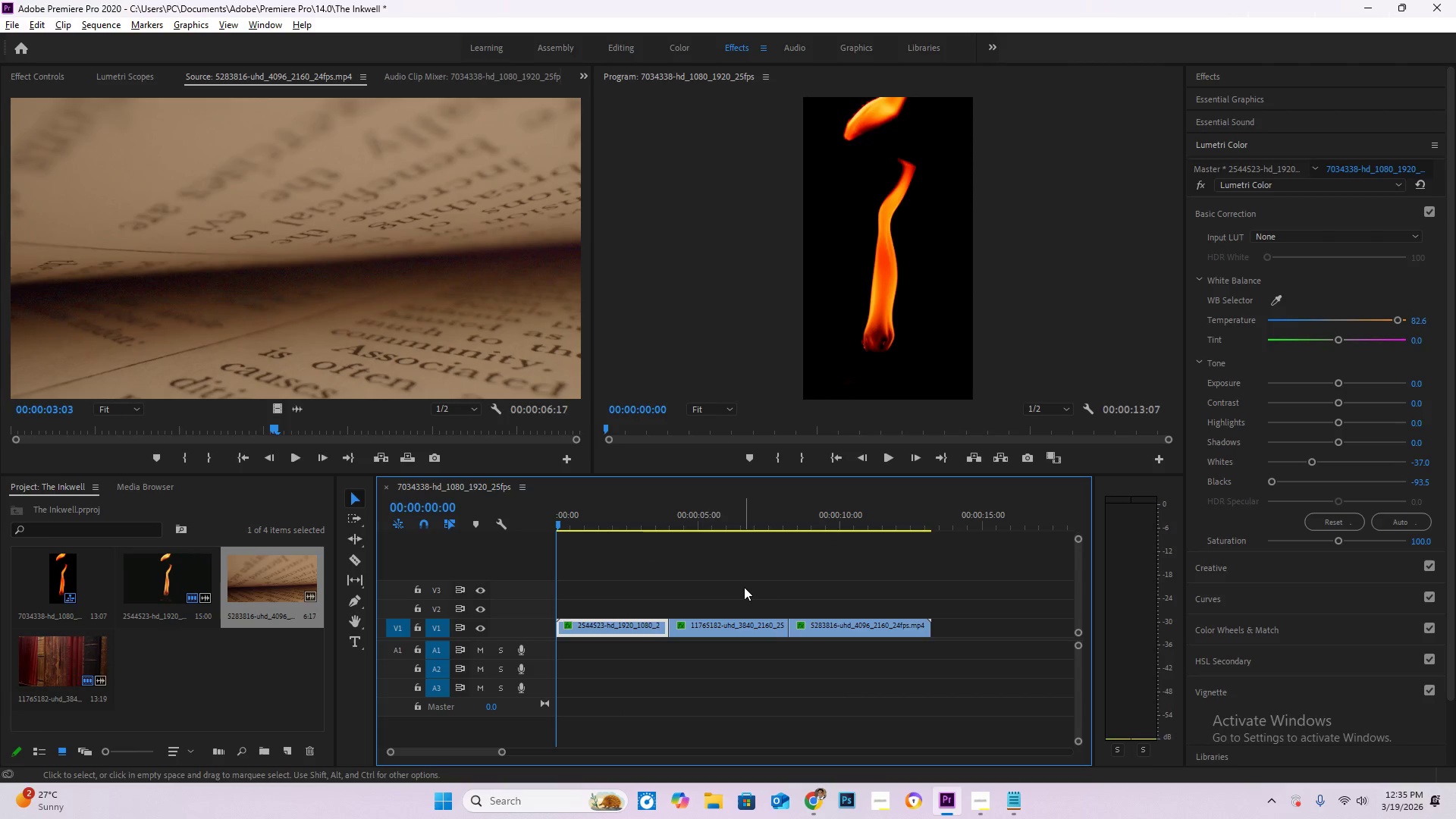 
key(Space)
 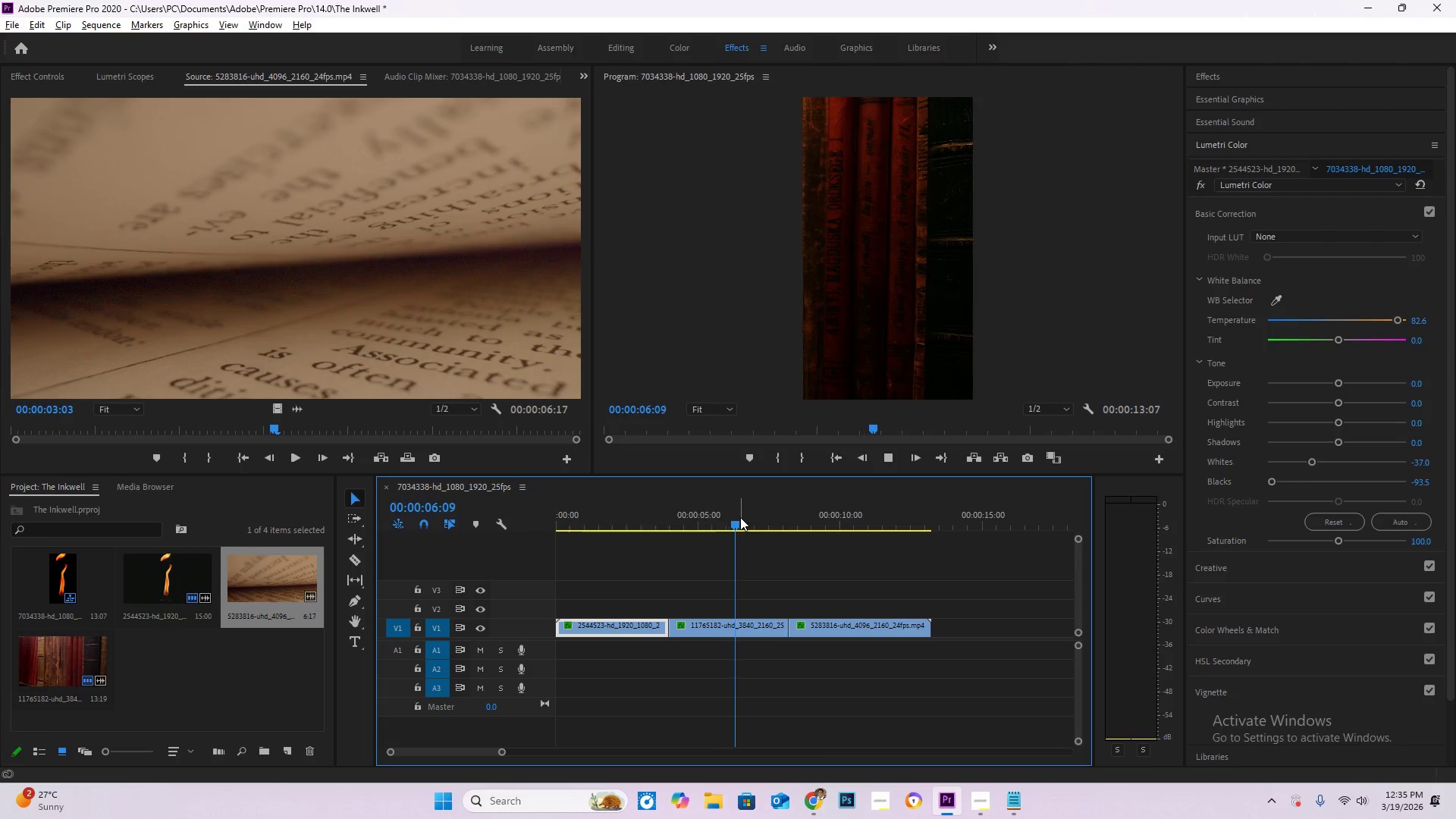 
wait(12.8)
 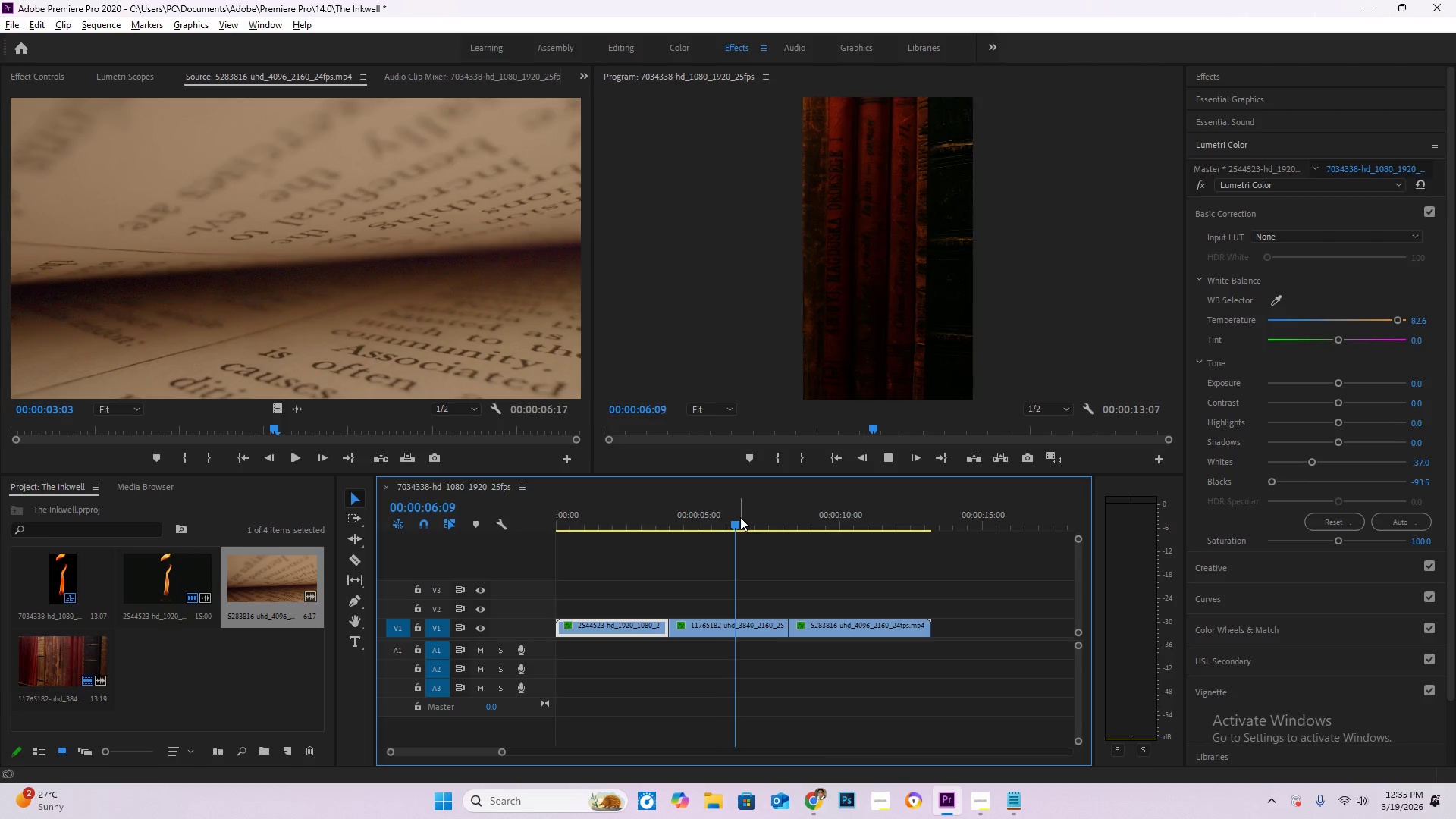 
left_click_drag(start_coordinate=[811, 522], to_coordinate=[765, 514])
 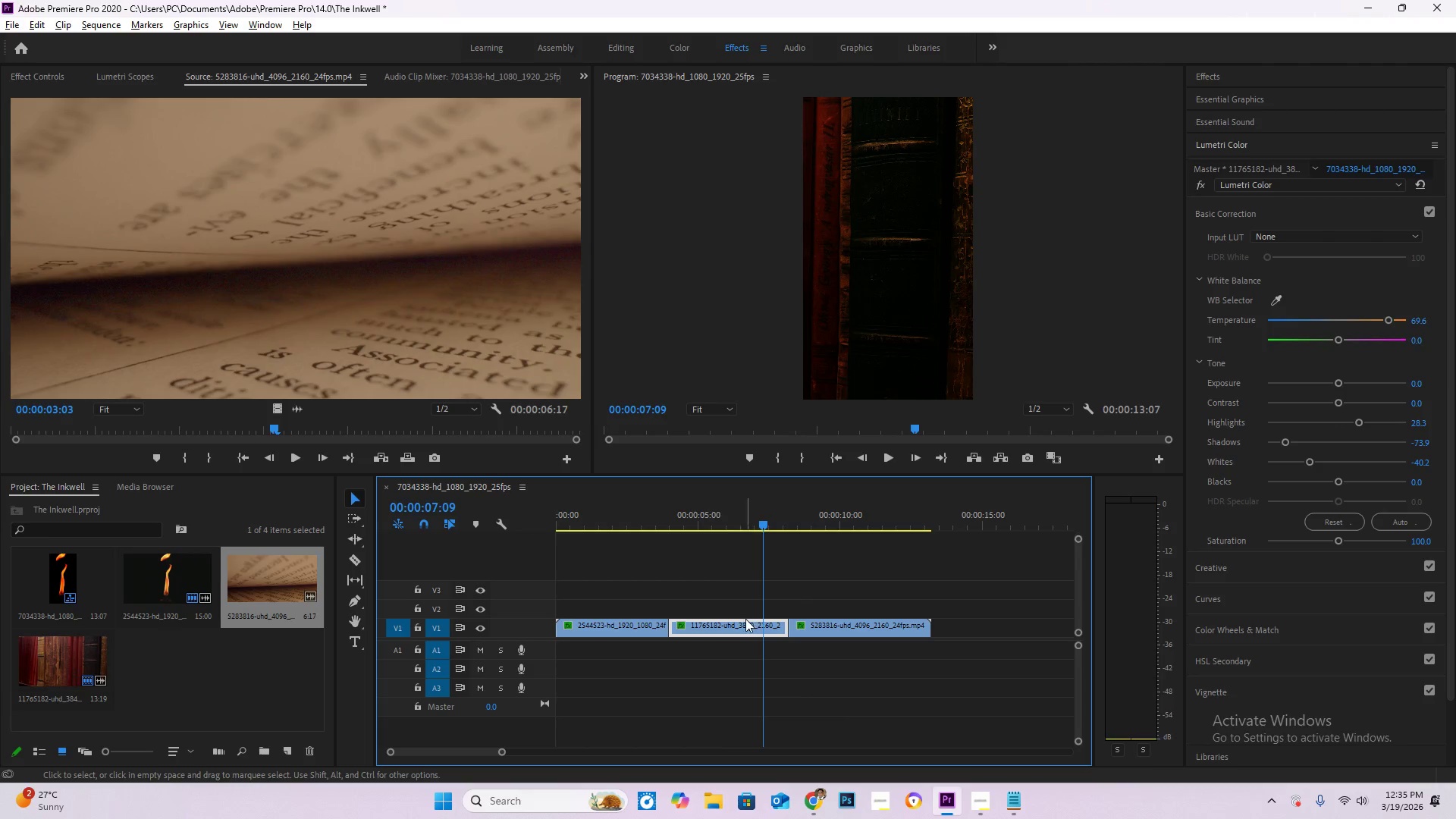 
left_click([745, 620])
 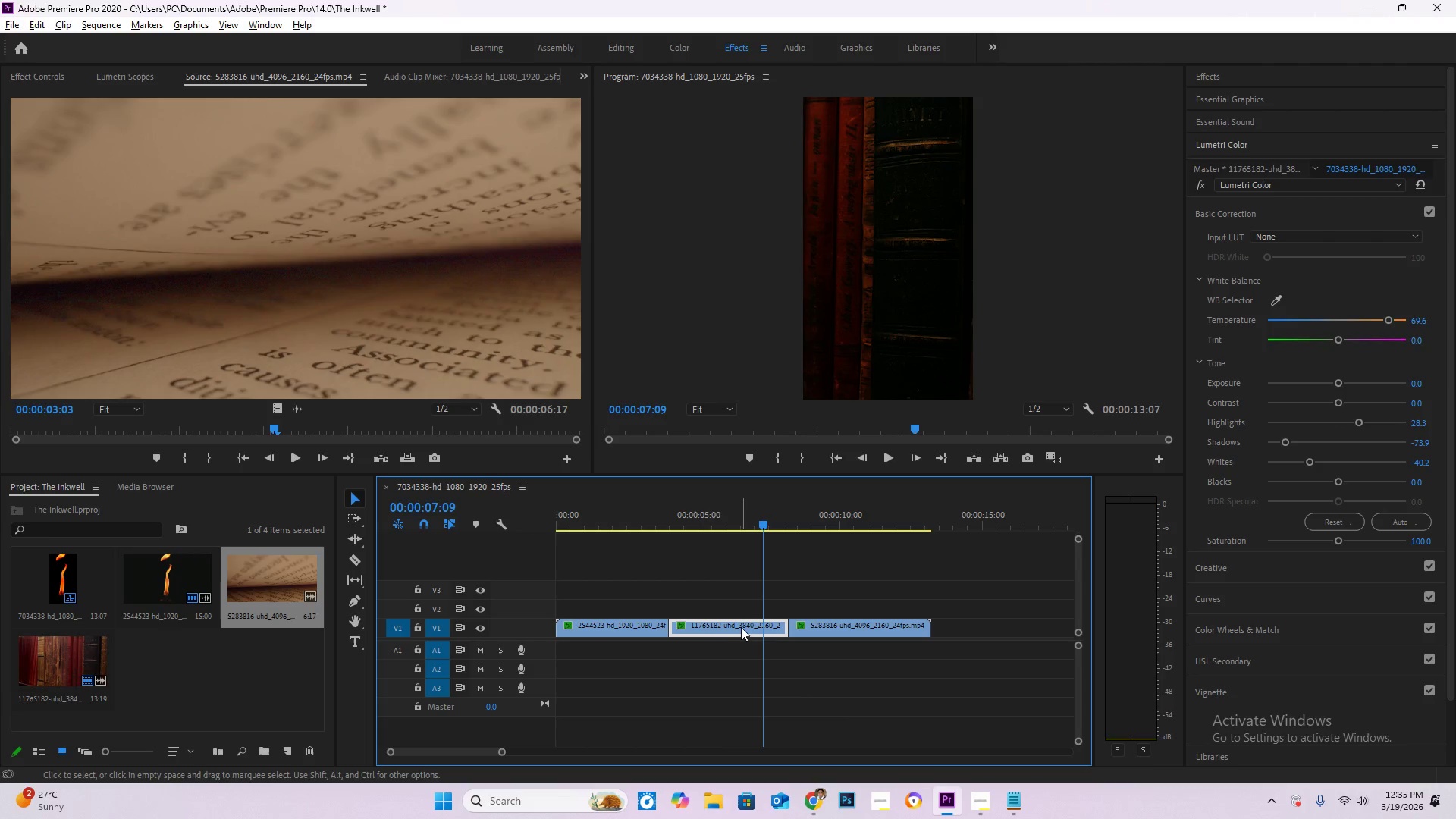 
right_click([739, 626])
 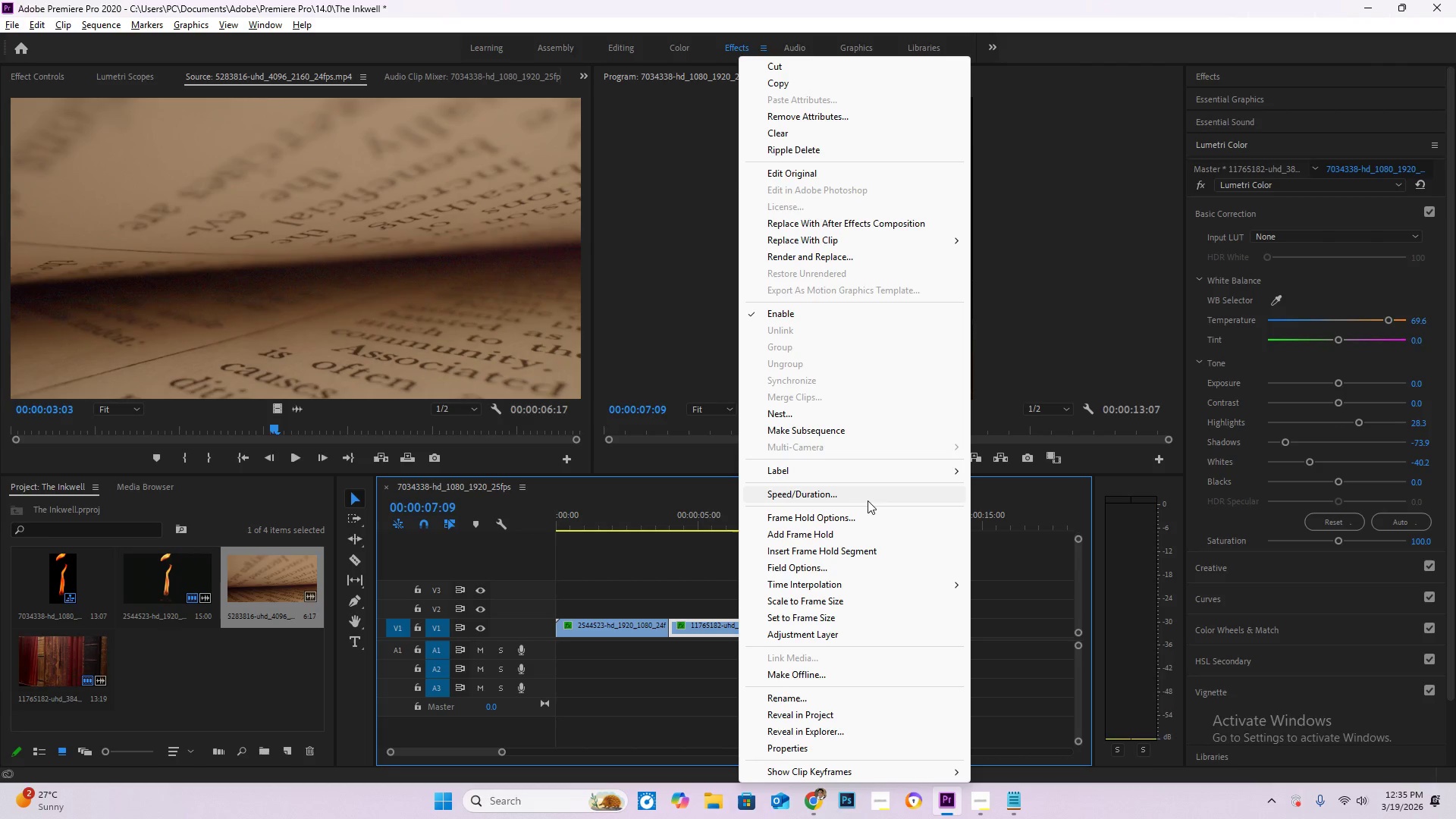 
left_click([869, 497])
 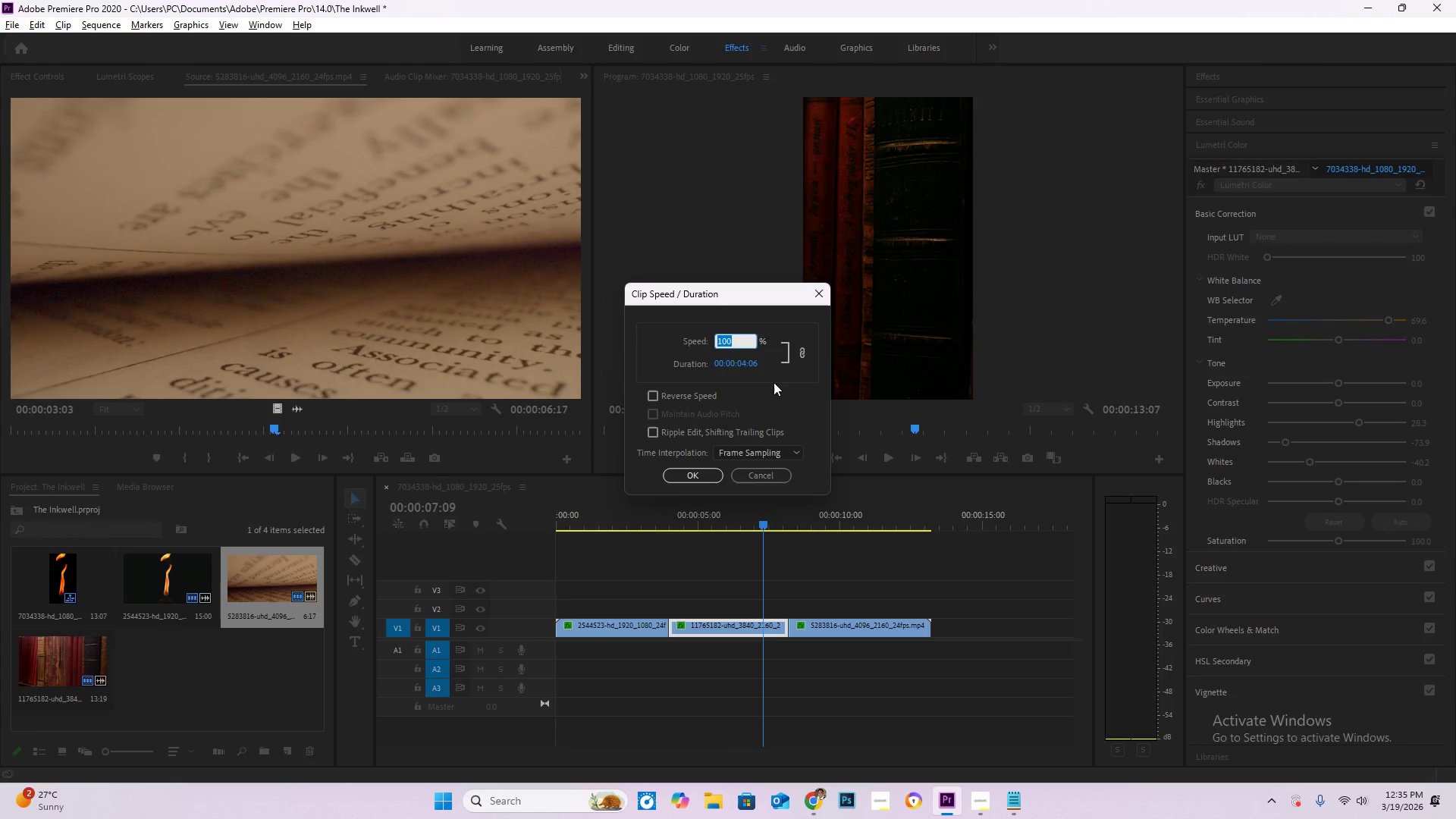 
left_click([817, 295])
 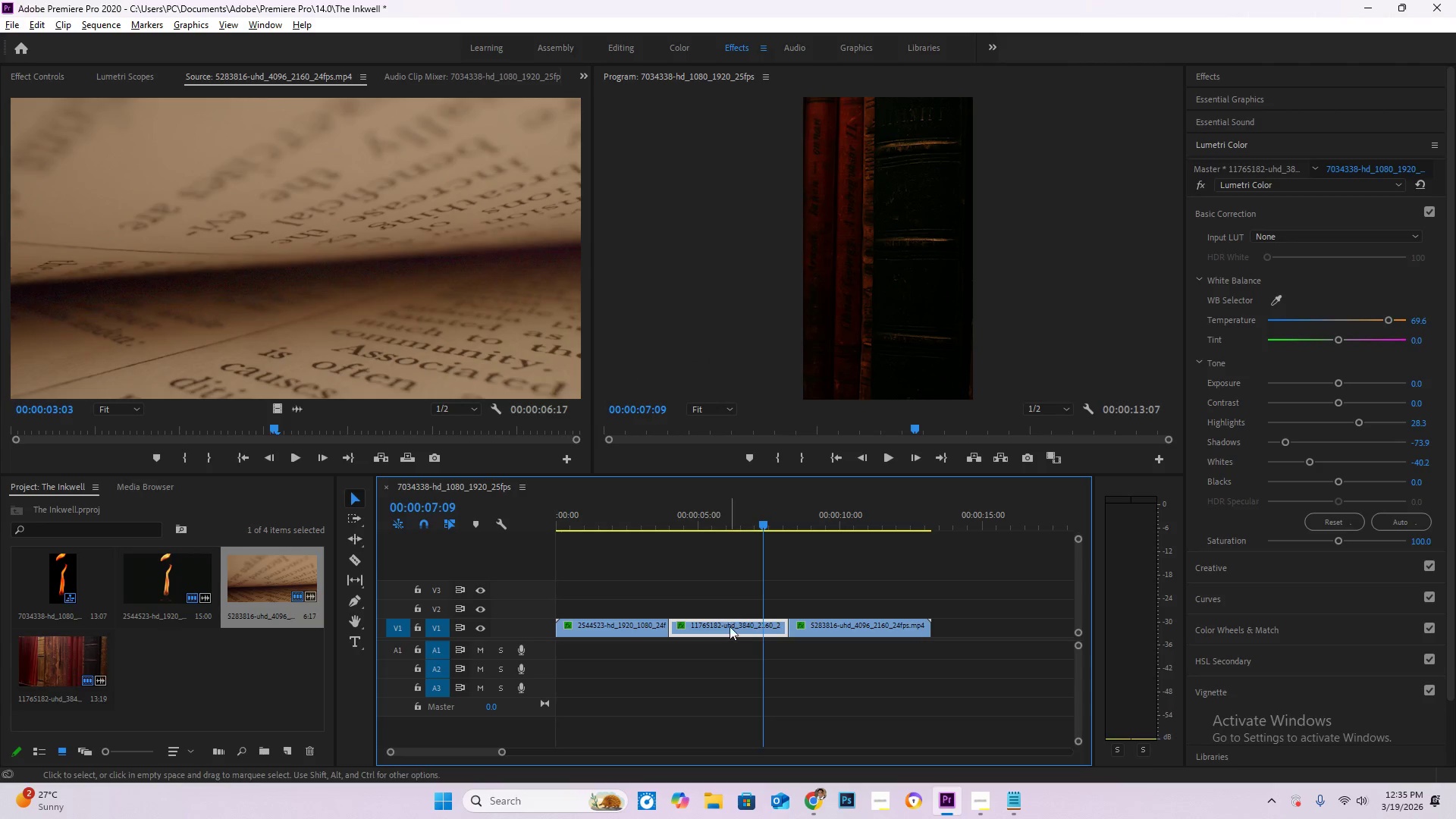 
right_click([730, 626])
 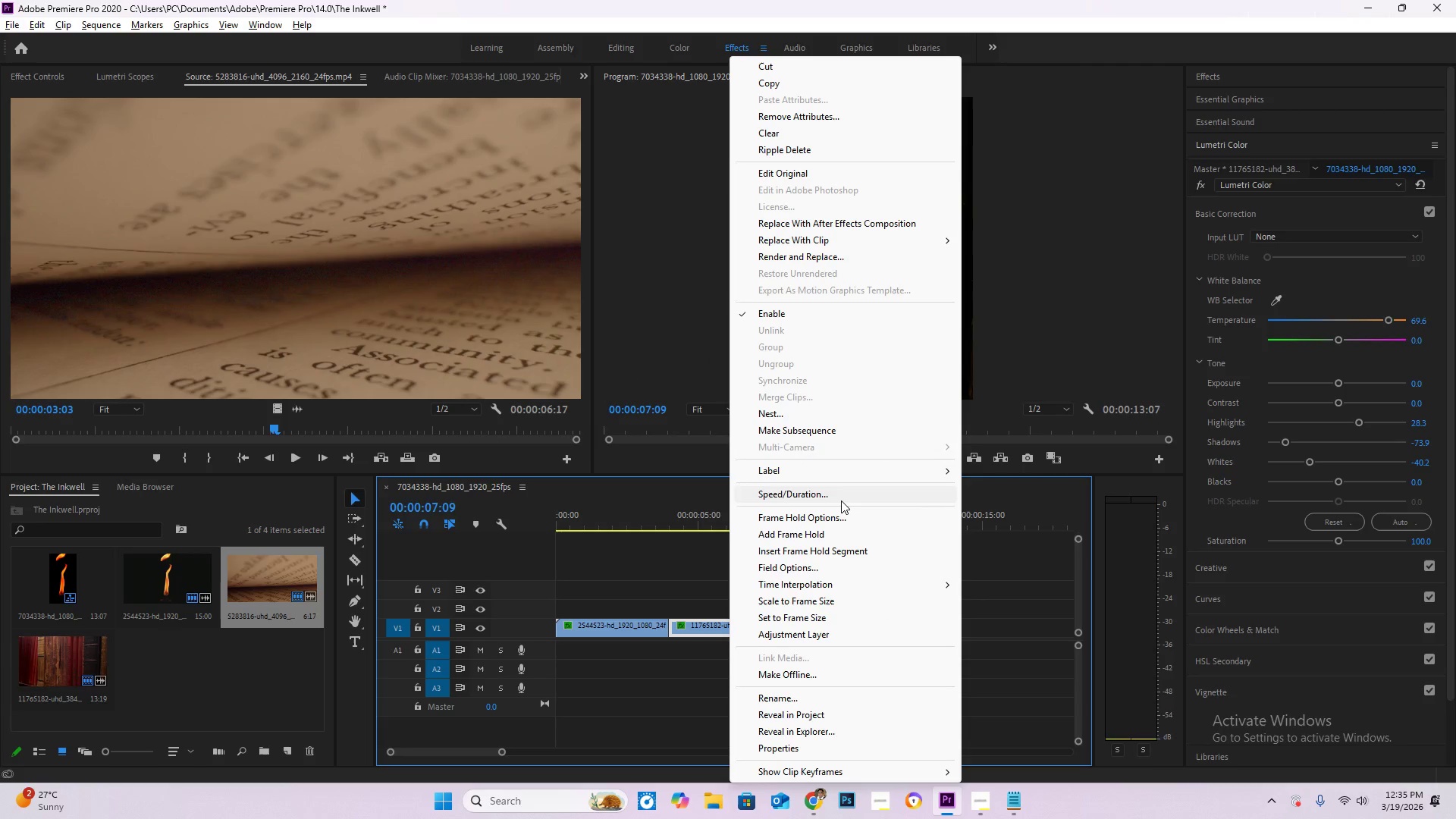 
left_click([841, 500])
 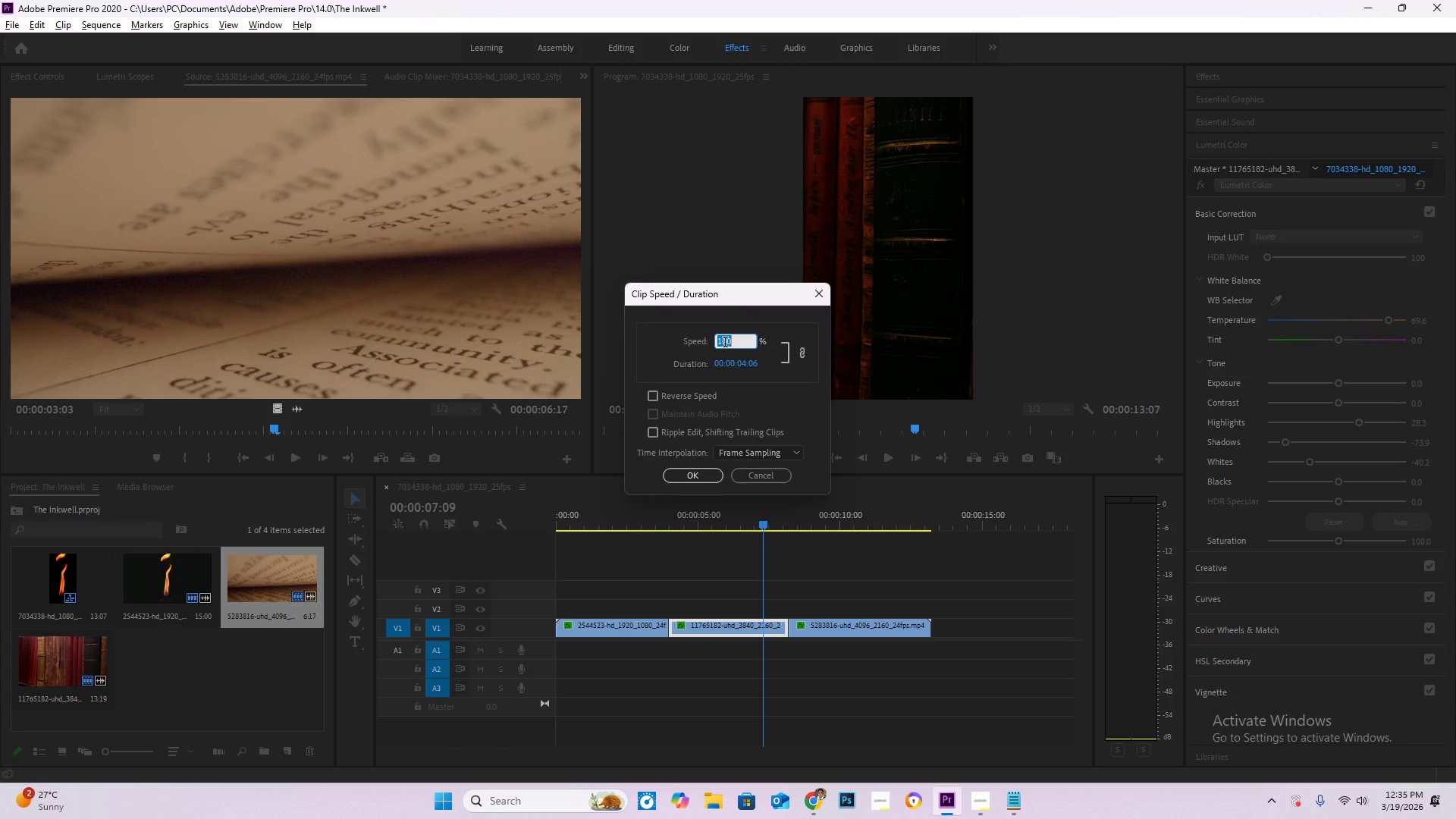 
left_click([689, 340])
 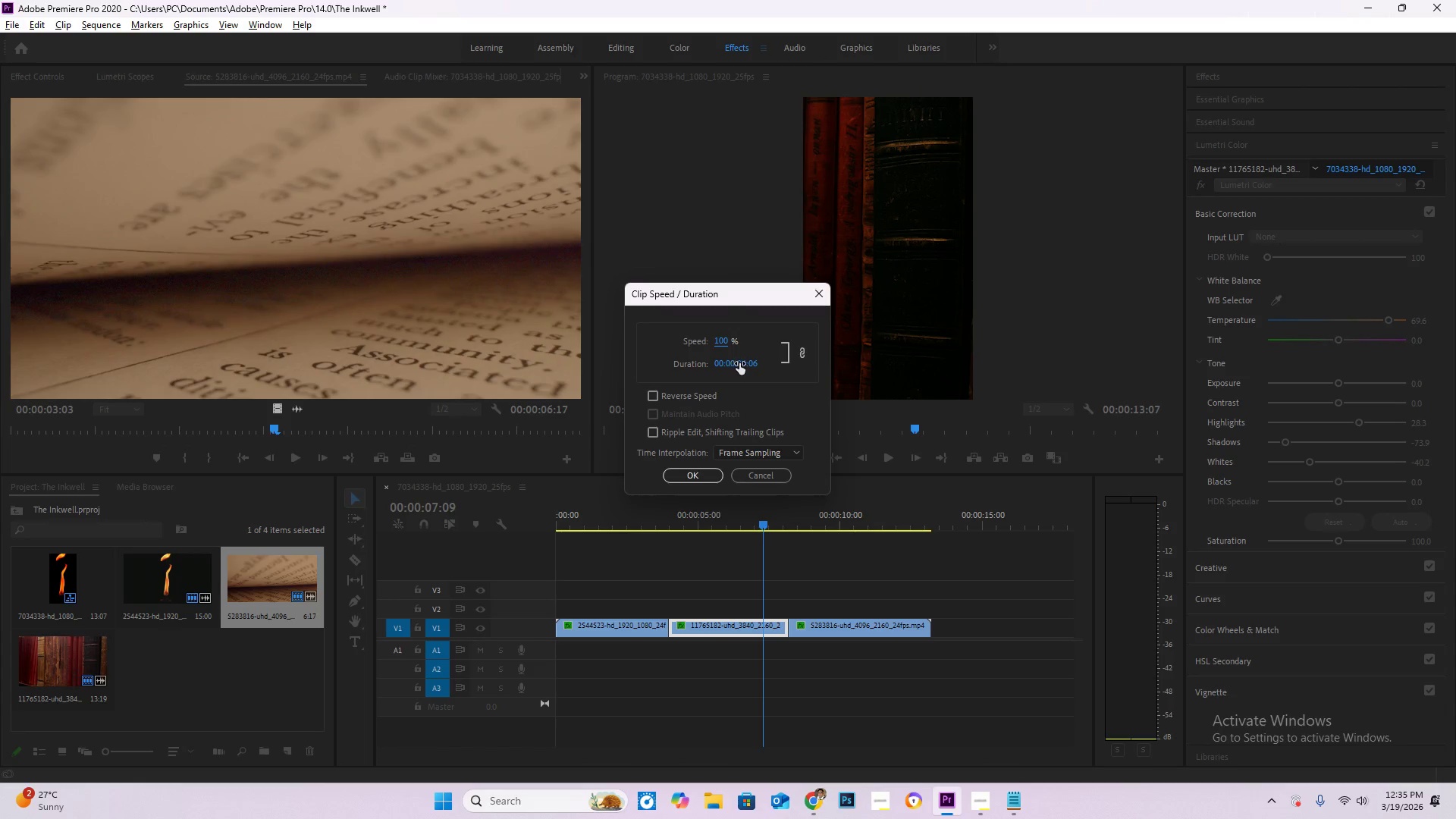 
left_click_drag(start_coordinate=[737, 364], to_coordinate=[698, 366])
 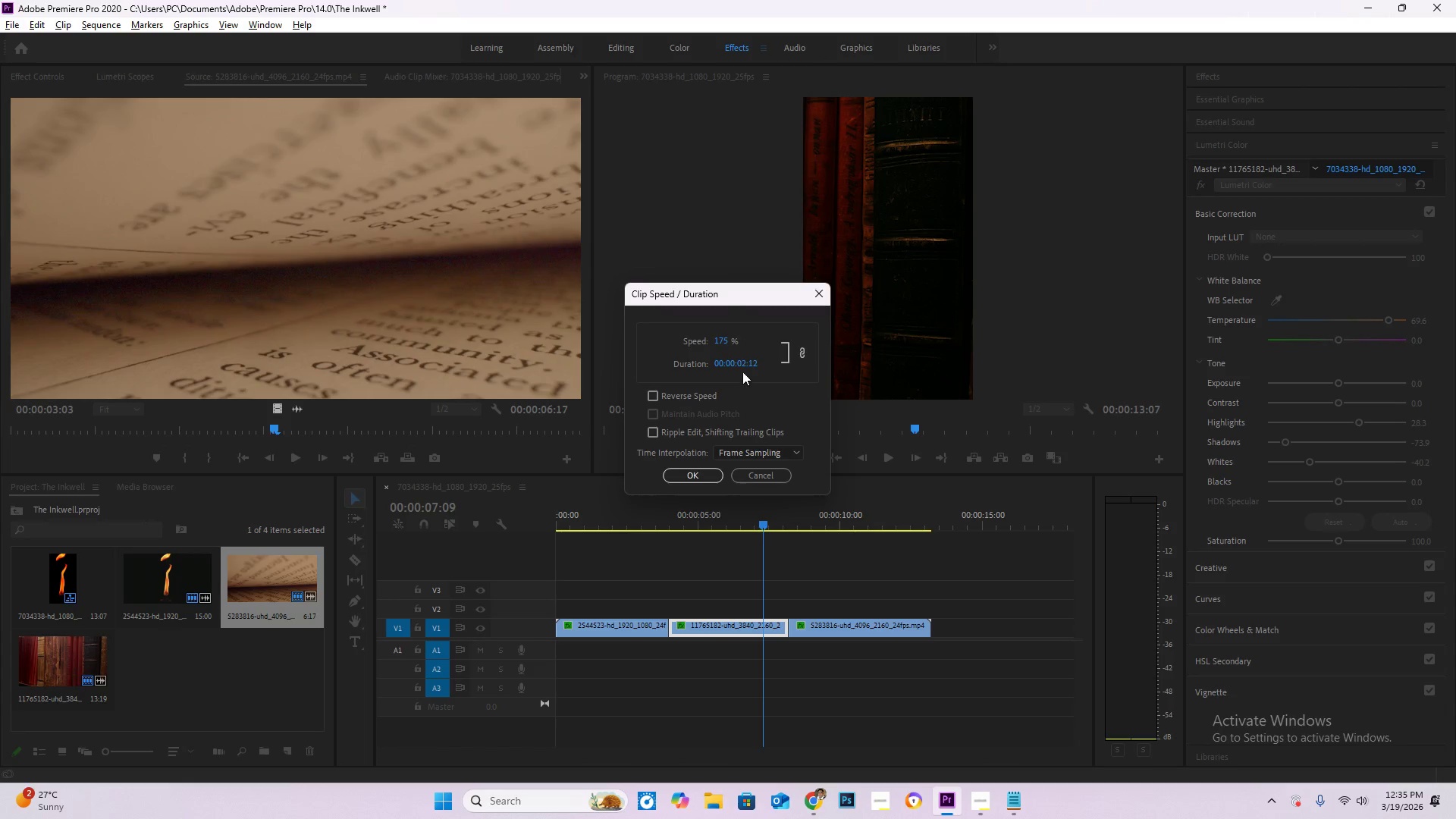 
left_click_drag(start_coordinate=[744, 367], to_coordinate=[821, 372])
 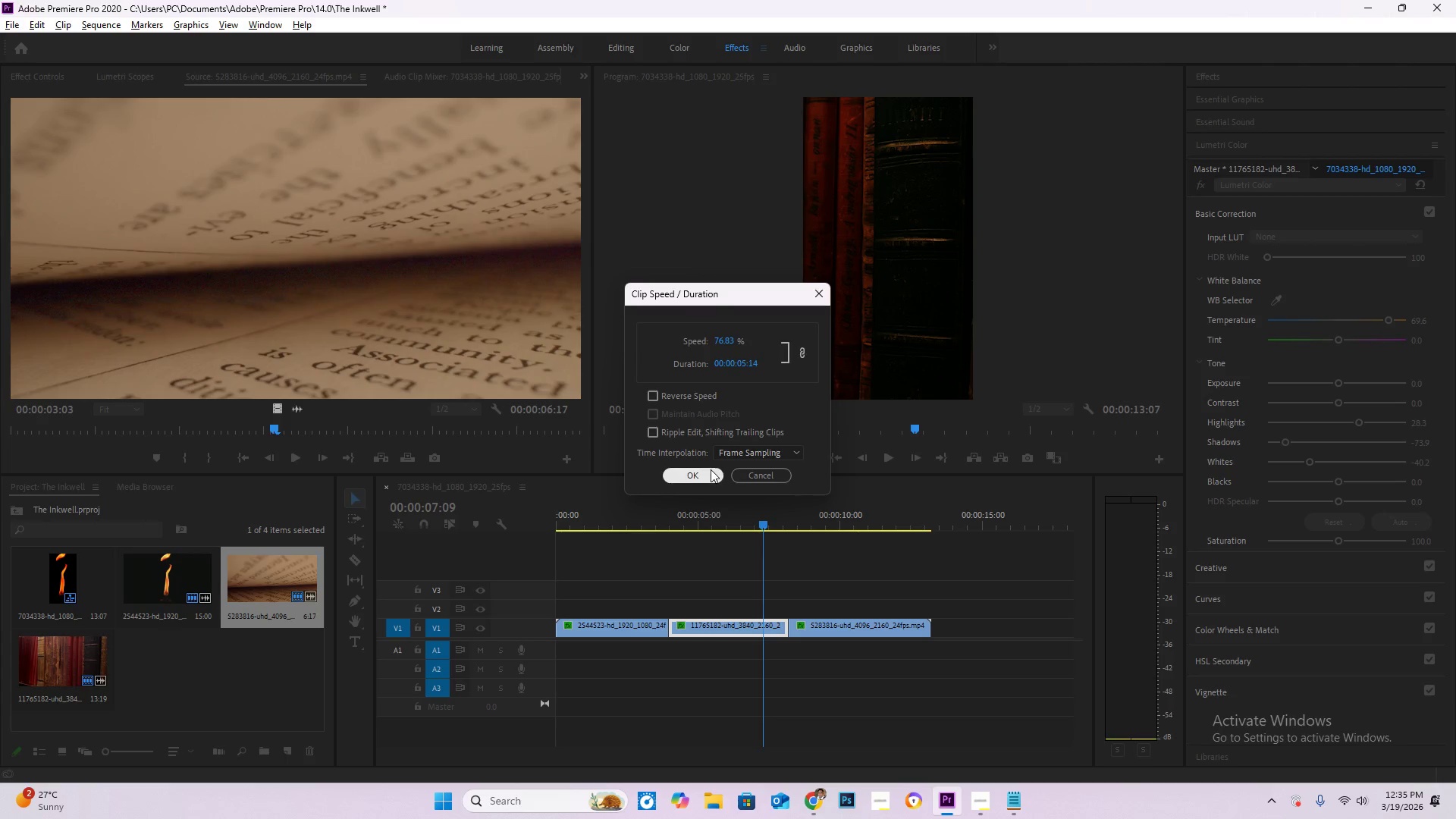 
left_click([711, 469])
 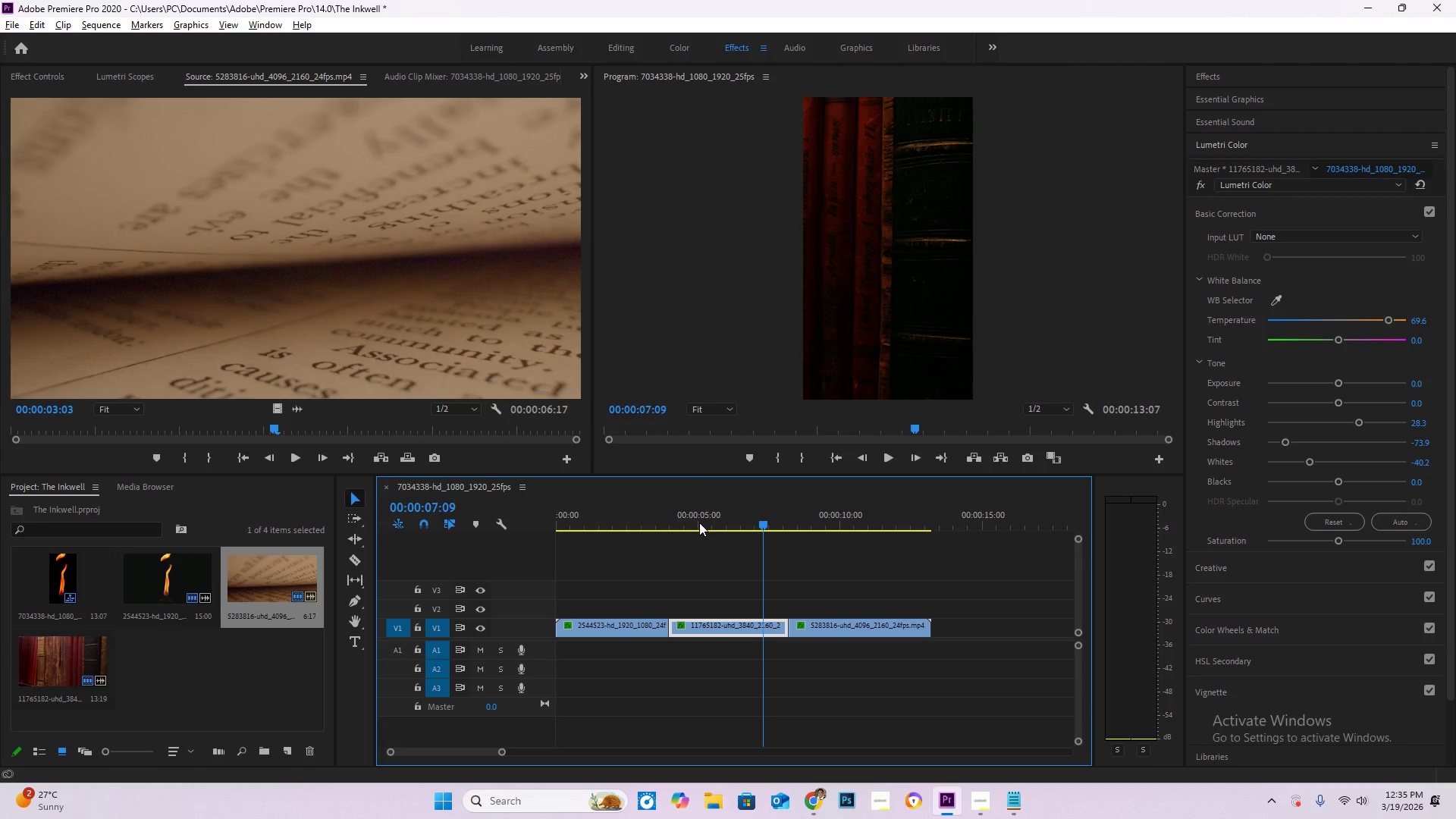 
left_click_drag(start_coordinate=[693, 518], to_coordinate=[672, 518])
 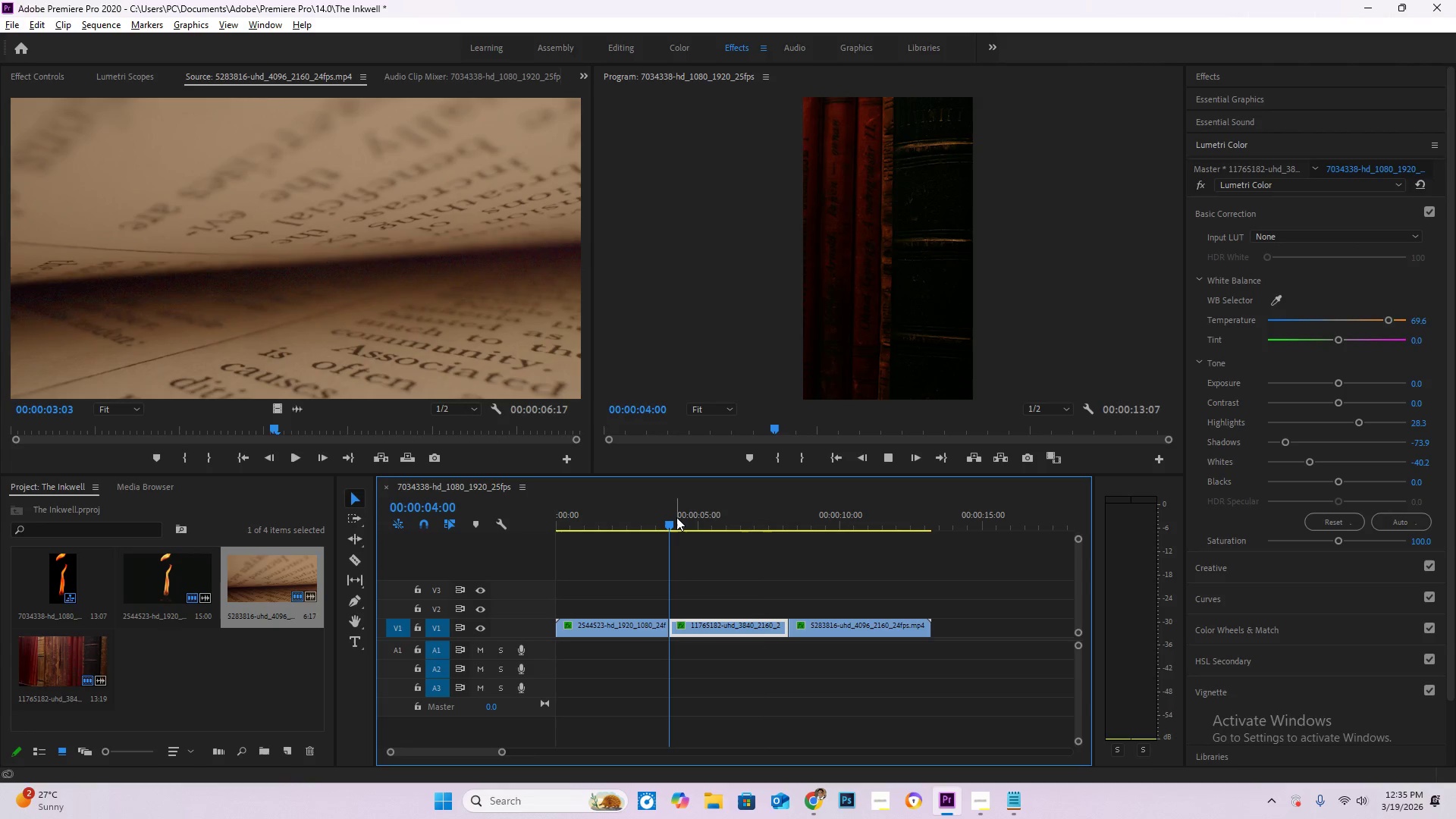 
key(Space)
 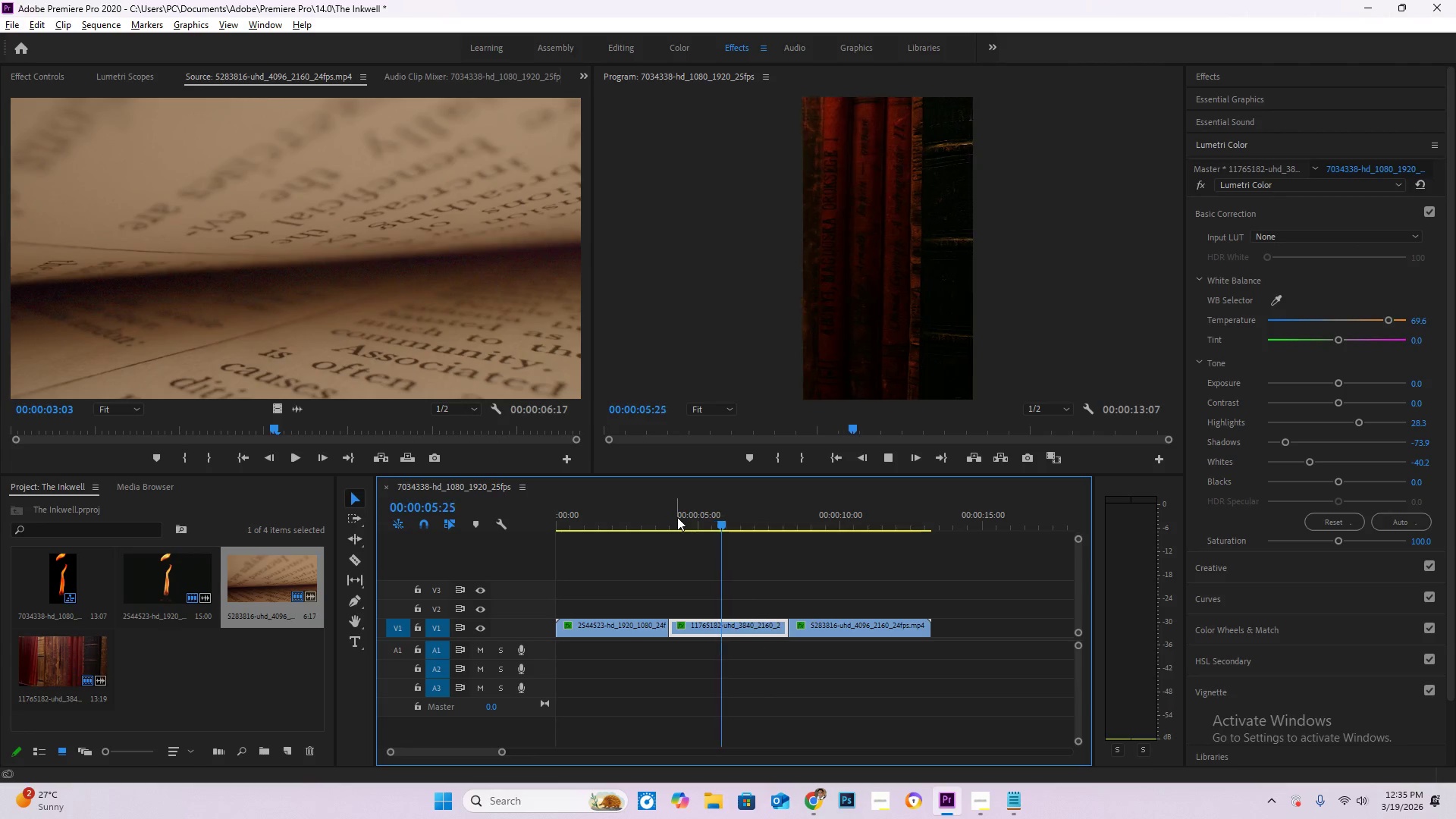 
left_click_drag(start_coordinate=[677, 517], to_coordinate=[653, 520])
 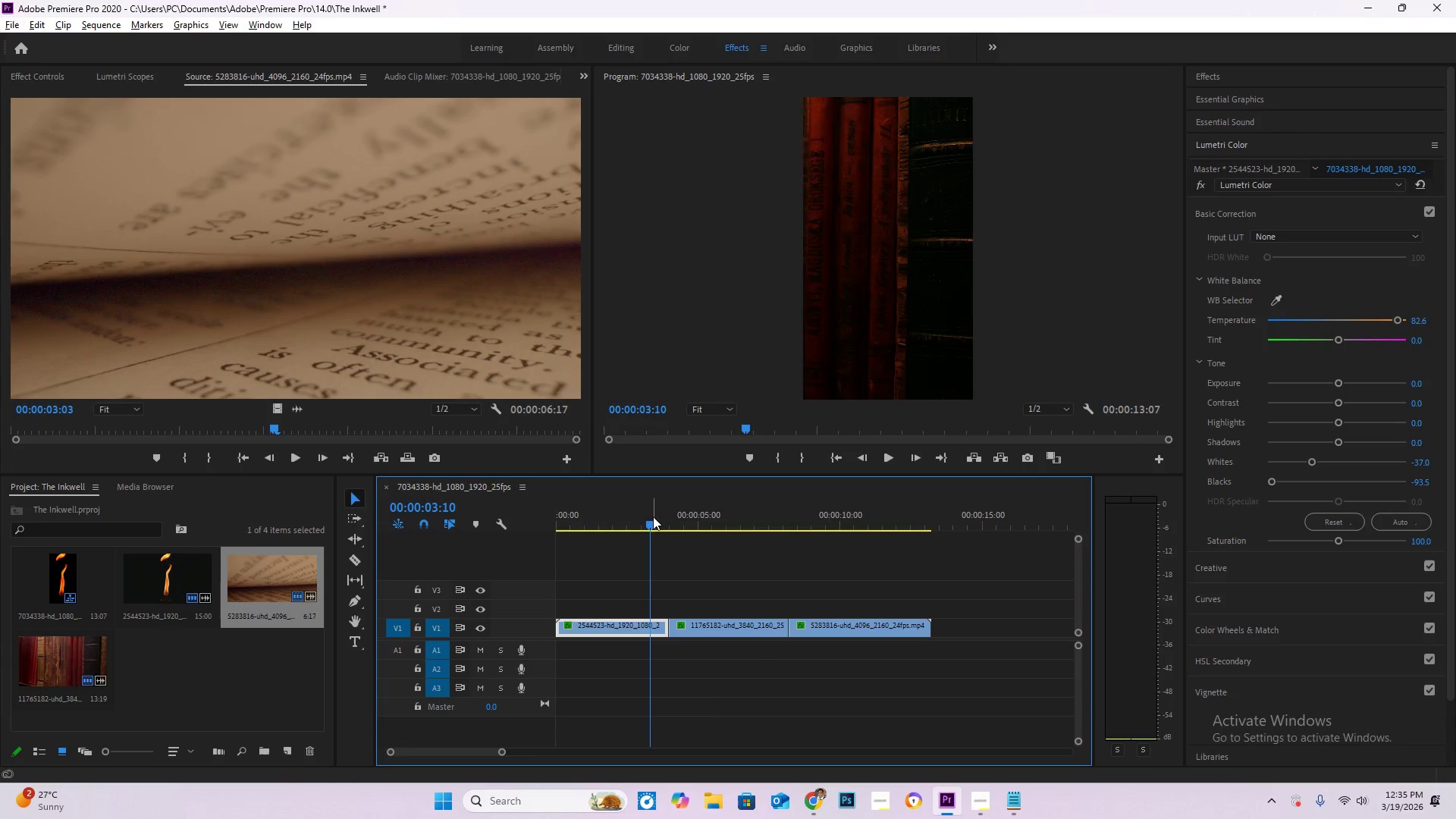 
key(Space)
 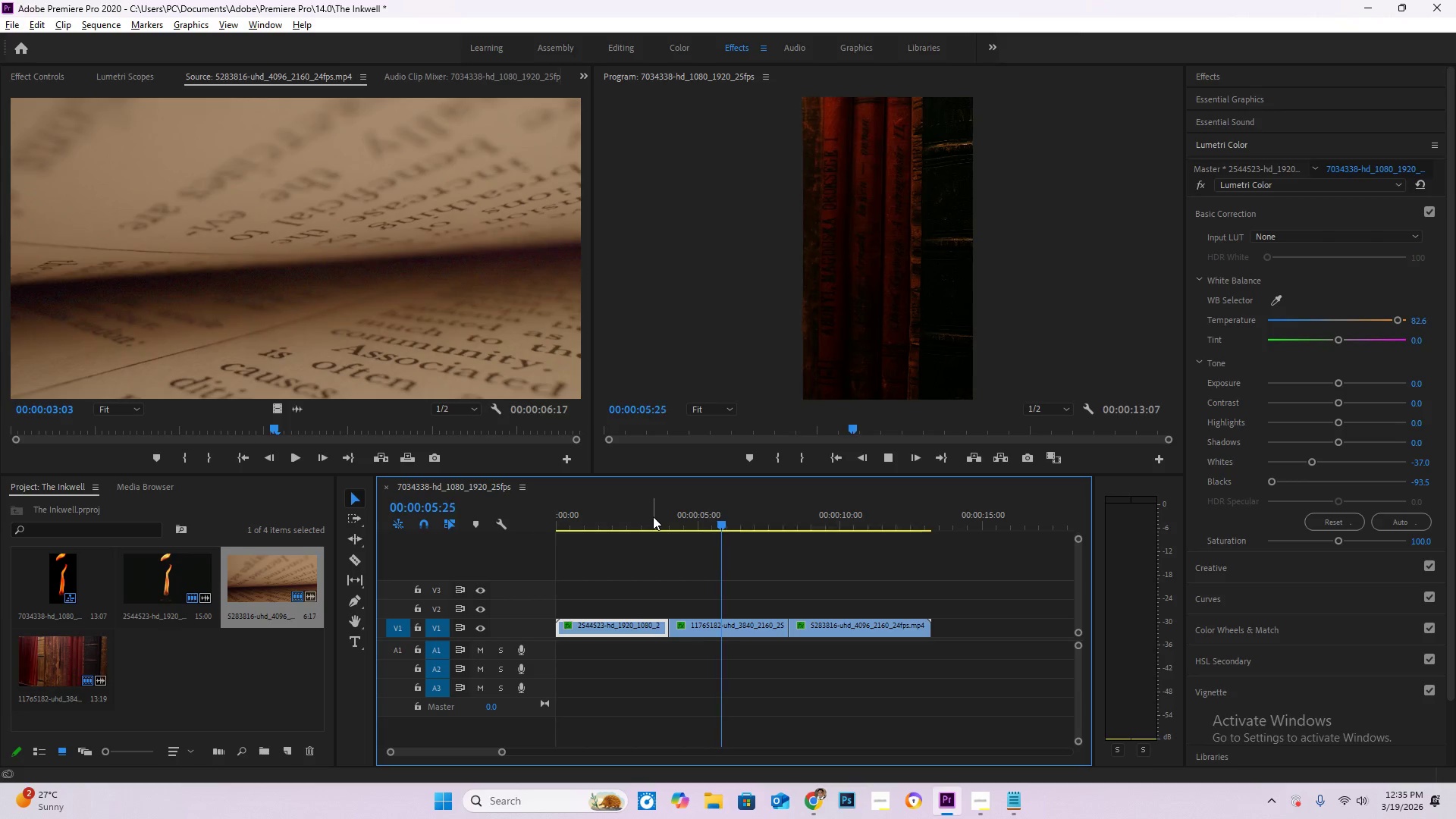 
left_click_drag(start_coordinate=[689, 530], to_coordinate=[675, 531])
 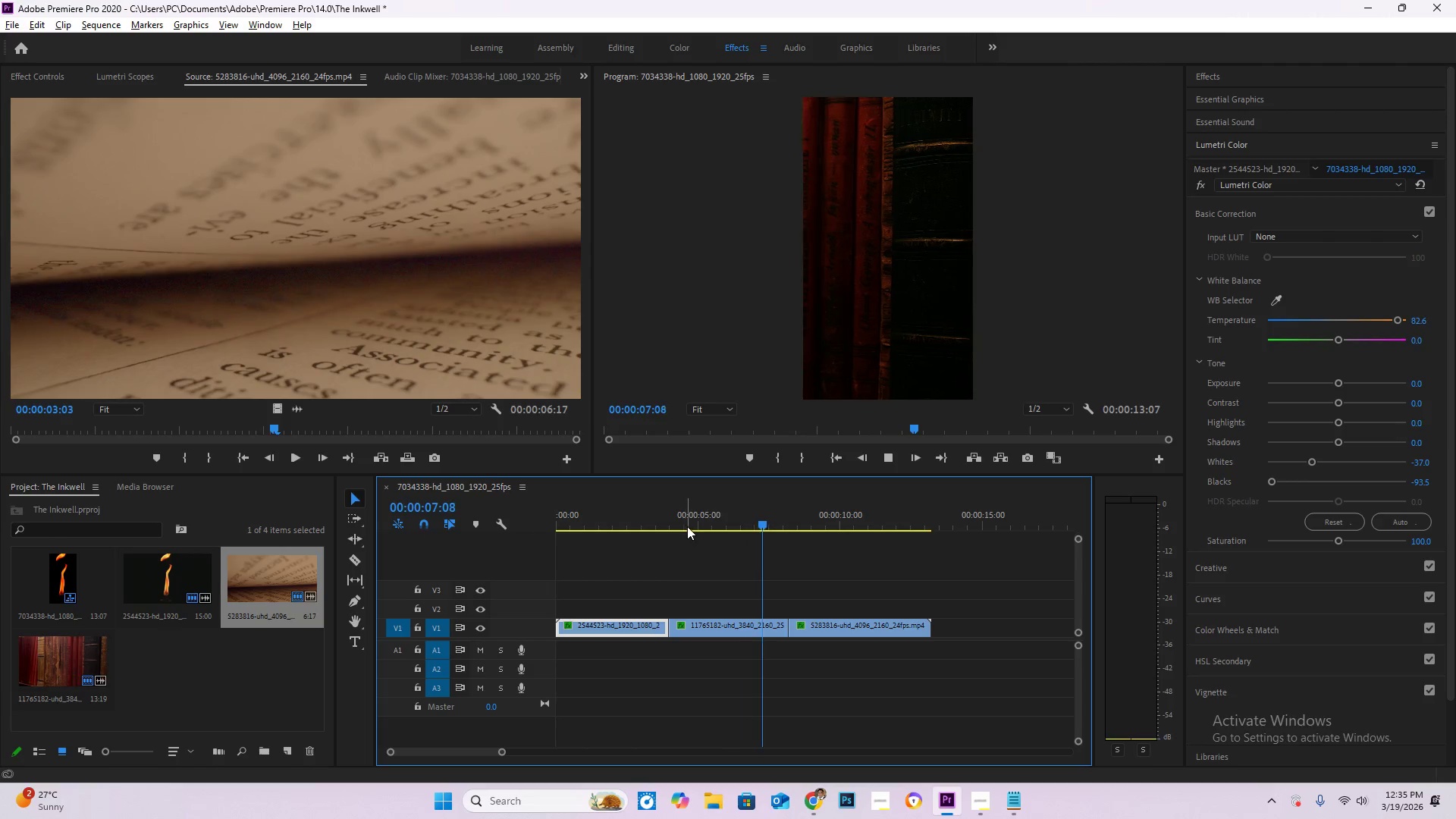 
left_click_drag(start_coordinate=[688, 526], to_coordinate=[642, 520])
 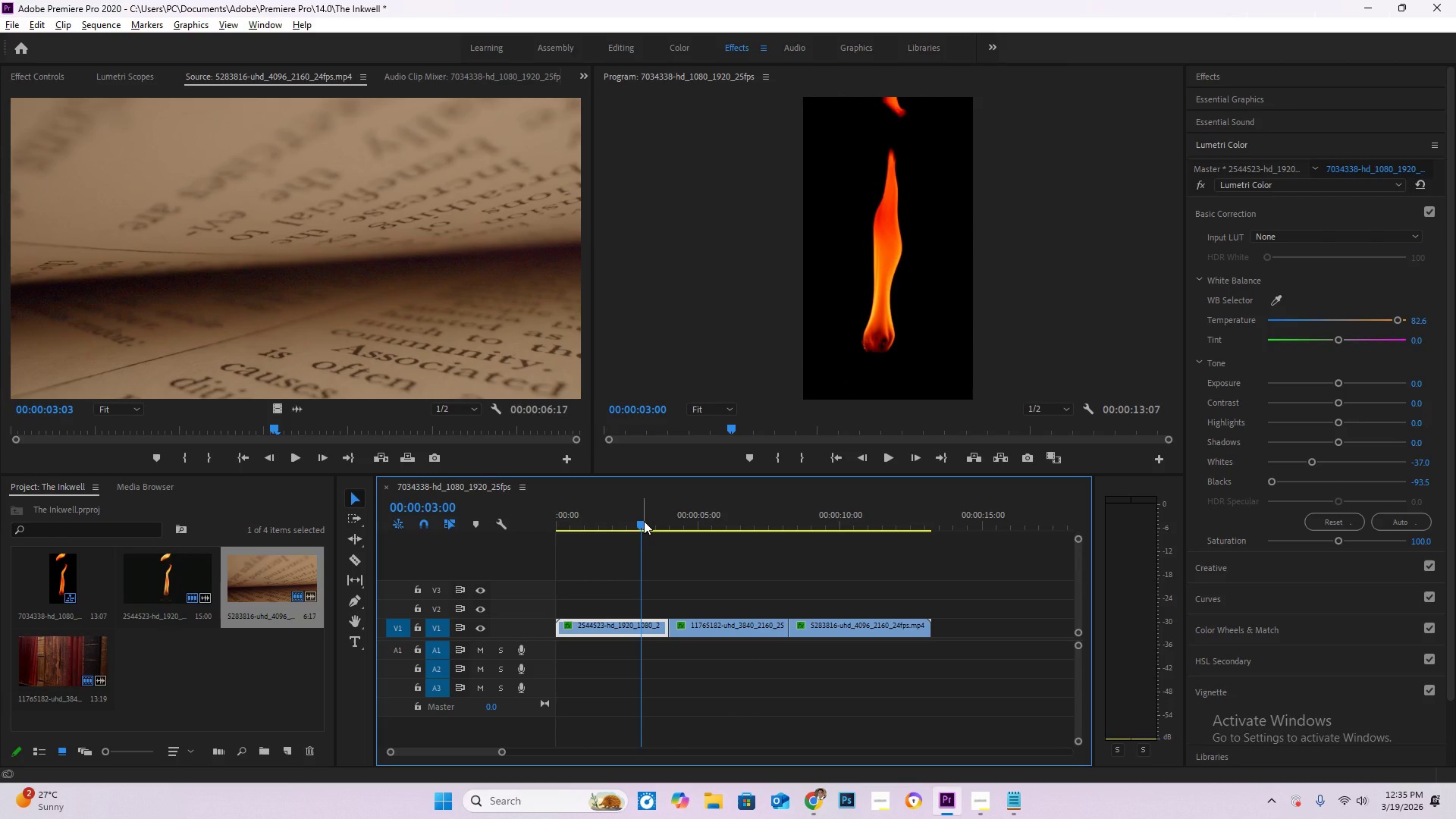 
key(Space)
 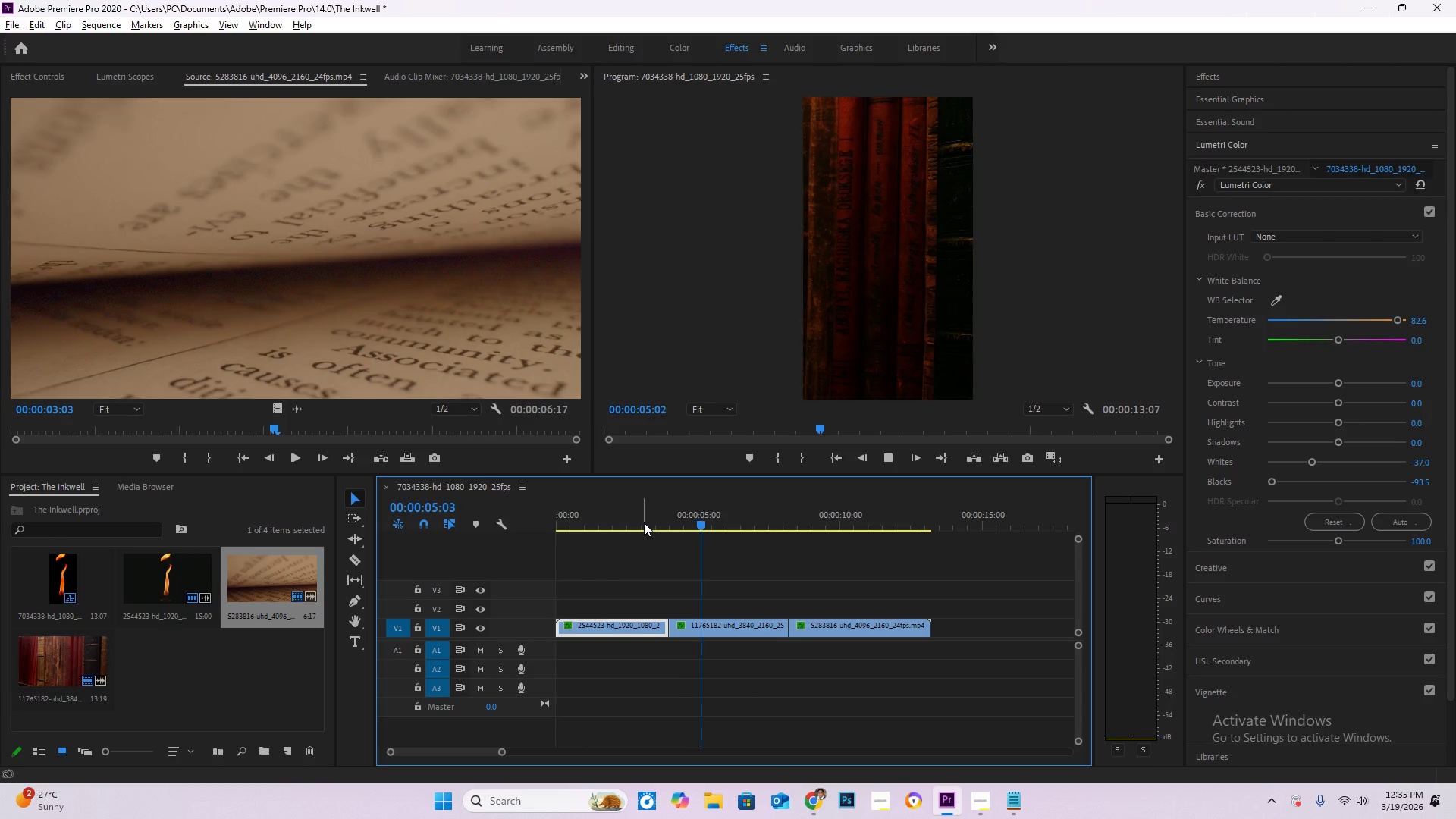 
hold_key(key=AltLeft, duration=0.66)
 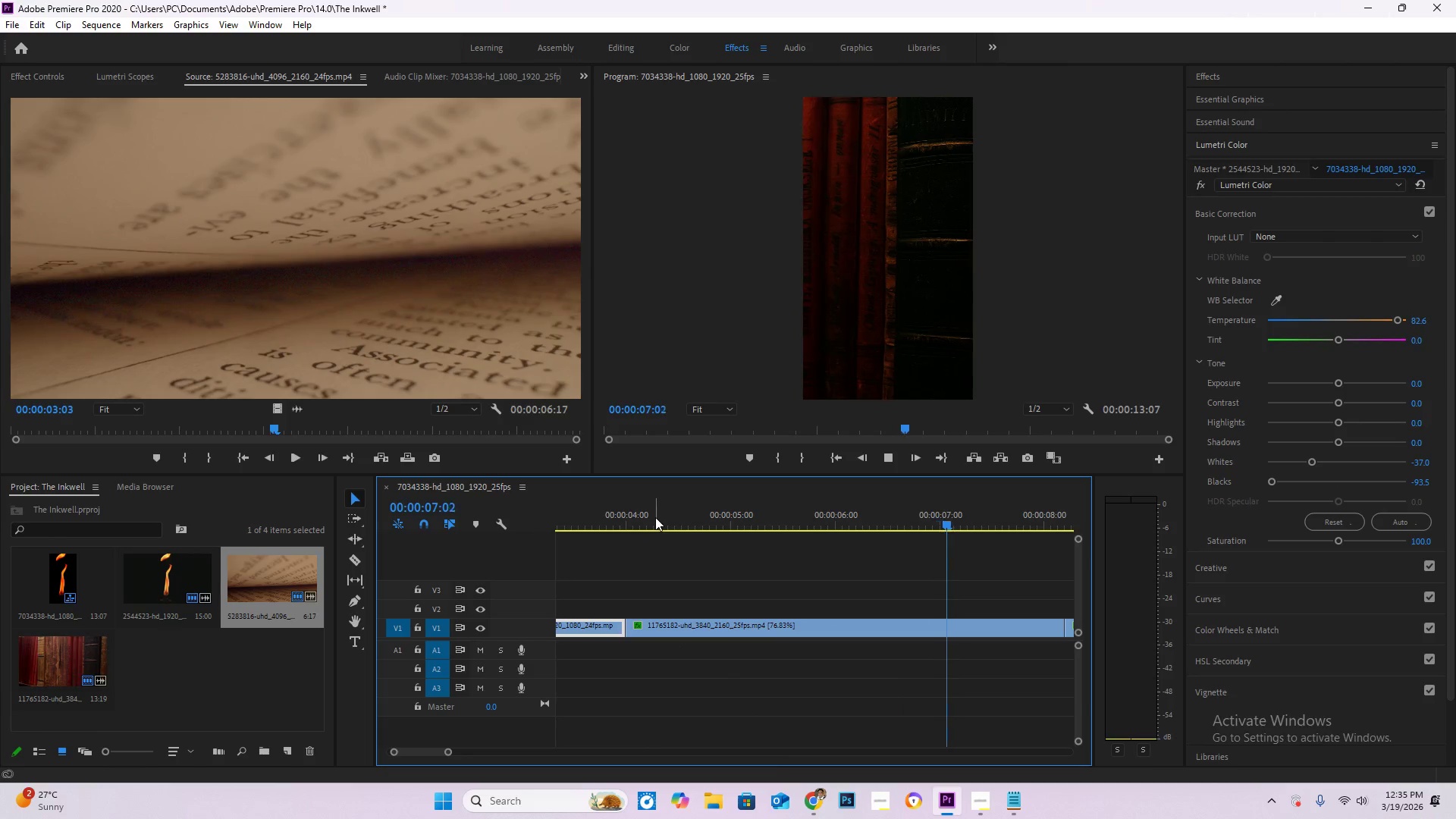 
left_click_drag(start_coordinate=[676, 520], to_coordinate=[654, 517])
 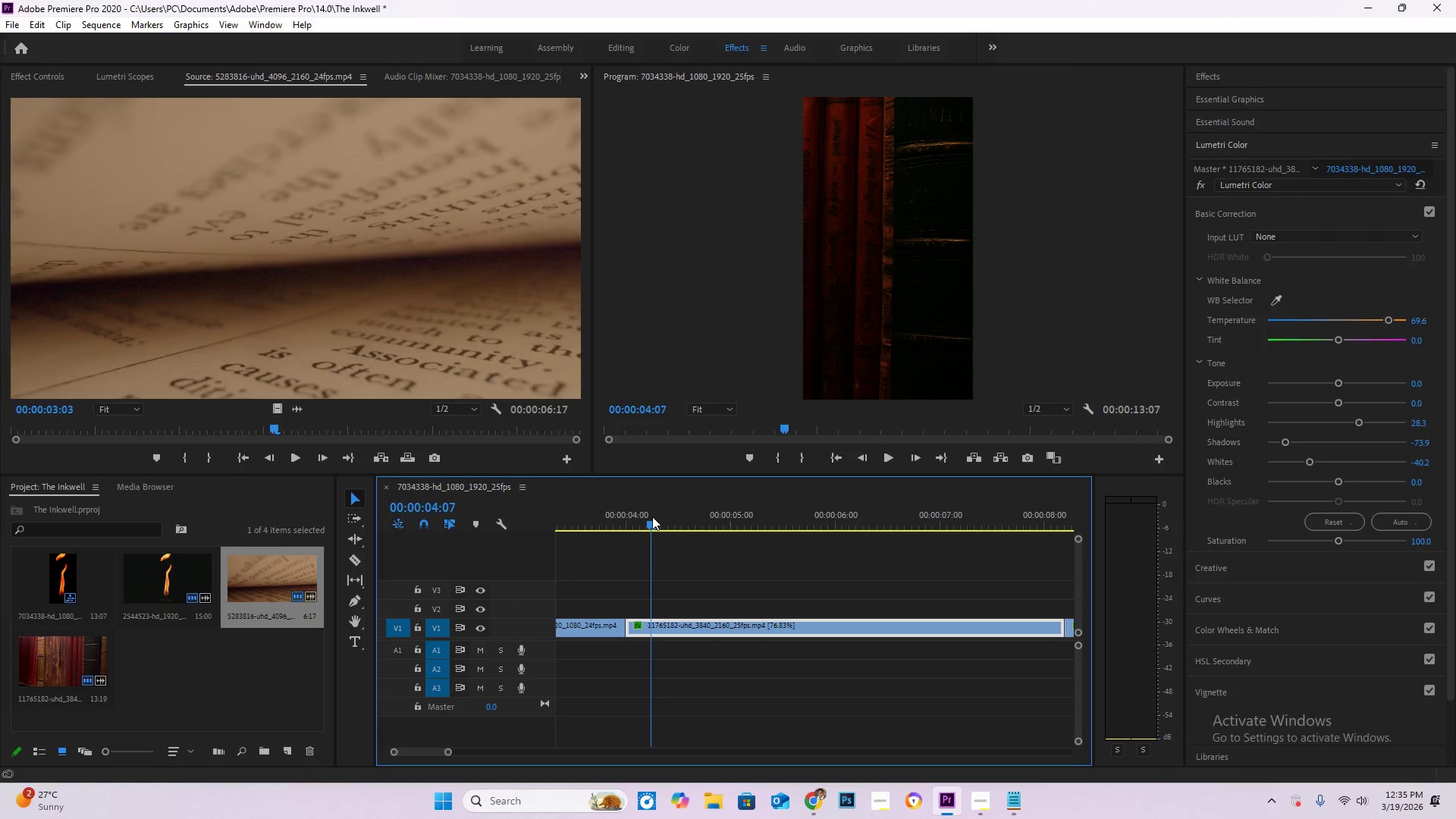 
scroll: coordinate [682, 647], scroll_direction: up, amount: 12.0
 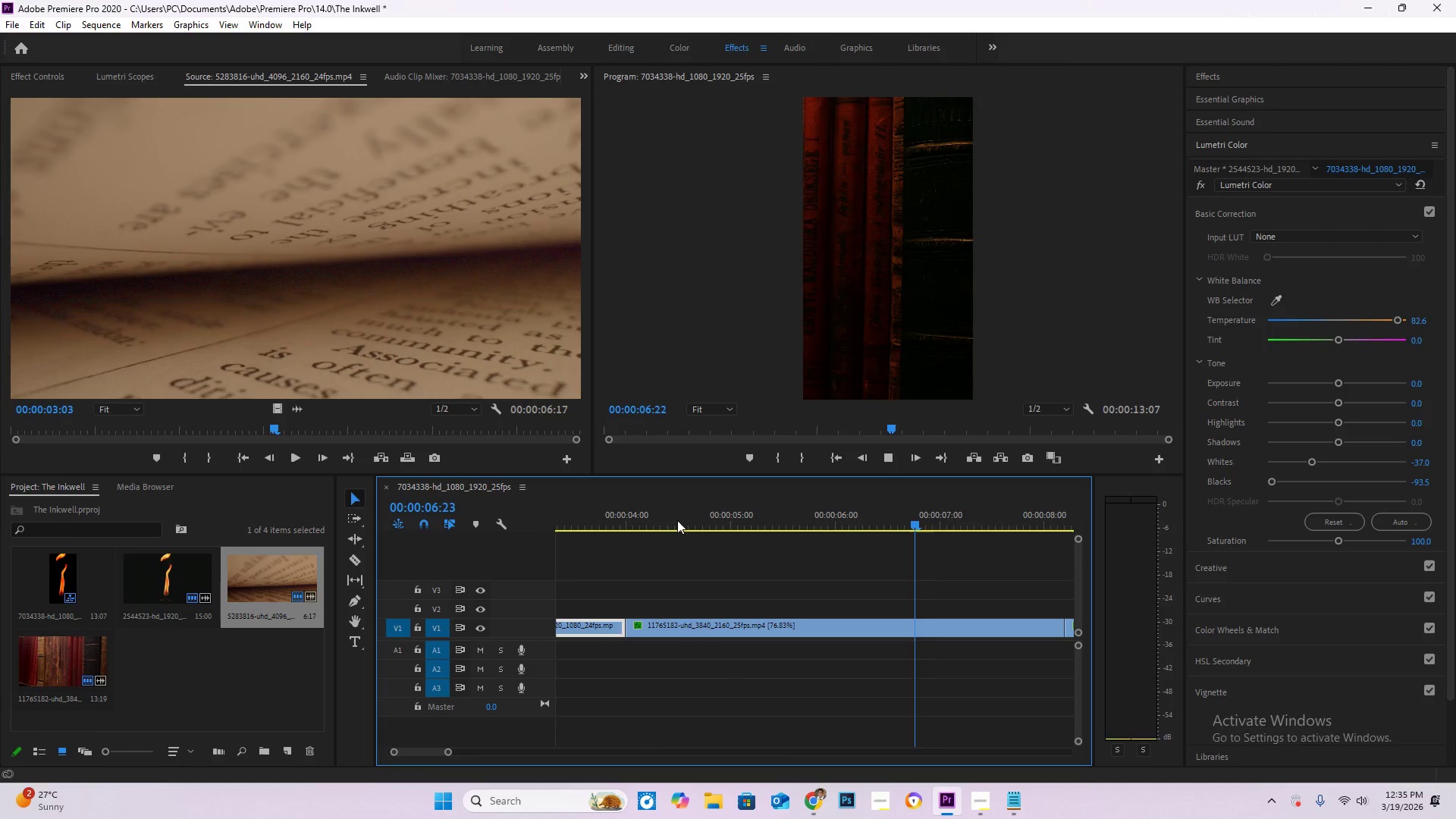 
key(C)
 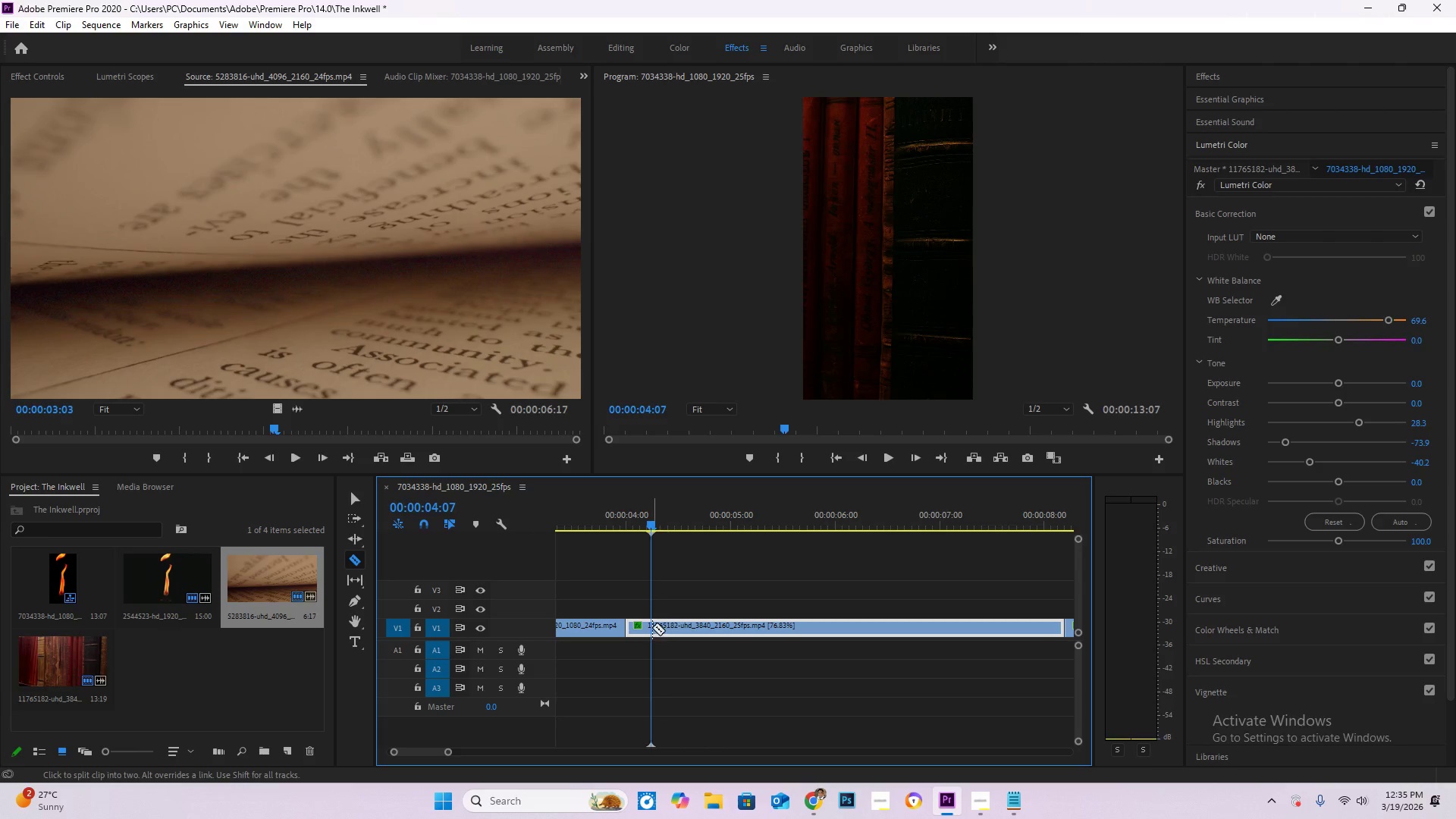 
left_click([652, 627])
 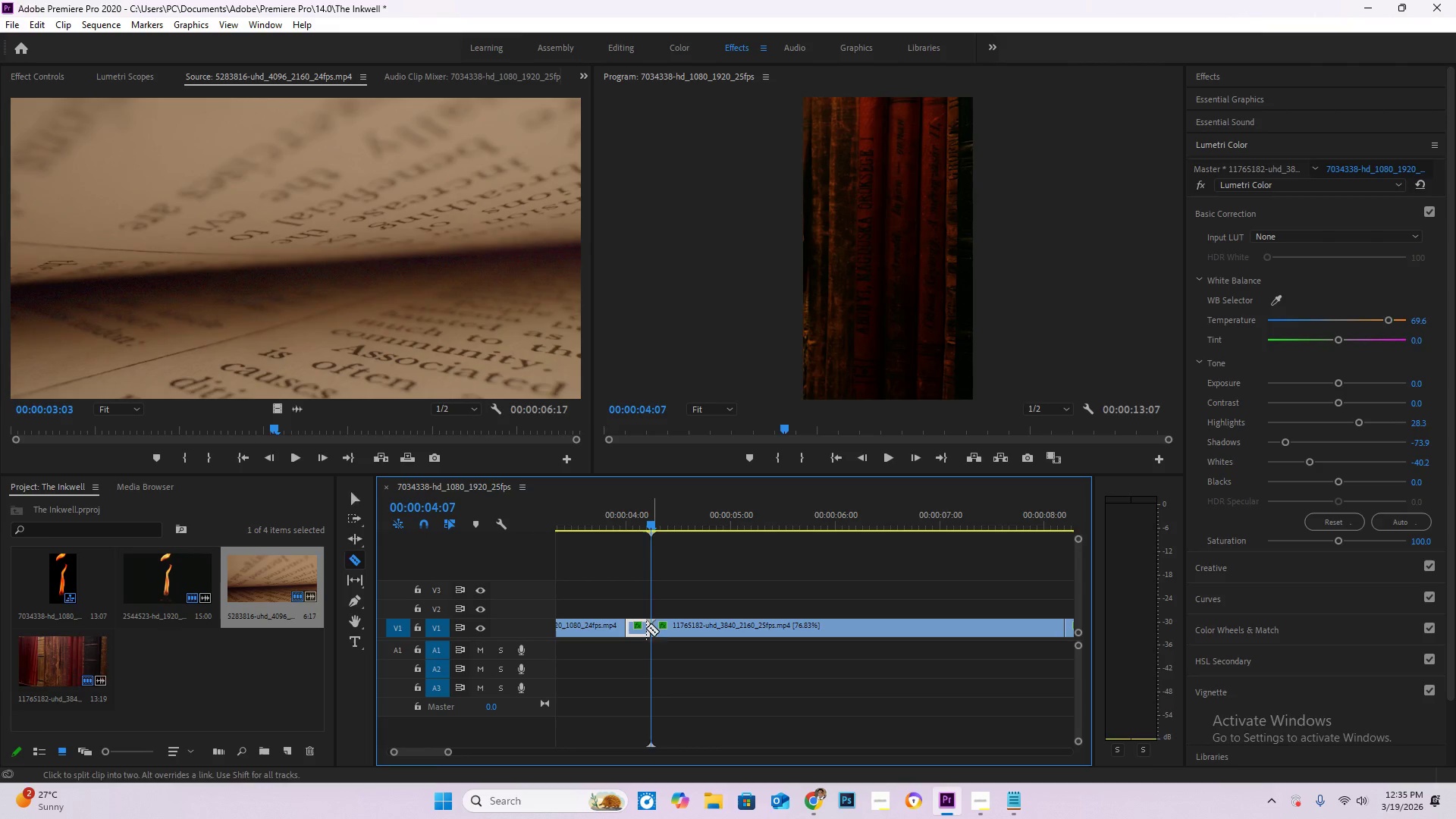 
key(V)
 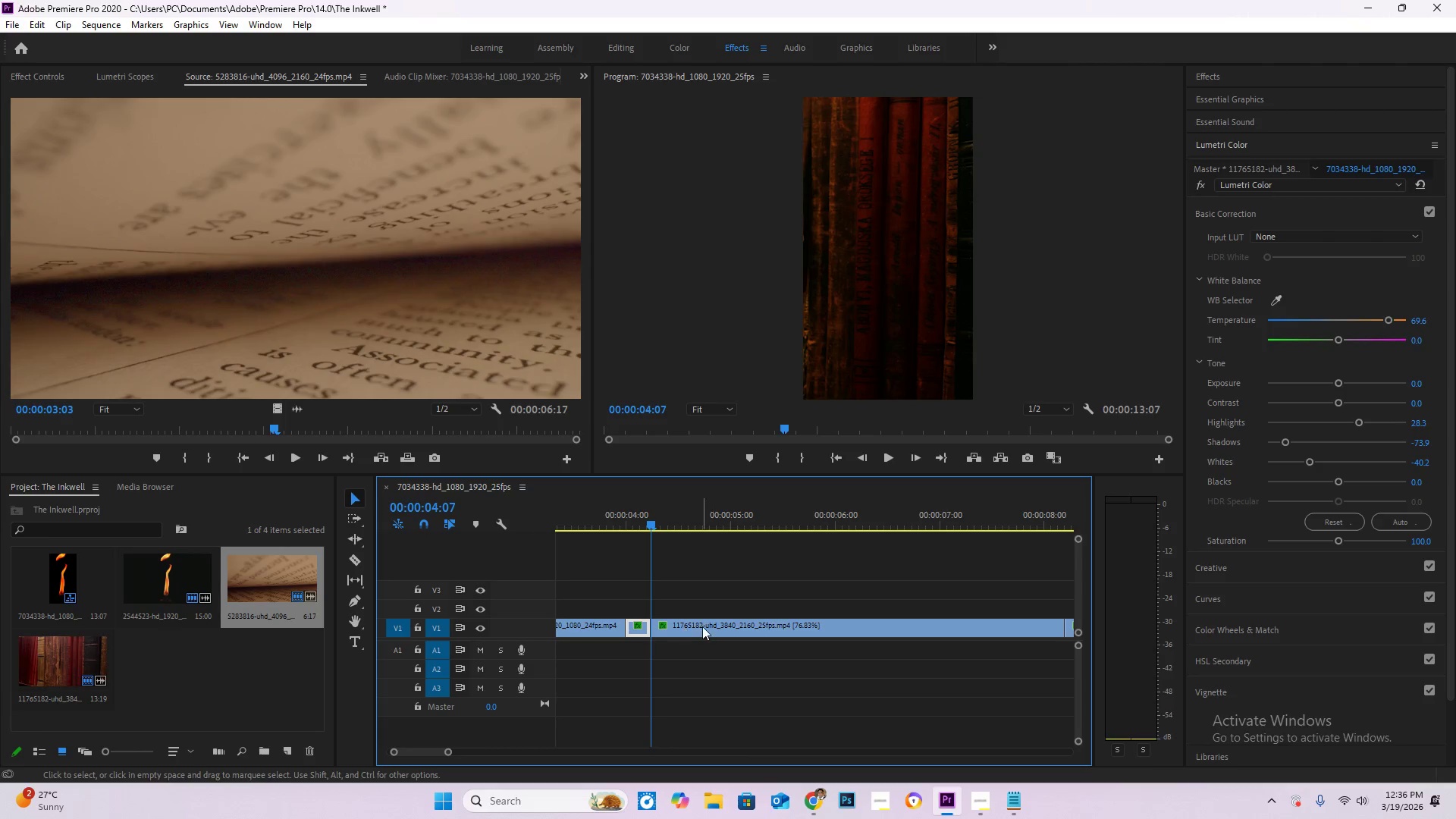 
key(Delete)
 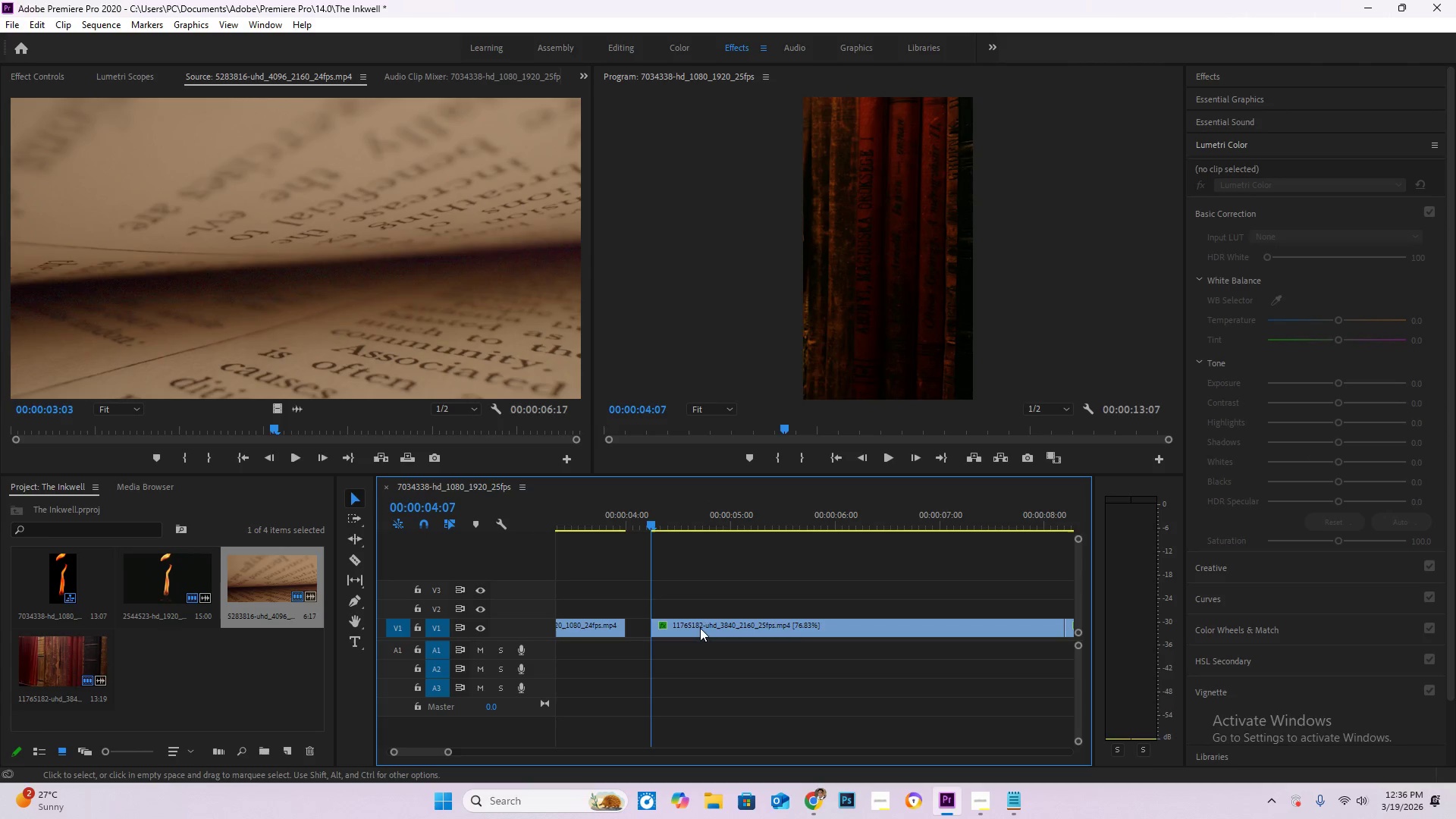 
left_click_drag(start_coordinate=[701, 628], to_coordinate=[672, 631])
 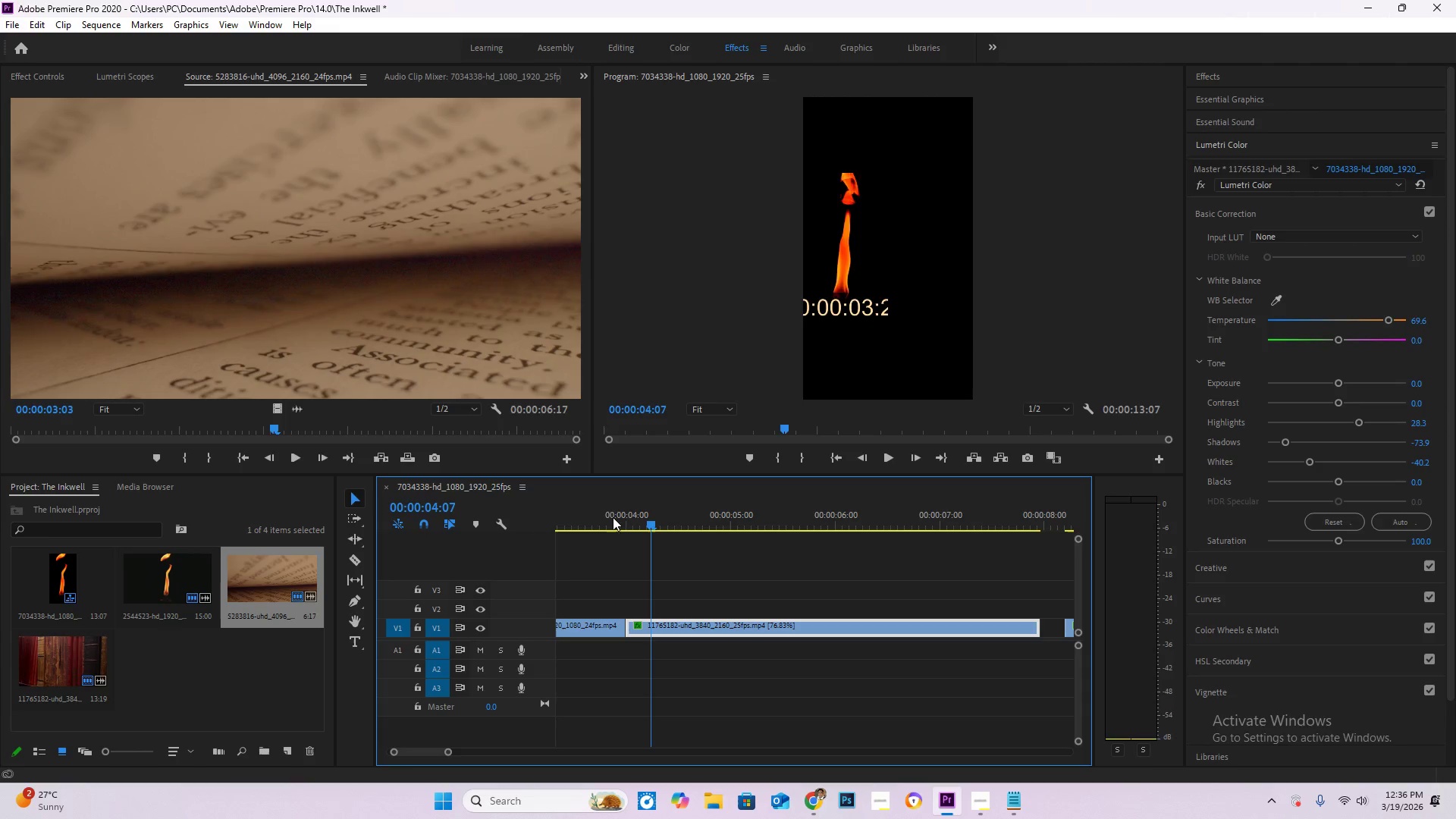 
left_click([610, 514])
 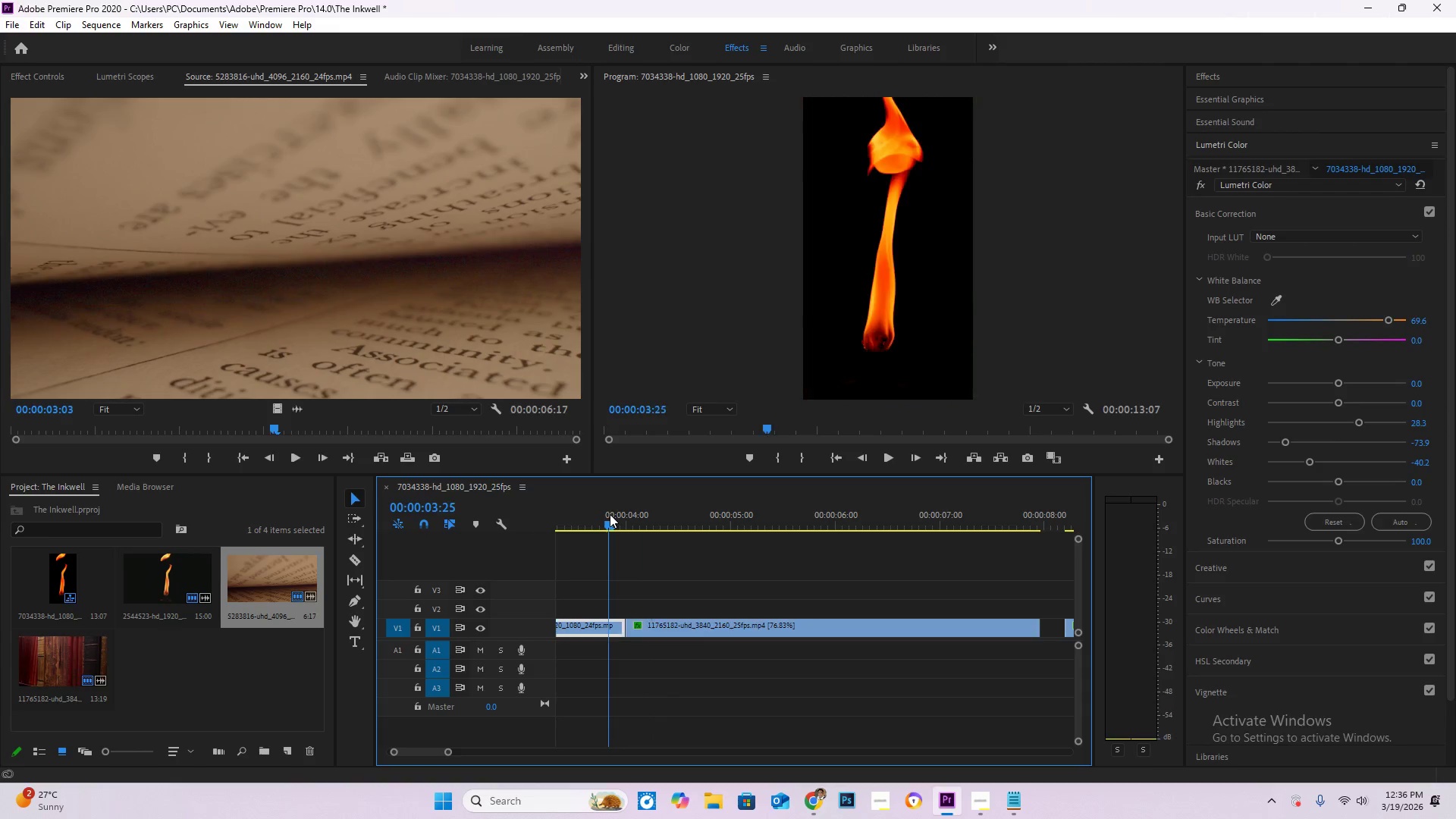 
key(Space)
 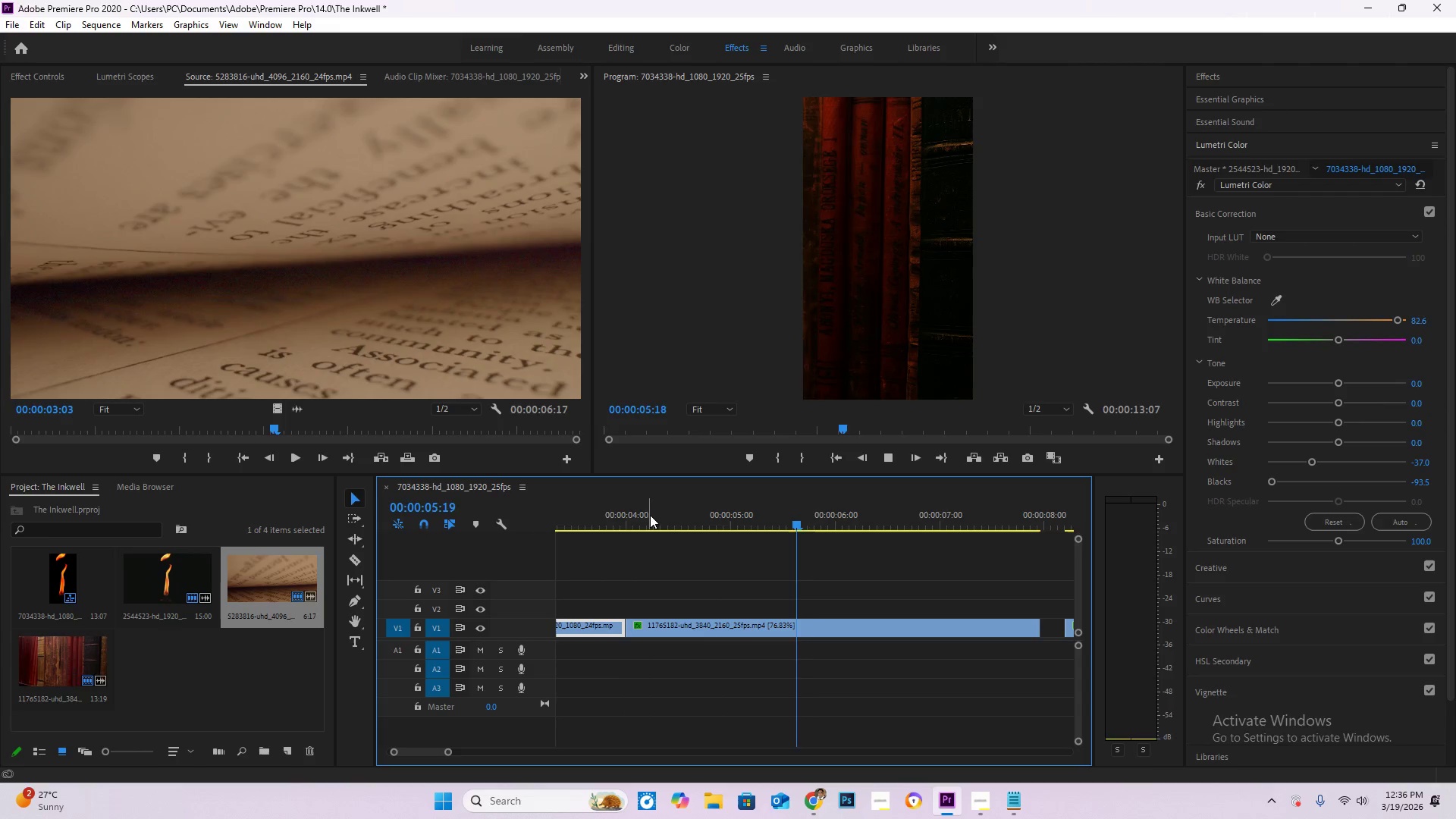 
left_click_drag(start_coordinate=[648, 516], to_coordinate=[683, 528])
 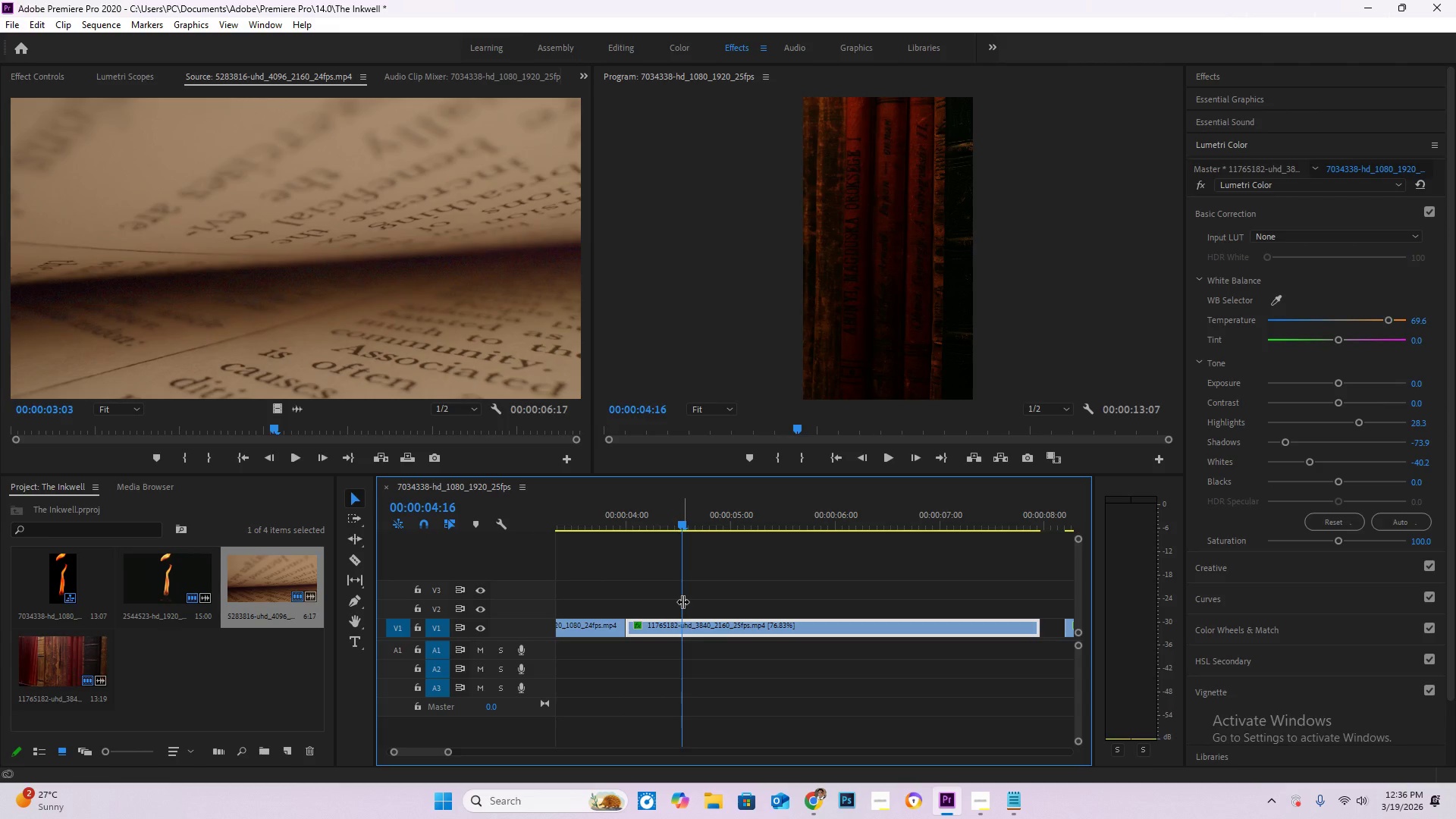 
type(cv[Delete])
 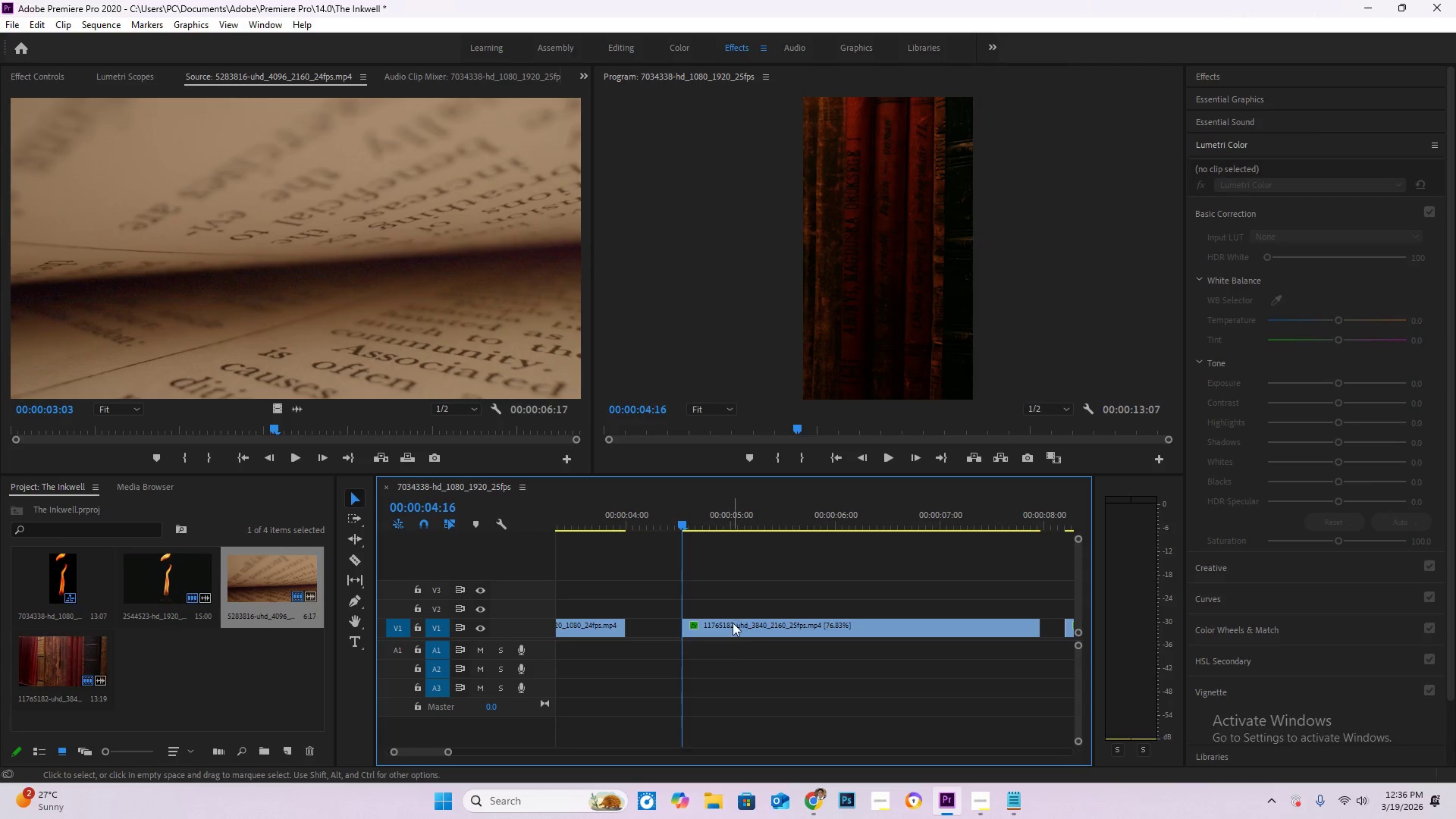 
left_click_drag(start_coordinate=[730, 623], to_coordinate=[679, 627])
 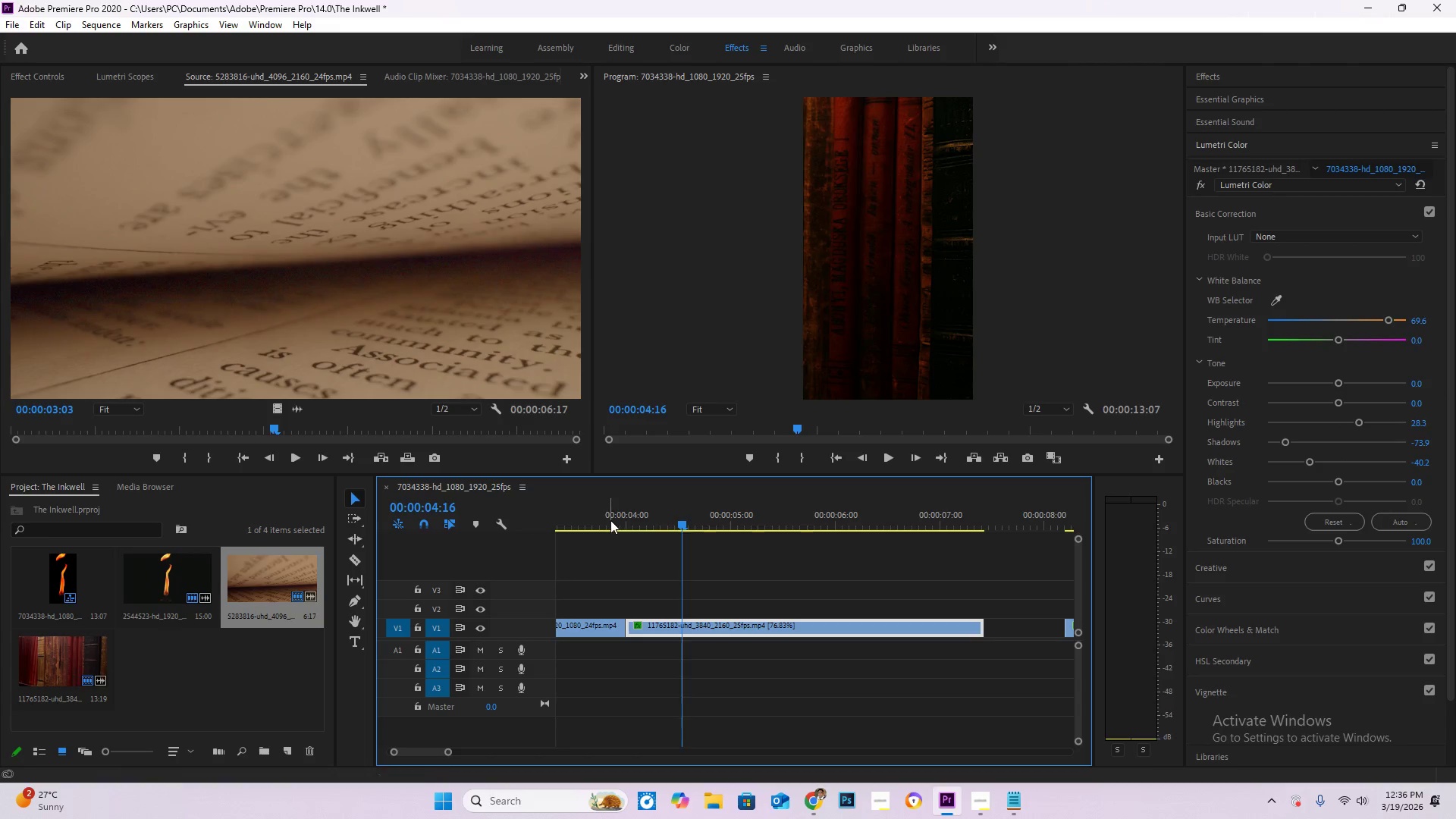 
left_click_drag(start_coordinate=[610, 520], to_coordinate=[836, 562])
 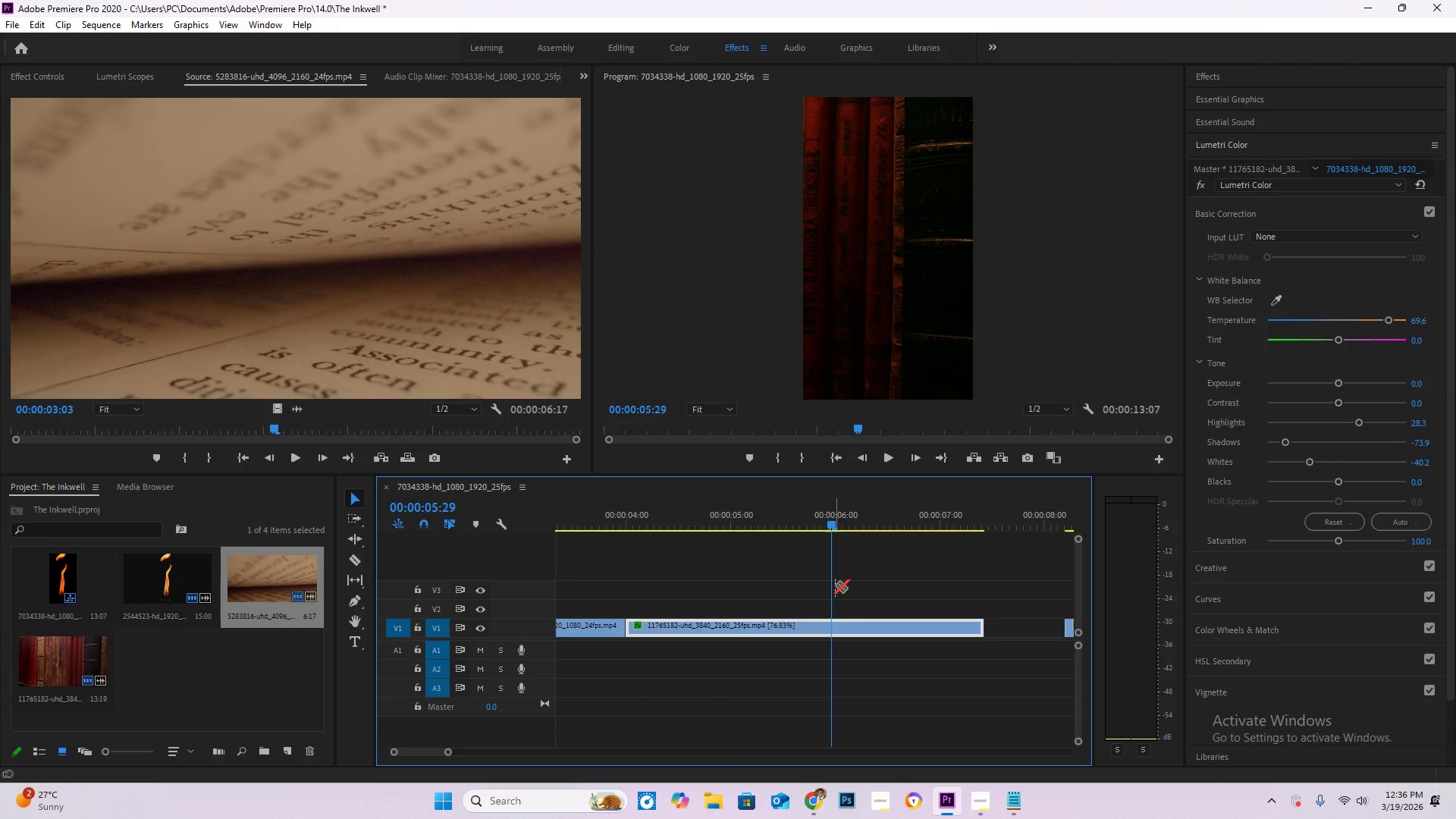 
key(C)
 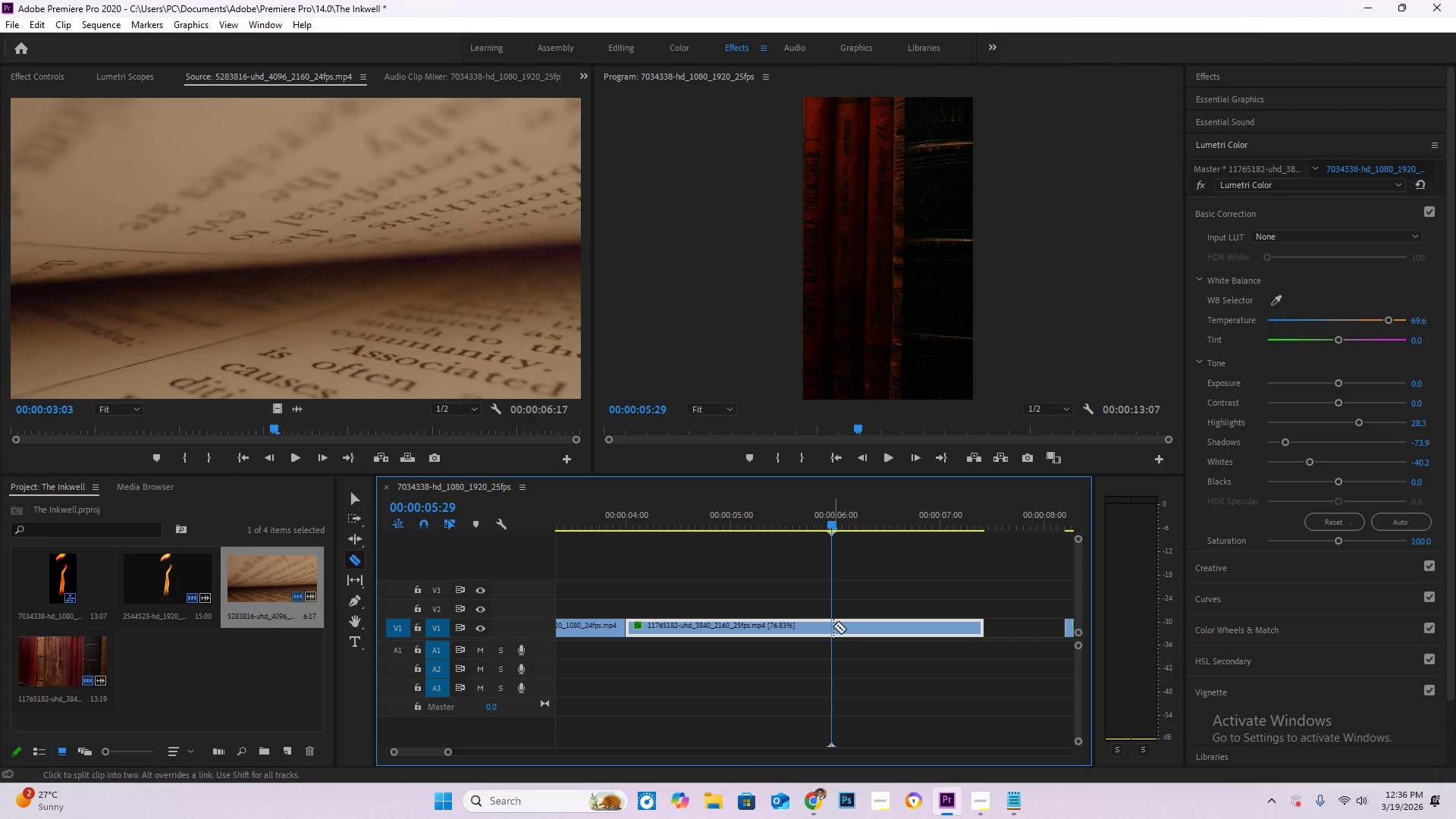 
left_click([833, 626])
 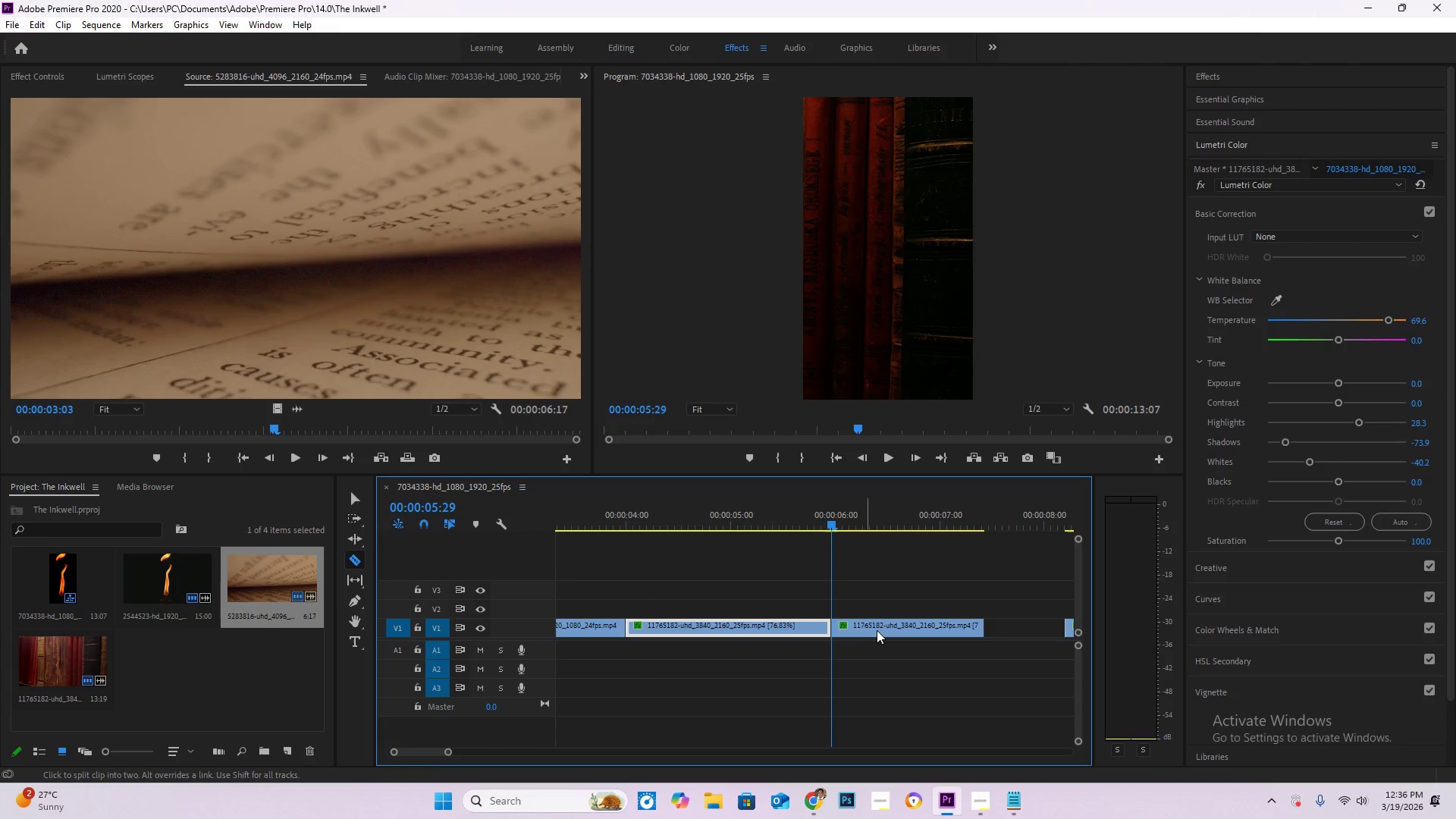 
key(V)
 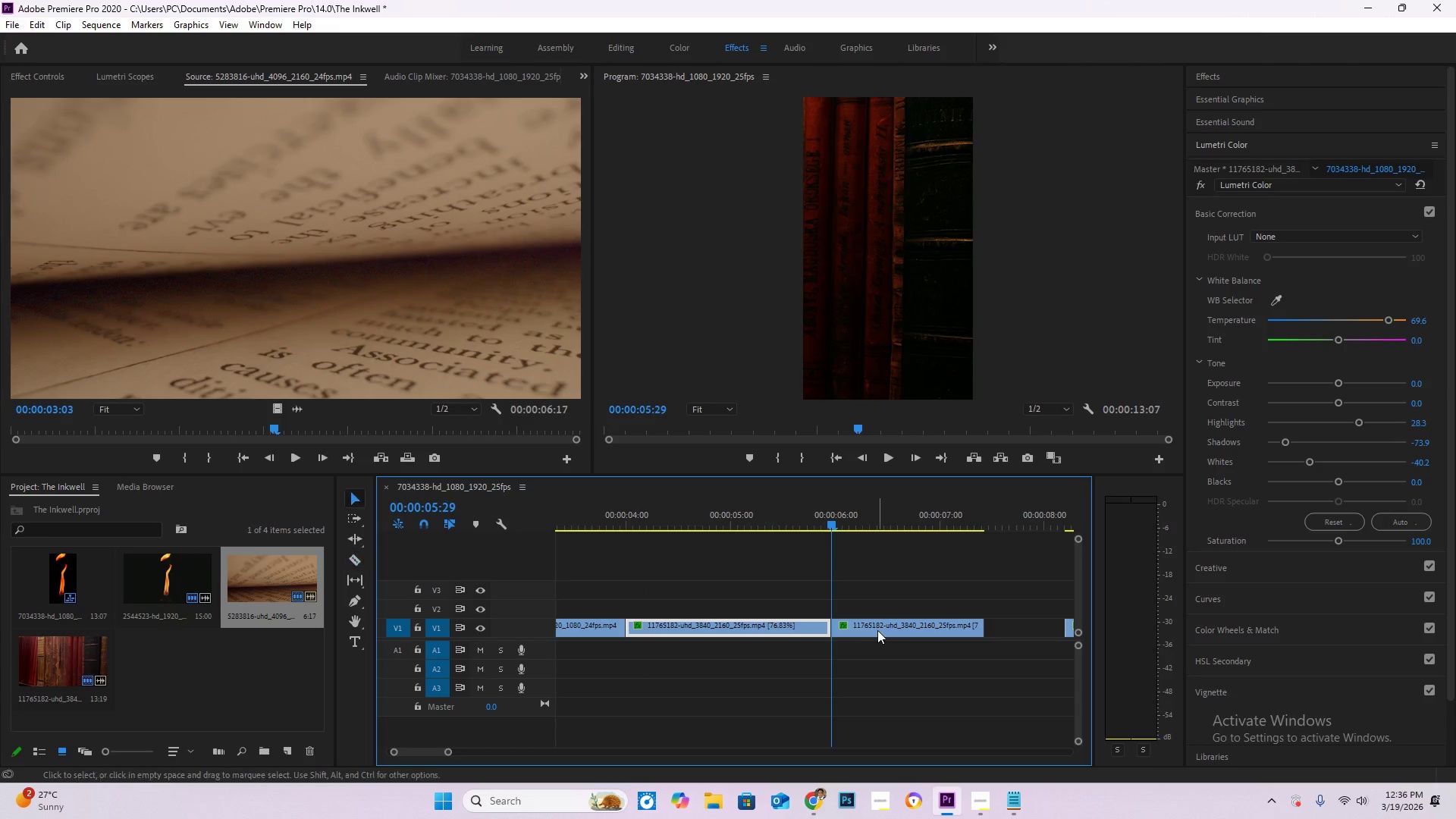 
double_click([877, 630])
 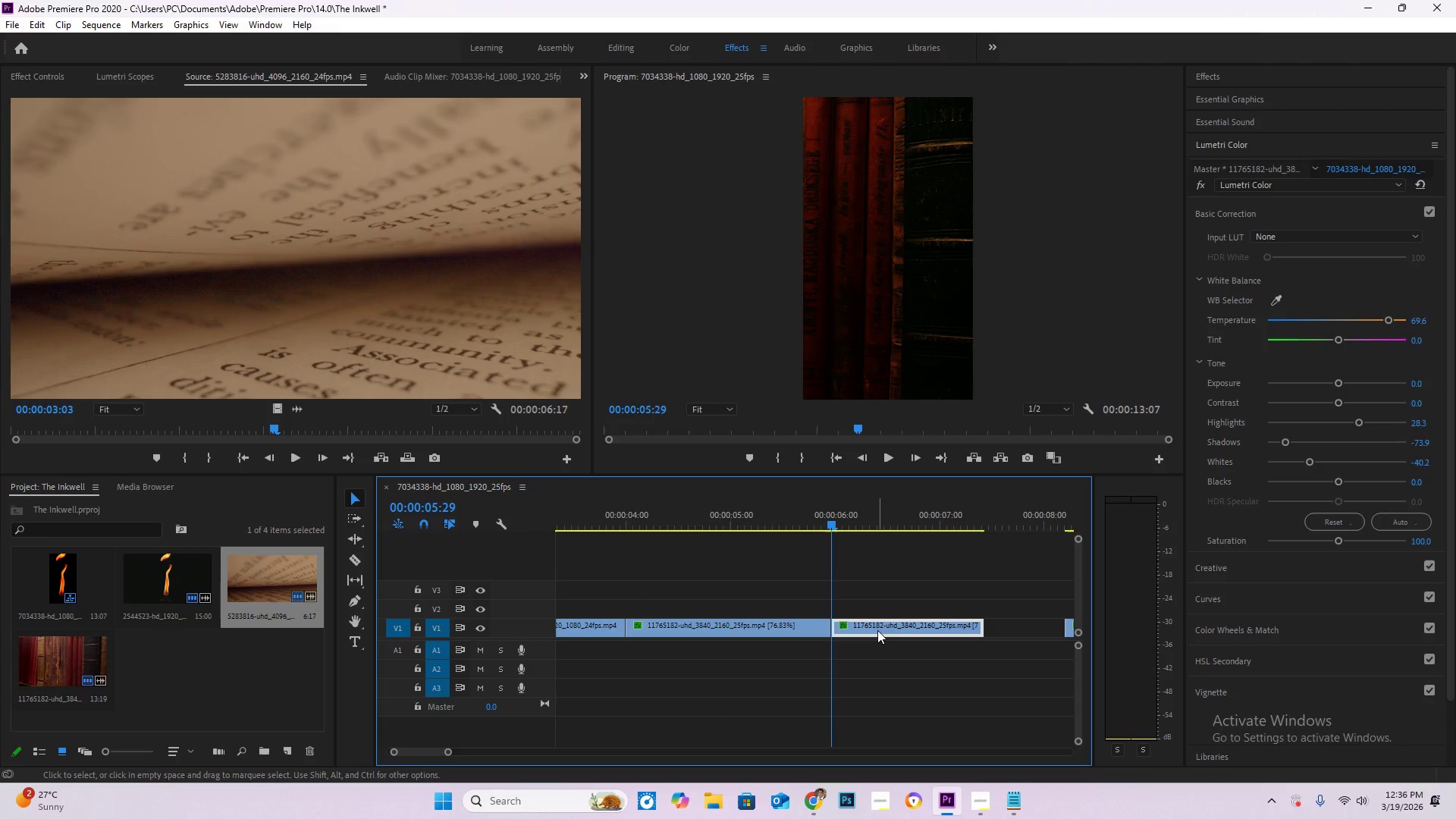 
key(Delete)
 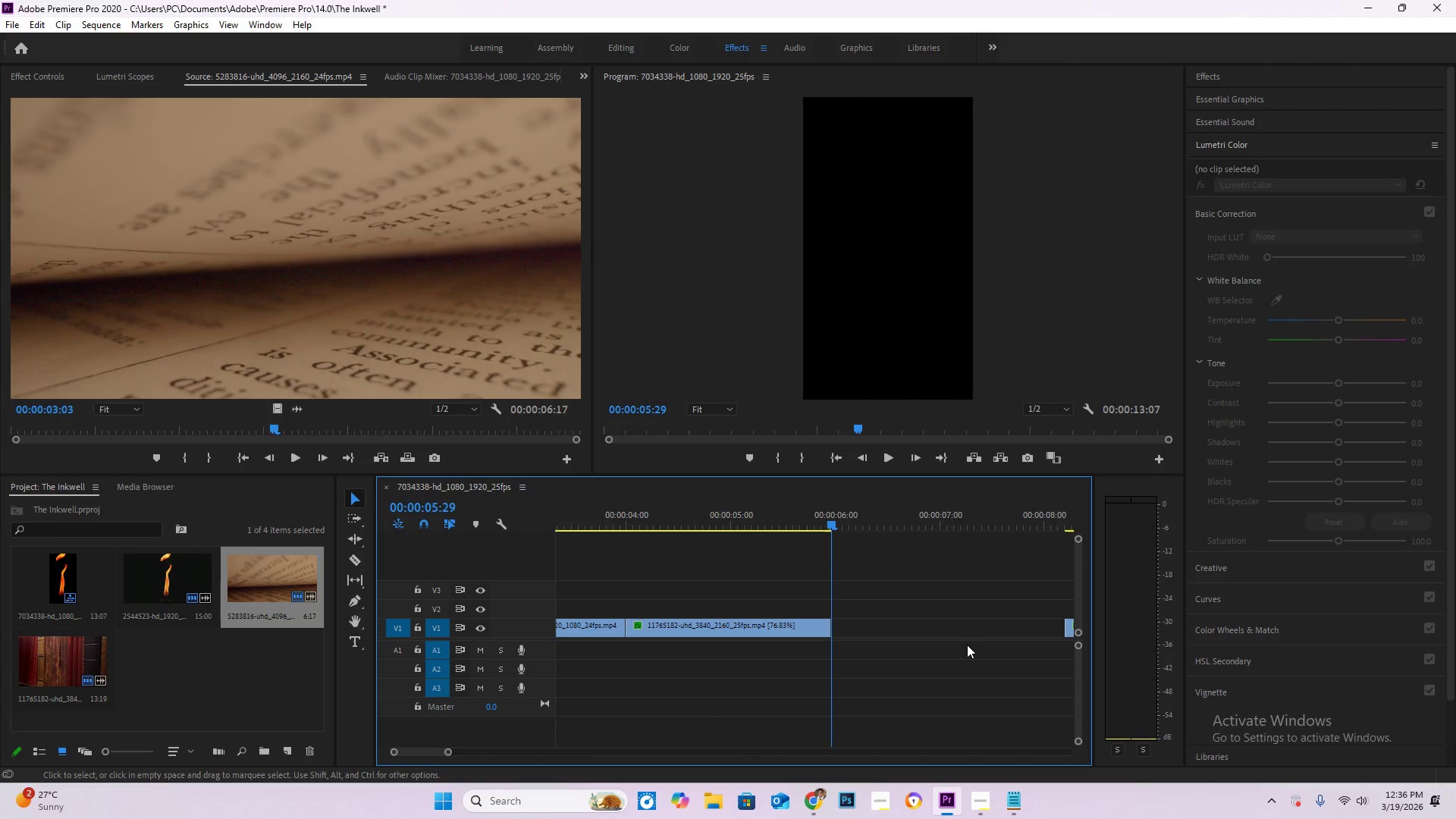 
hold_key(key=AltLeft, duration=0.39)
scroll: coordinate [956, 648], scroll_direction: down, amount: 5.0
 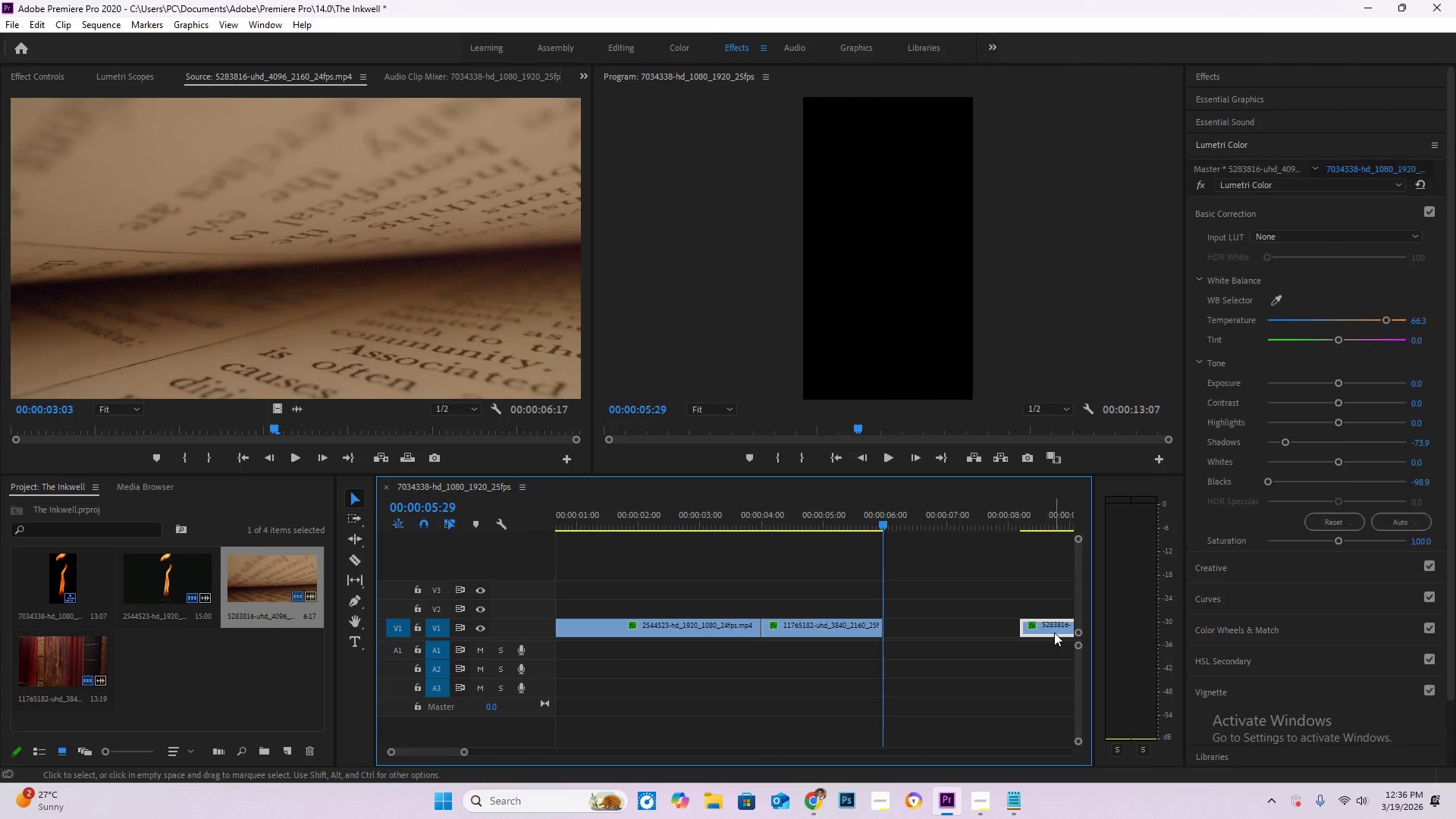 
left_click_drag(start_coordinate=[1050, 630], to_coordinate=[908, 626])
 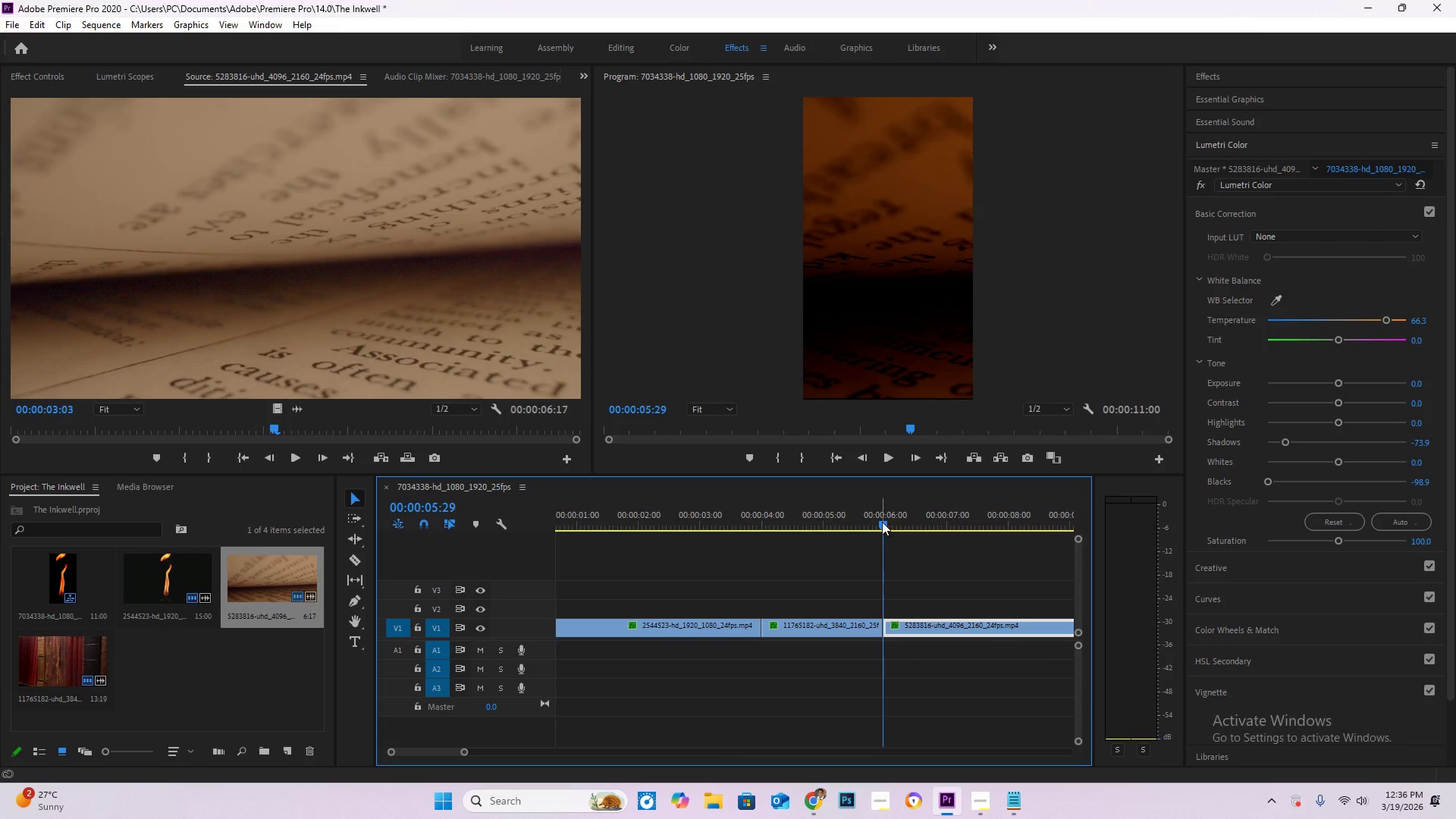 
left_click_drag(start_coordinate=[882, 522], to_coordinate=[871, 522])
 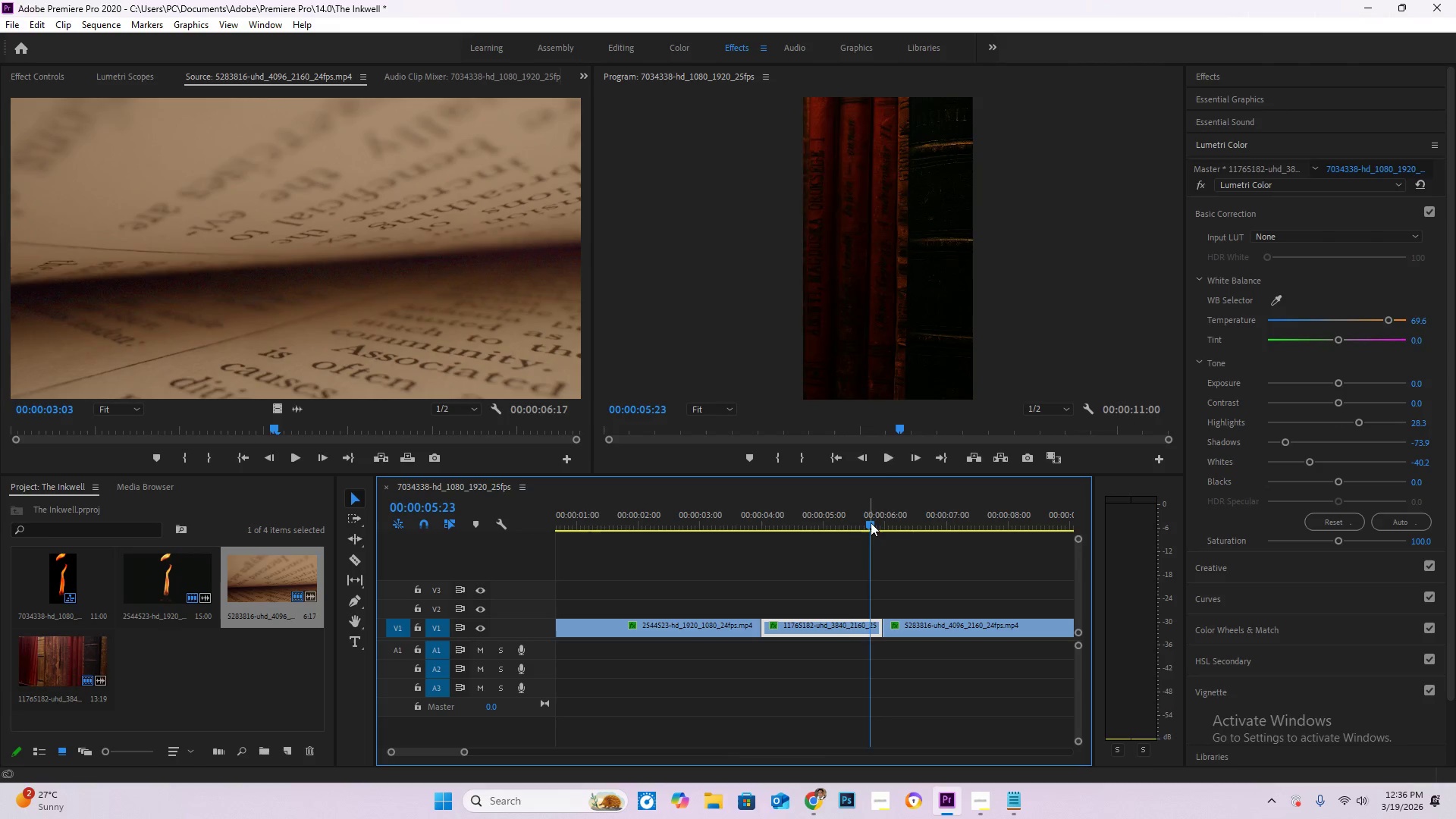 
key(Space)
 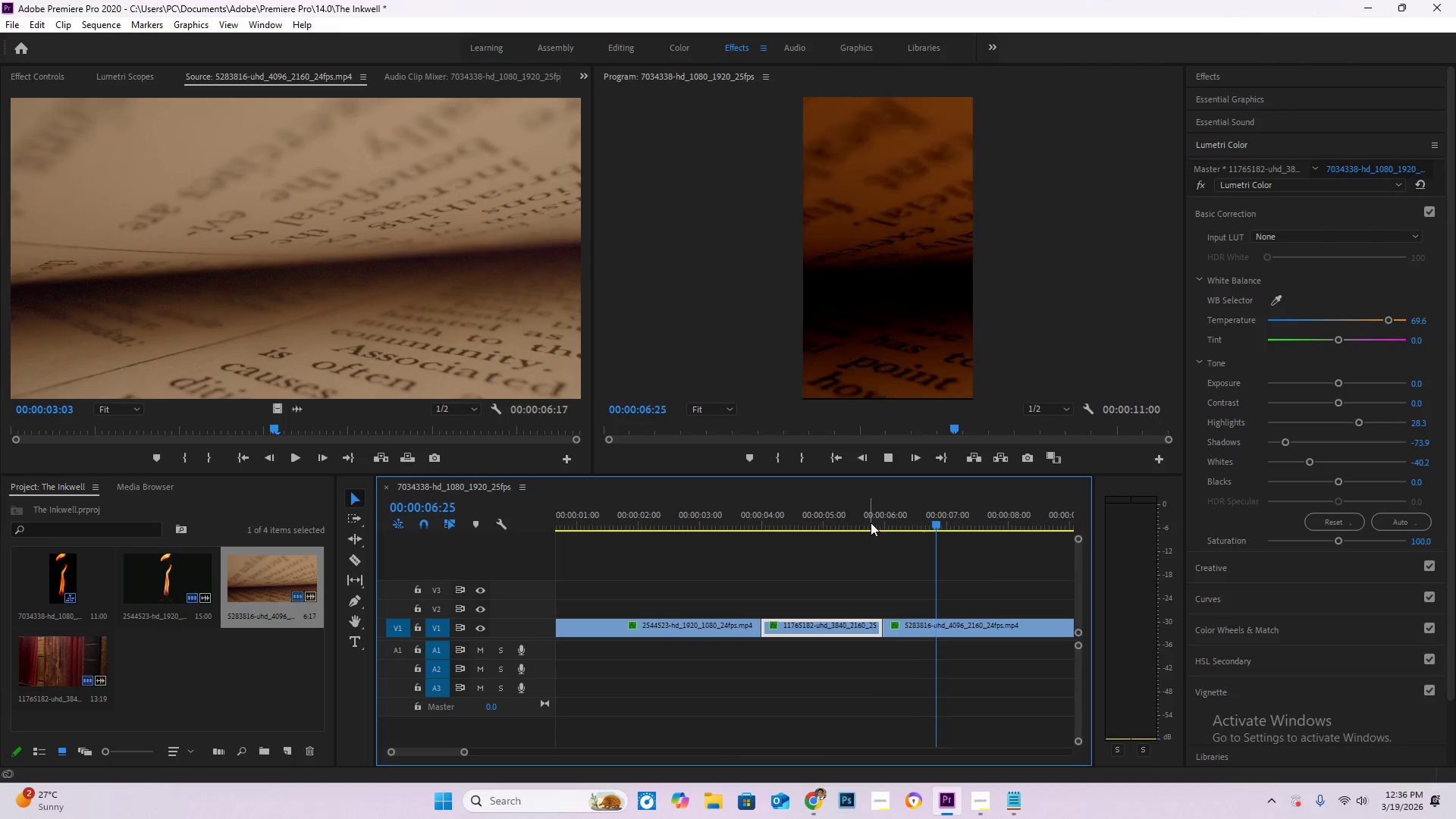 
key(Space)
 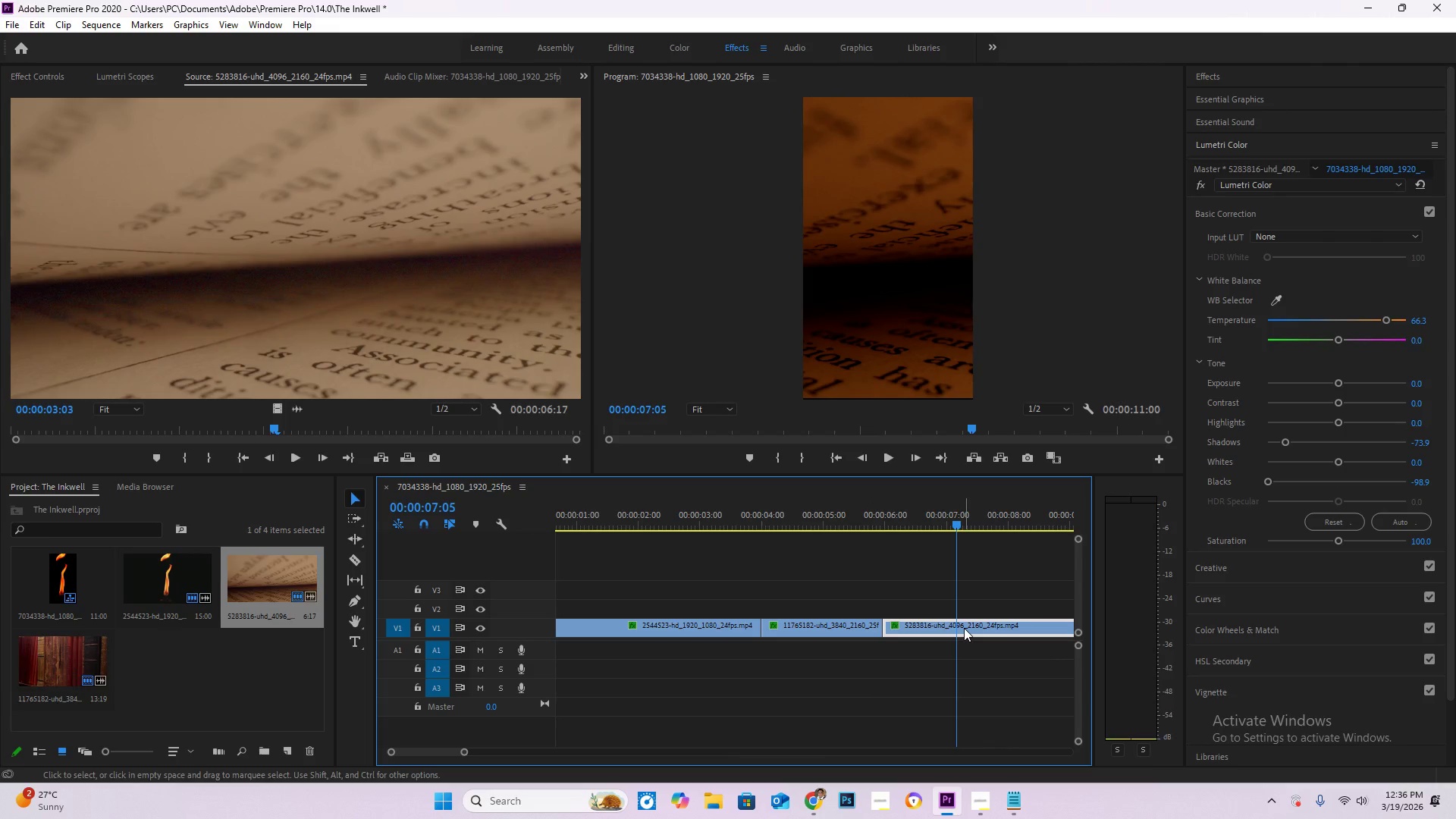 
right_click([964, 628])
 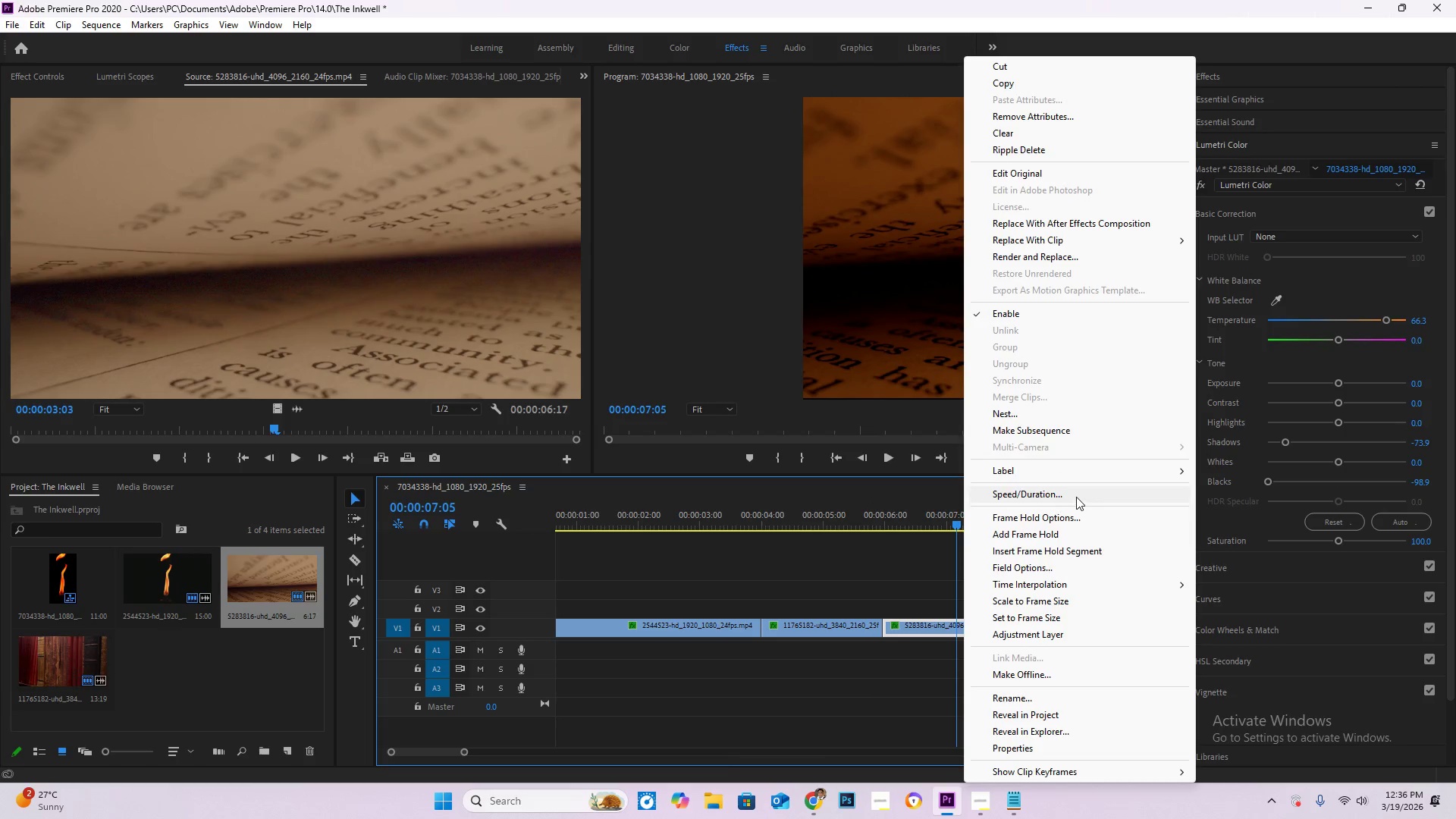 
left_click([1076, 497])
 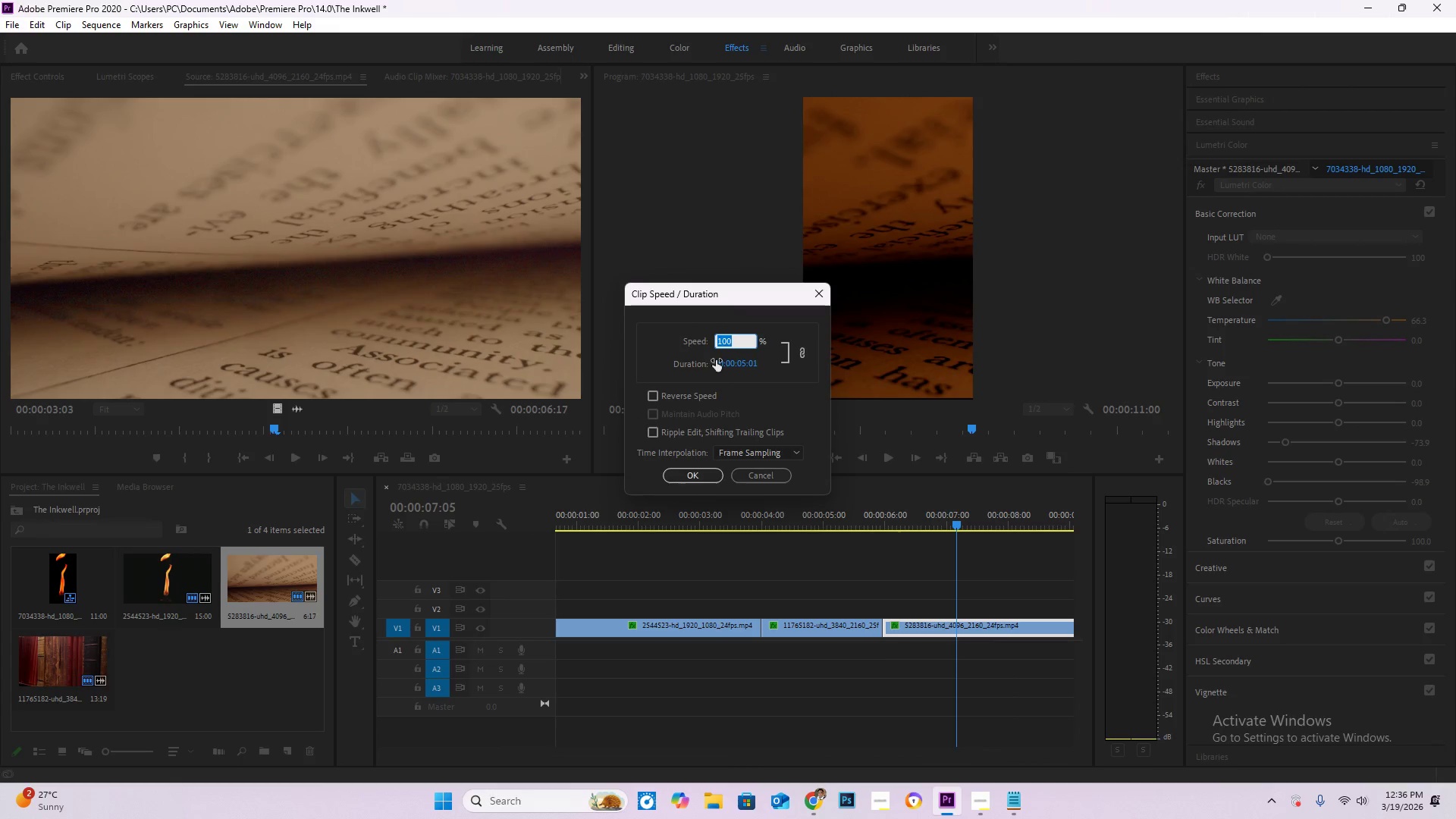 
left_click_drag(start_coordinate=[722, 362], to_coordinate=[834, 410])
 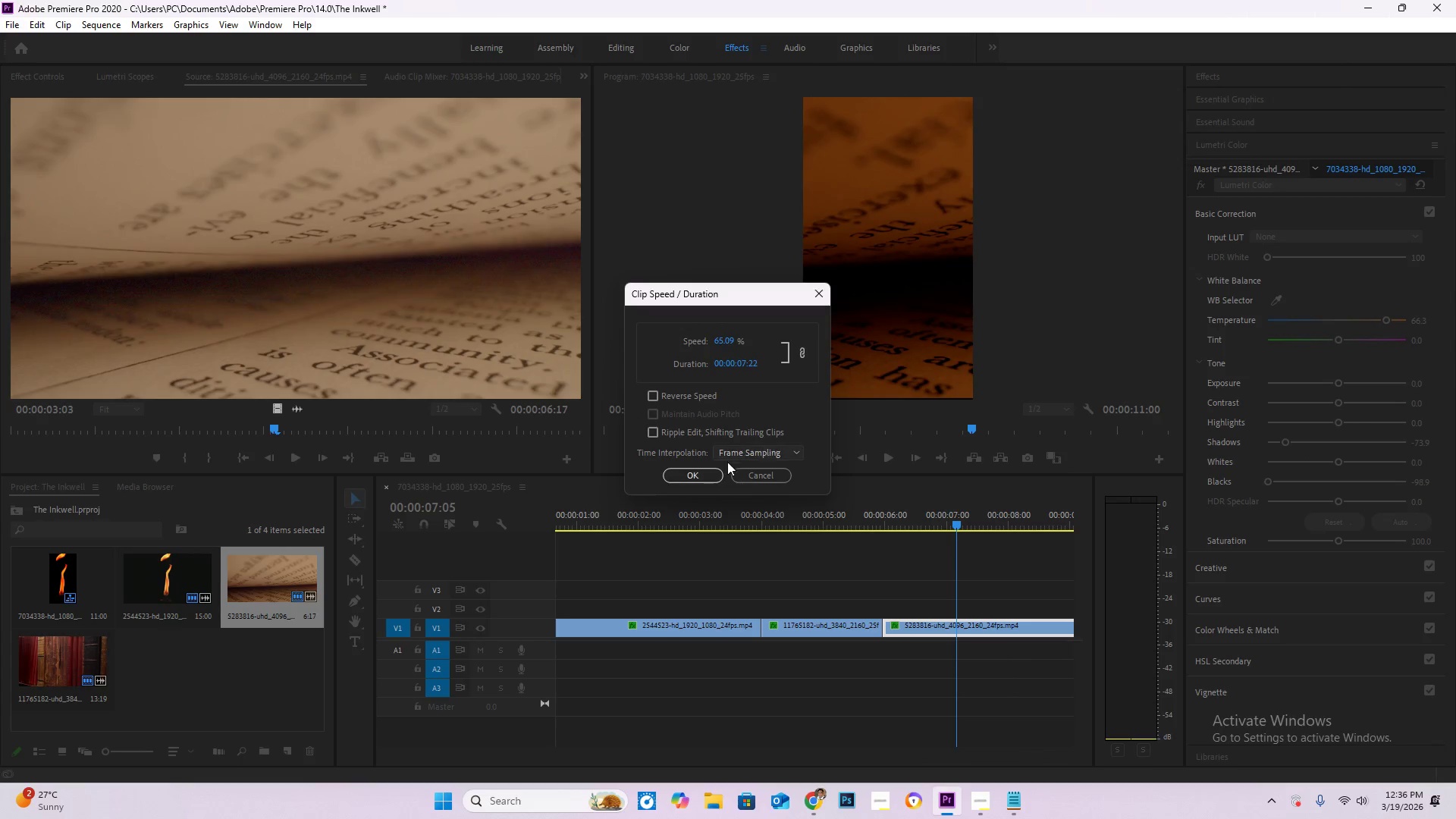 
left_click([700, 476])
 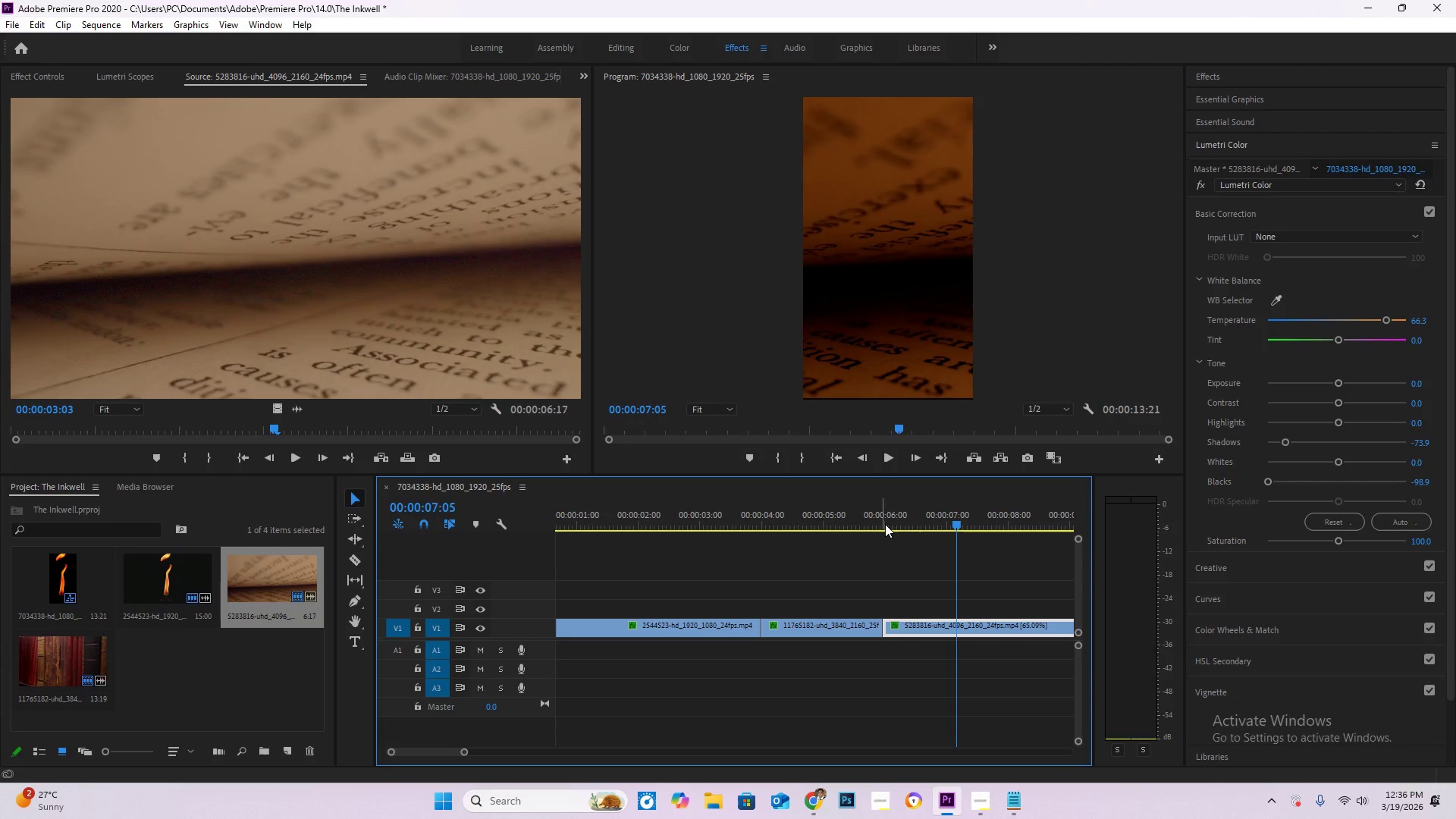 
left_click_drag(start_coordinate=[882, 519], to_coordinate=[871, 519])
 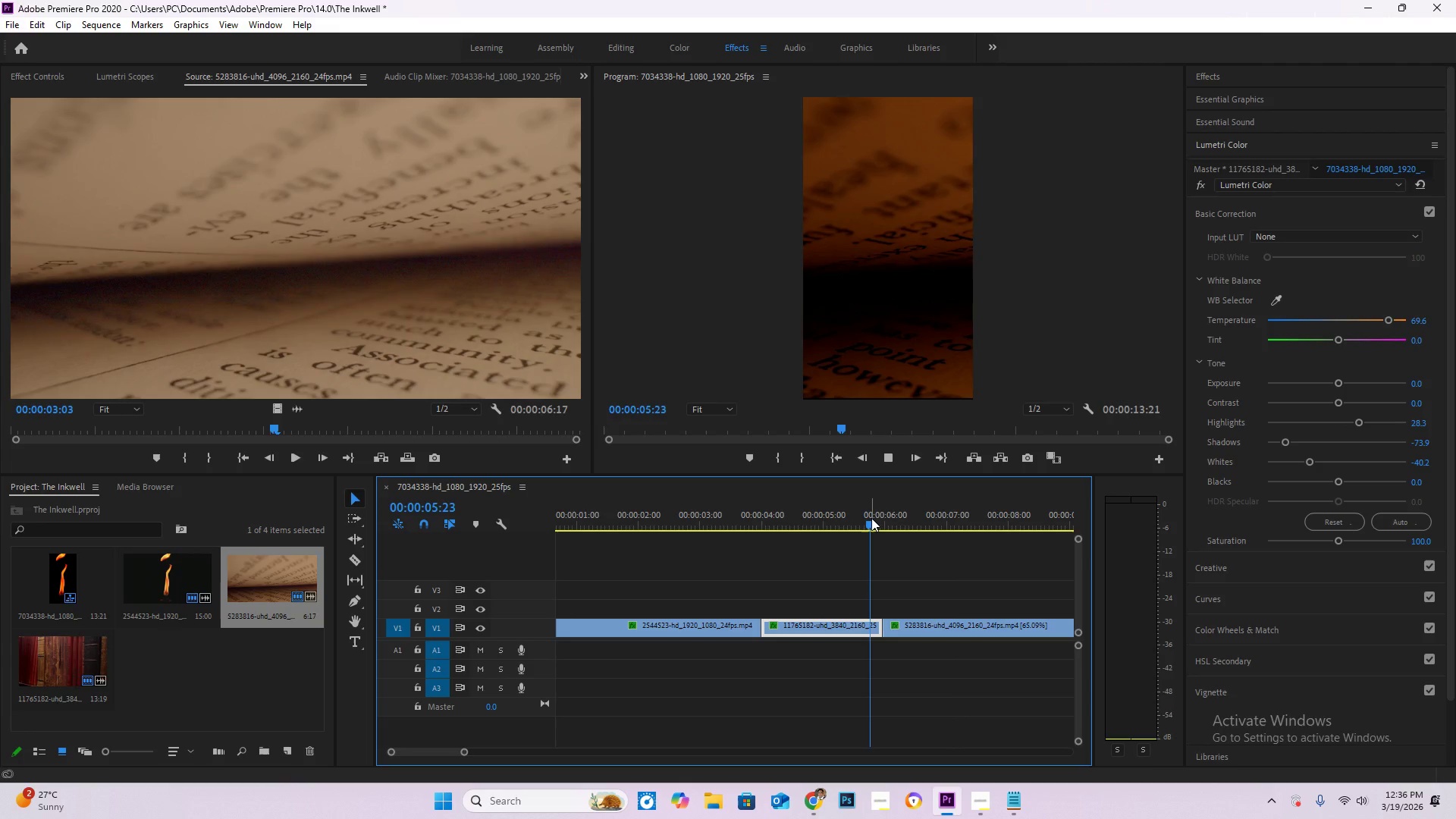 
key(Space)
 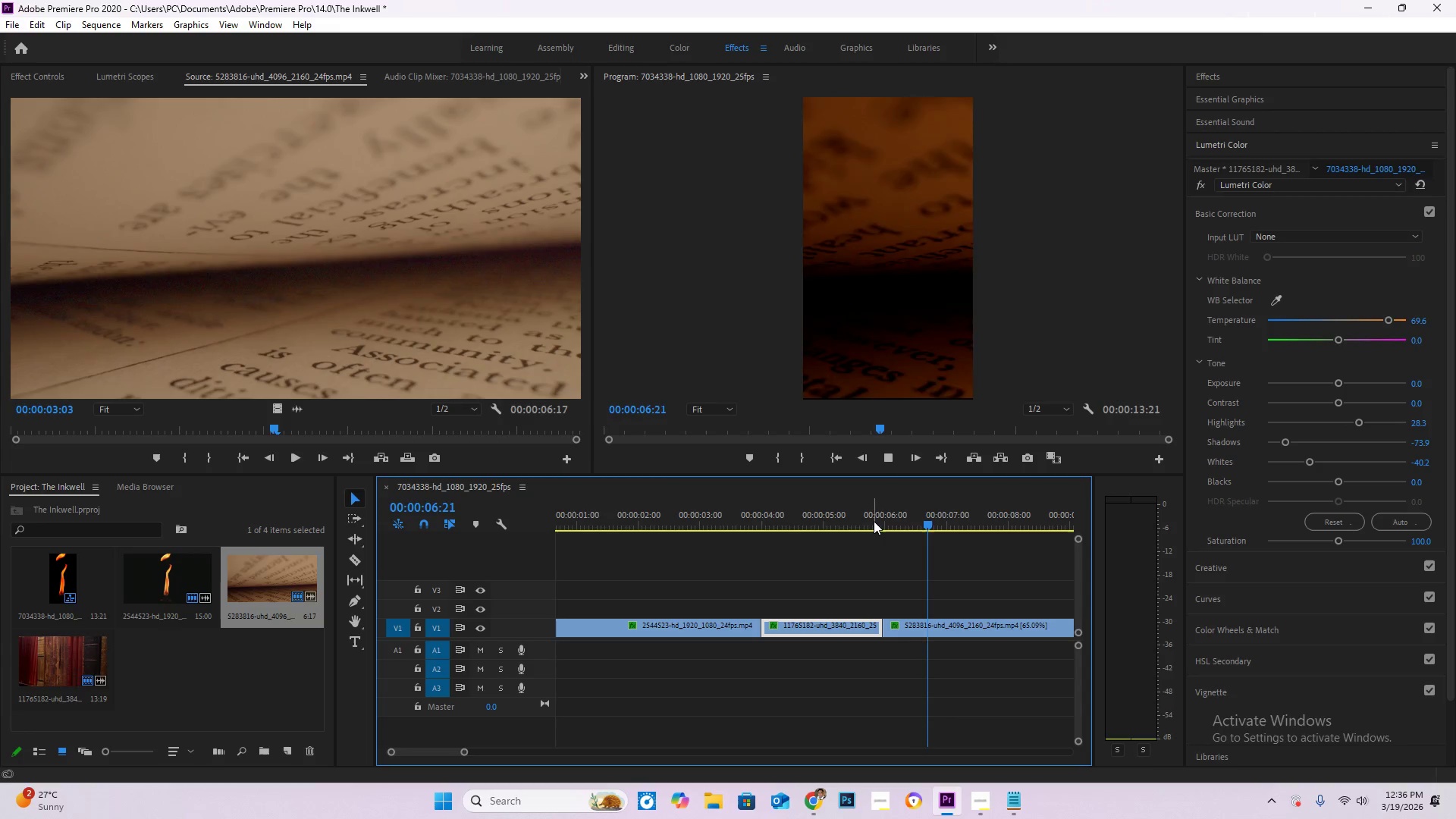 
key(Space)
 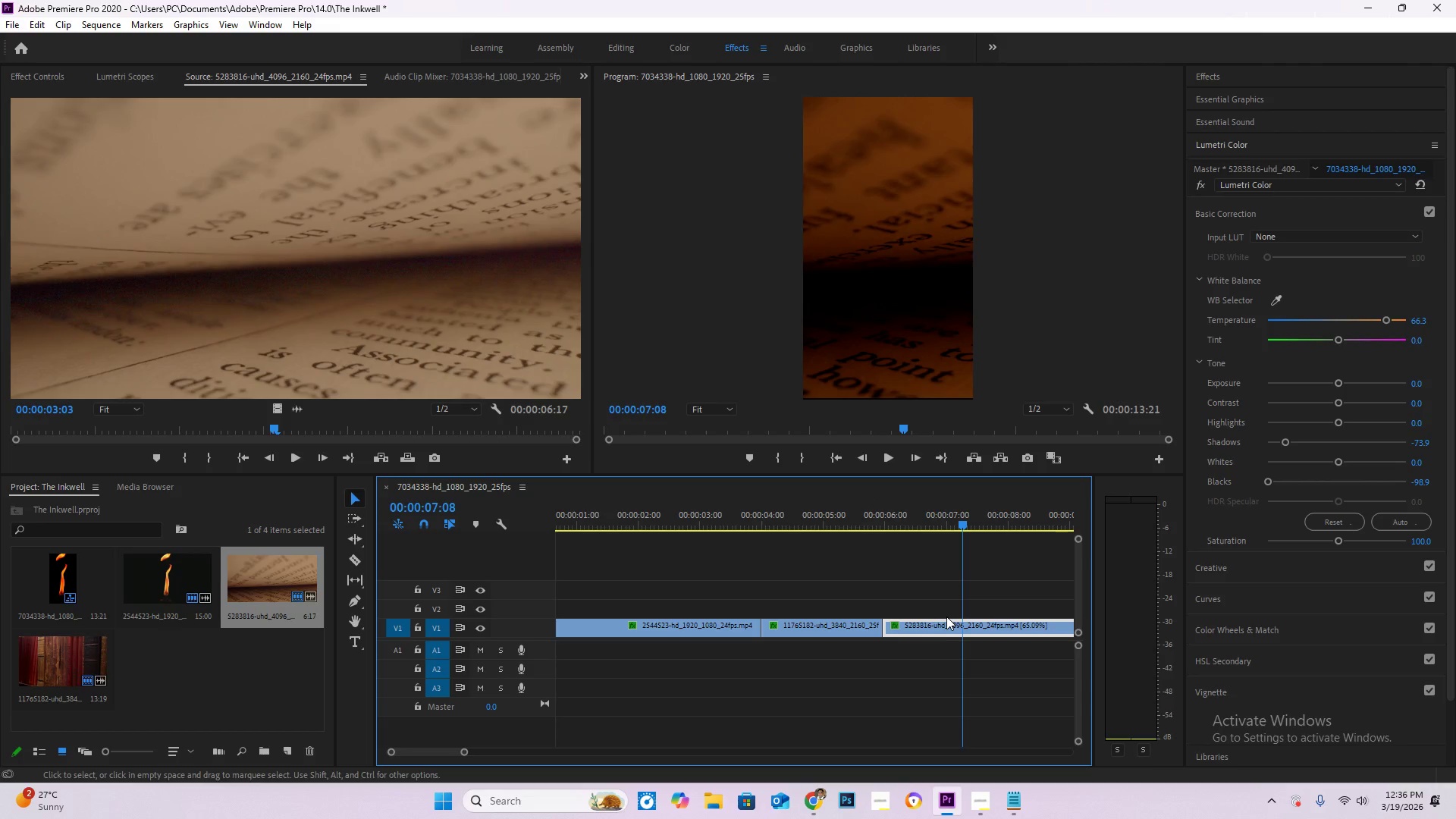 
left_click([948, 626])
 